 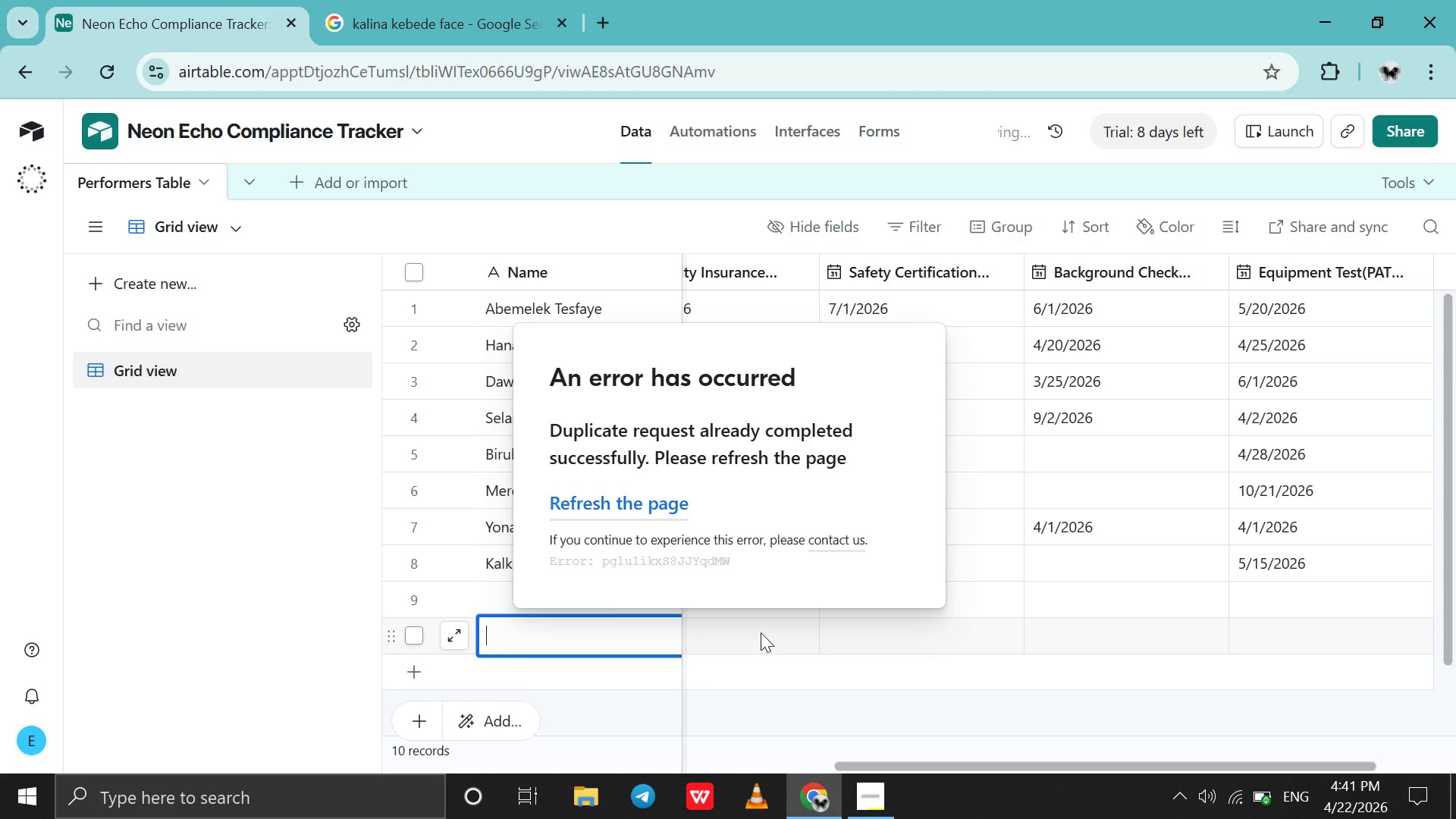 
double_click([486, 601])
 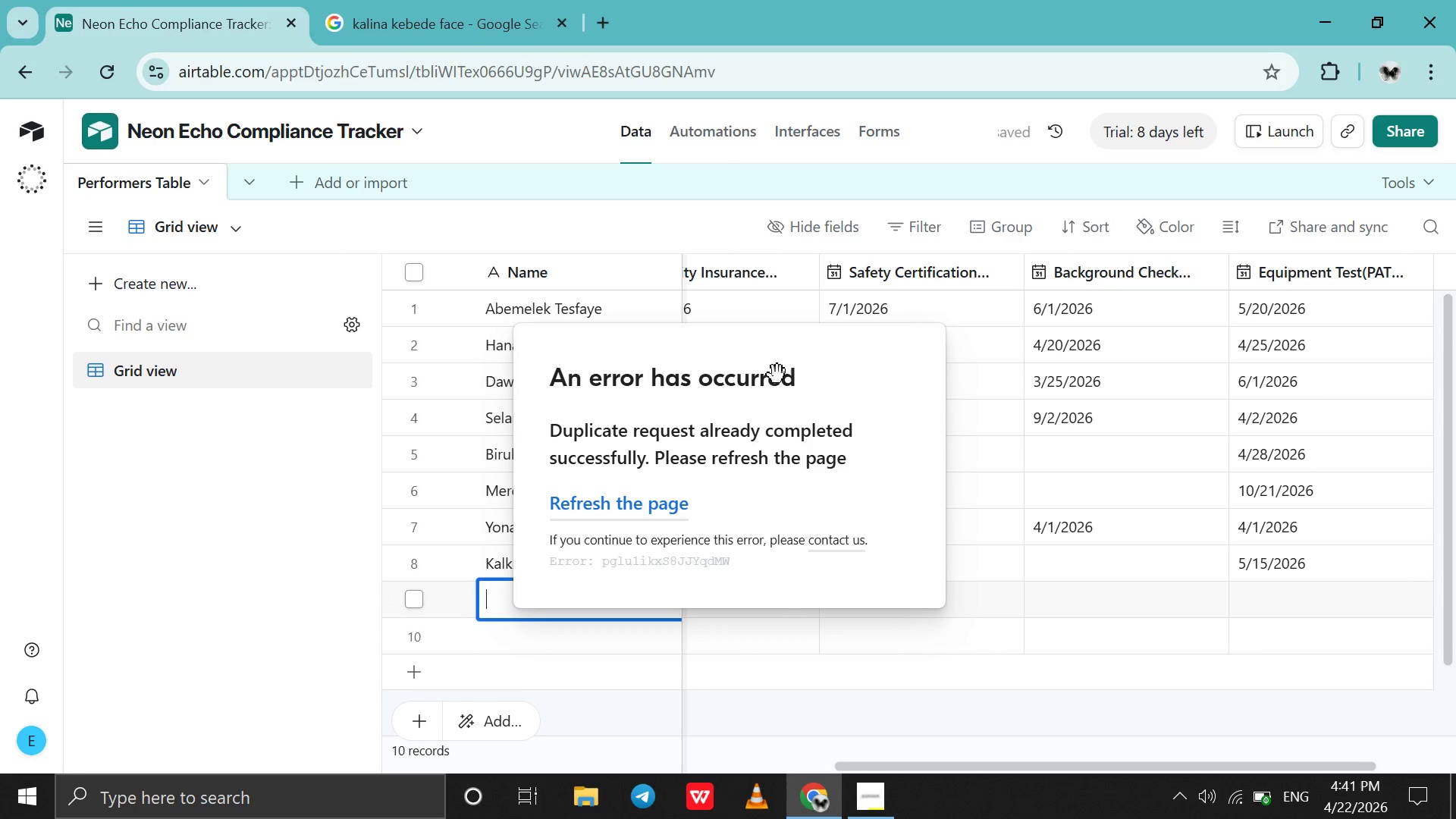 
left_click_drag(start_coordinate=[793, 365], to_coordinate=[1455, 818])
 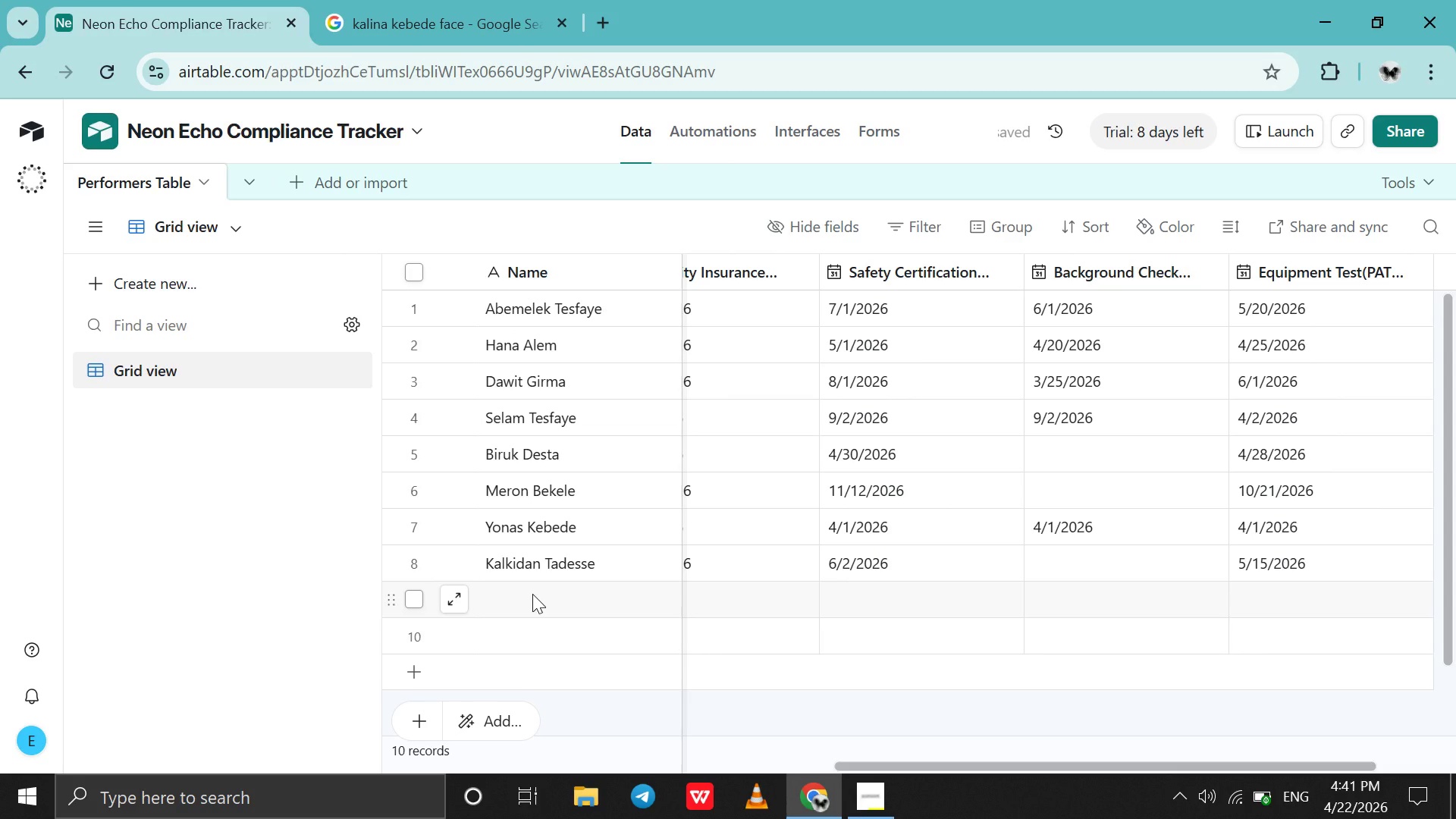 
double_click([532, 594])
 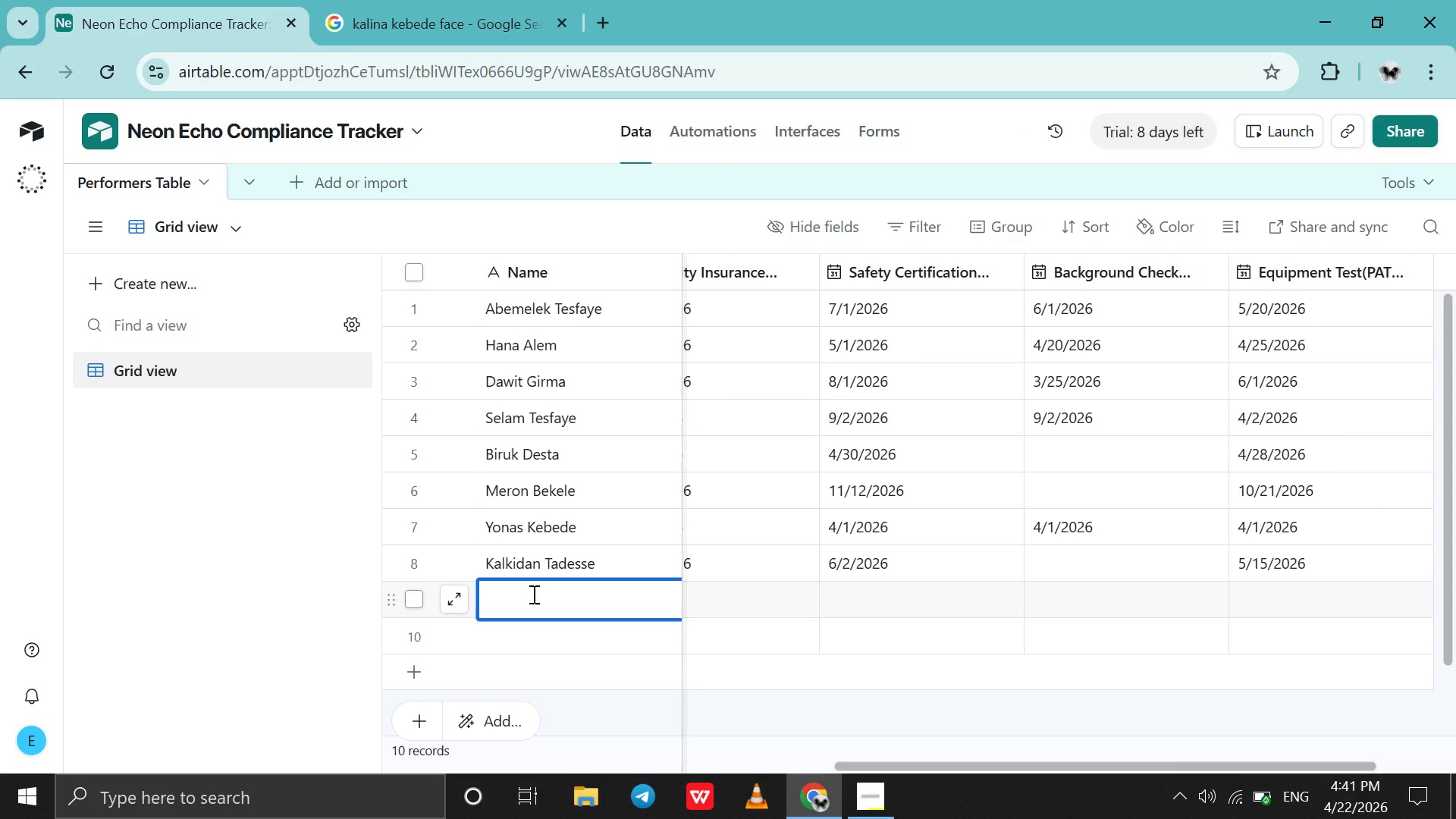 
type(Fitsu,[Delete])
key(Backspace)
type(m)
 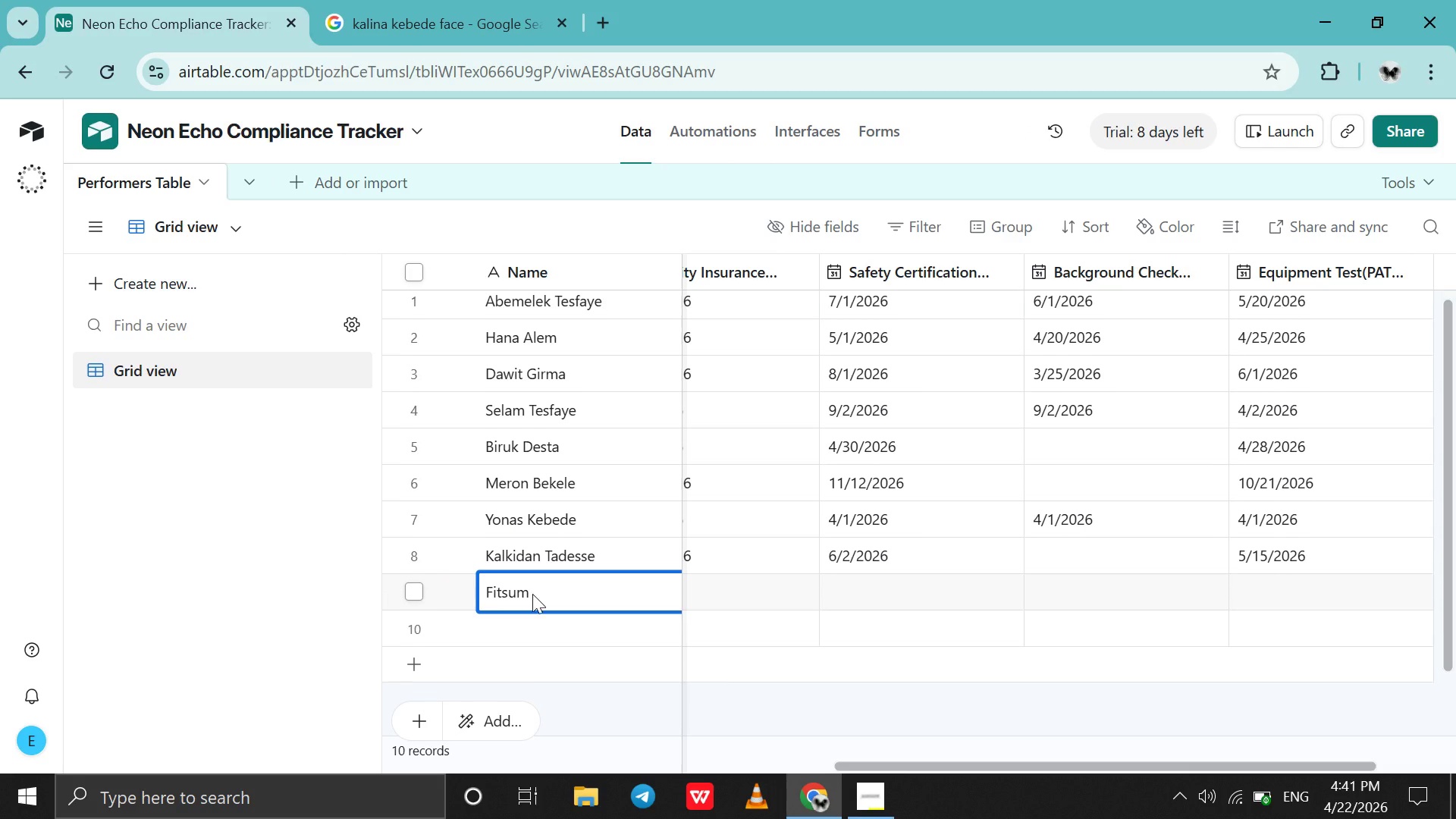 
scroll: coordinate [532, 594], scroll_direction: down, amount: 8.0
 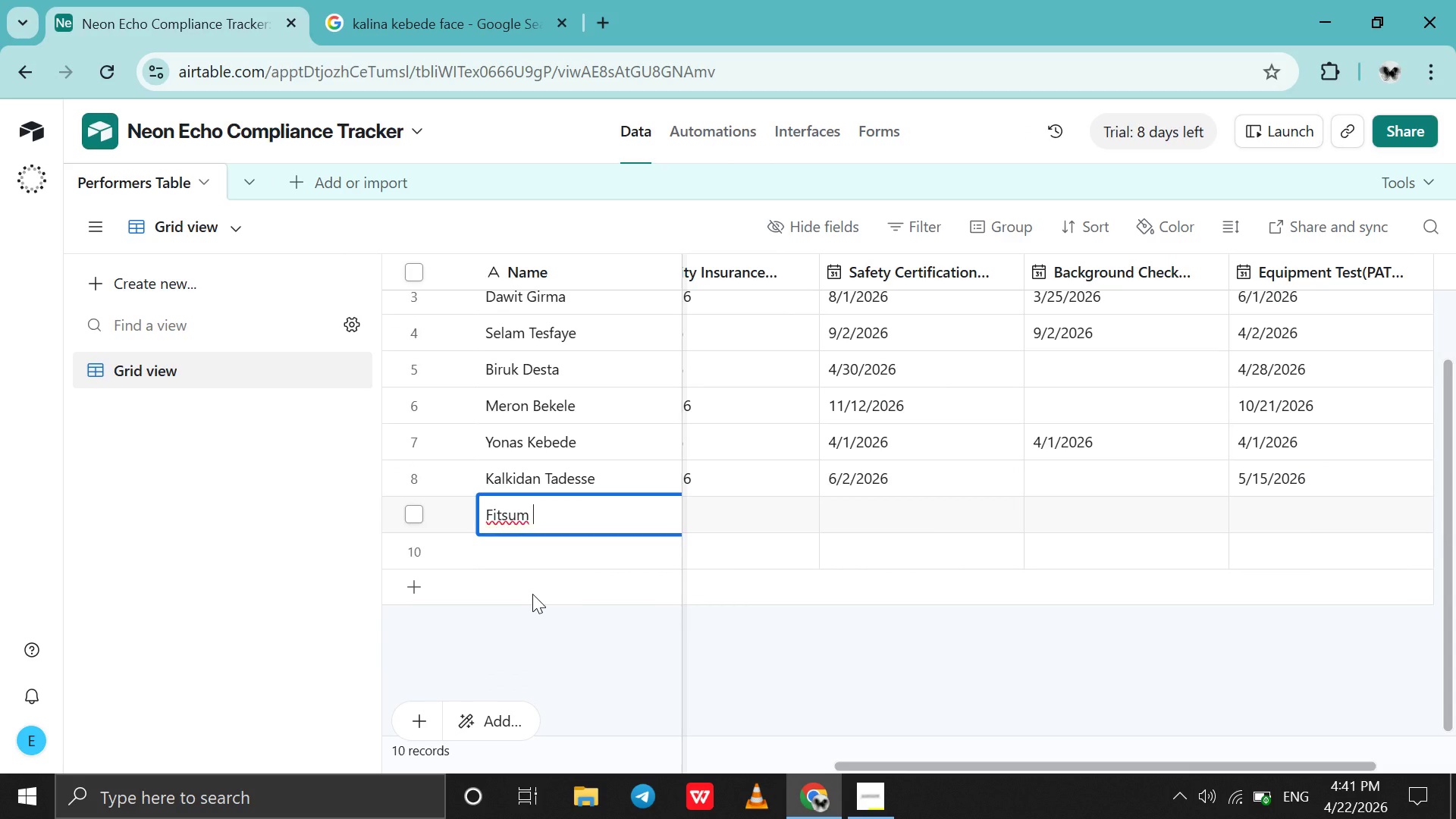 
type( Alemu)
 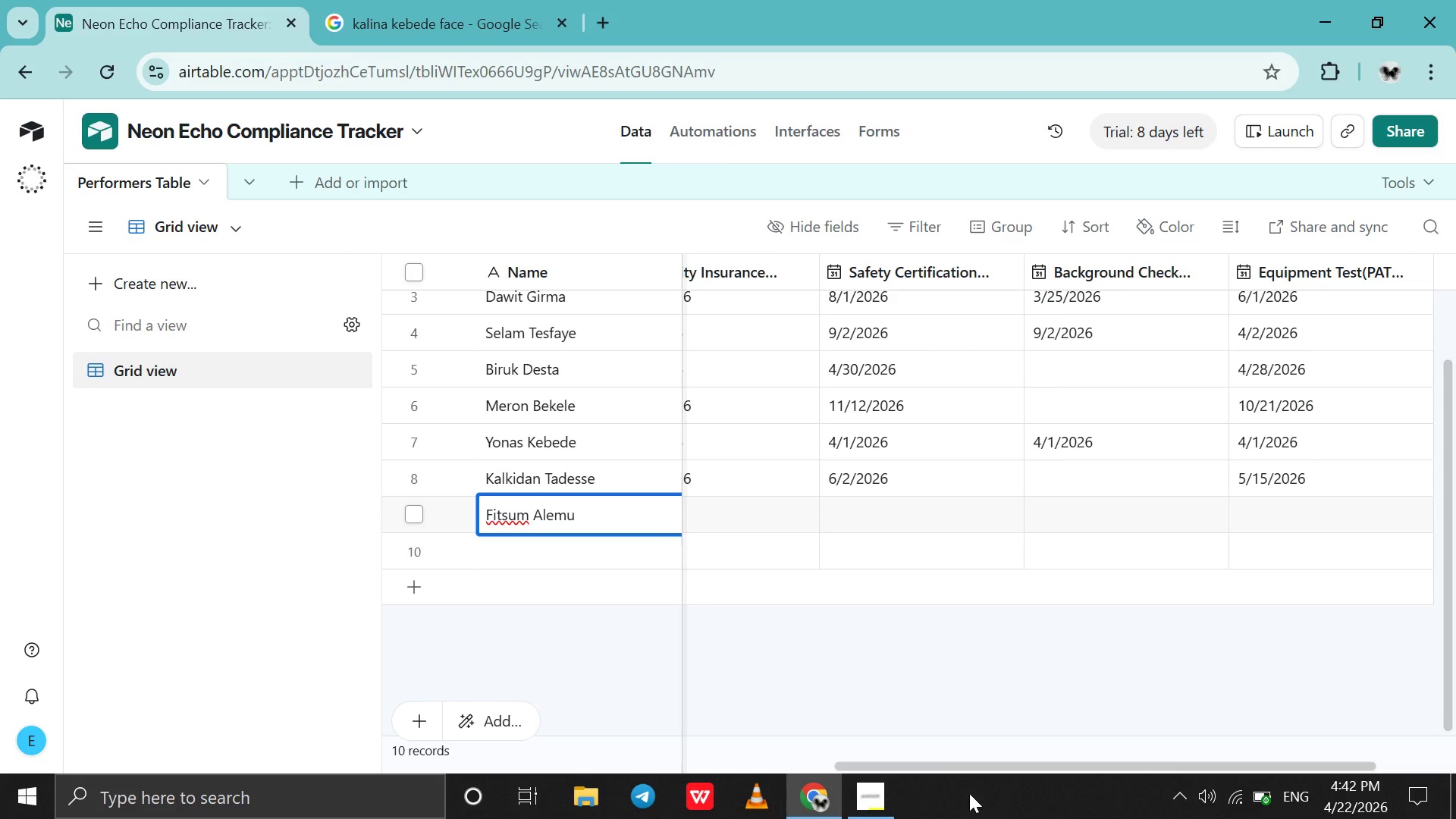 
left_click_drag(start_coordinate=[927, 763], to_coordinate=[520, 808])
 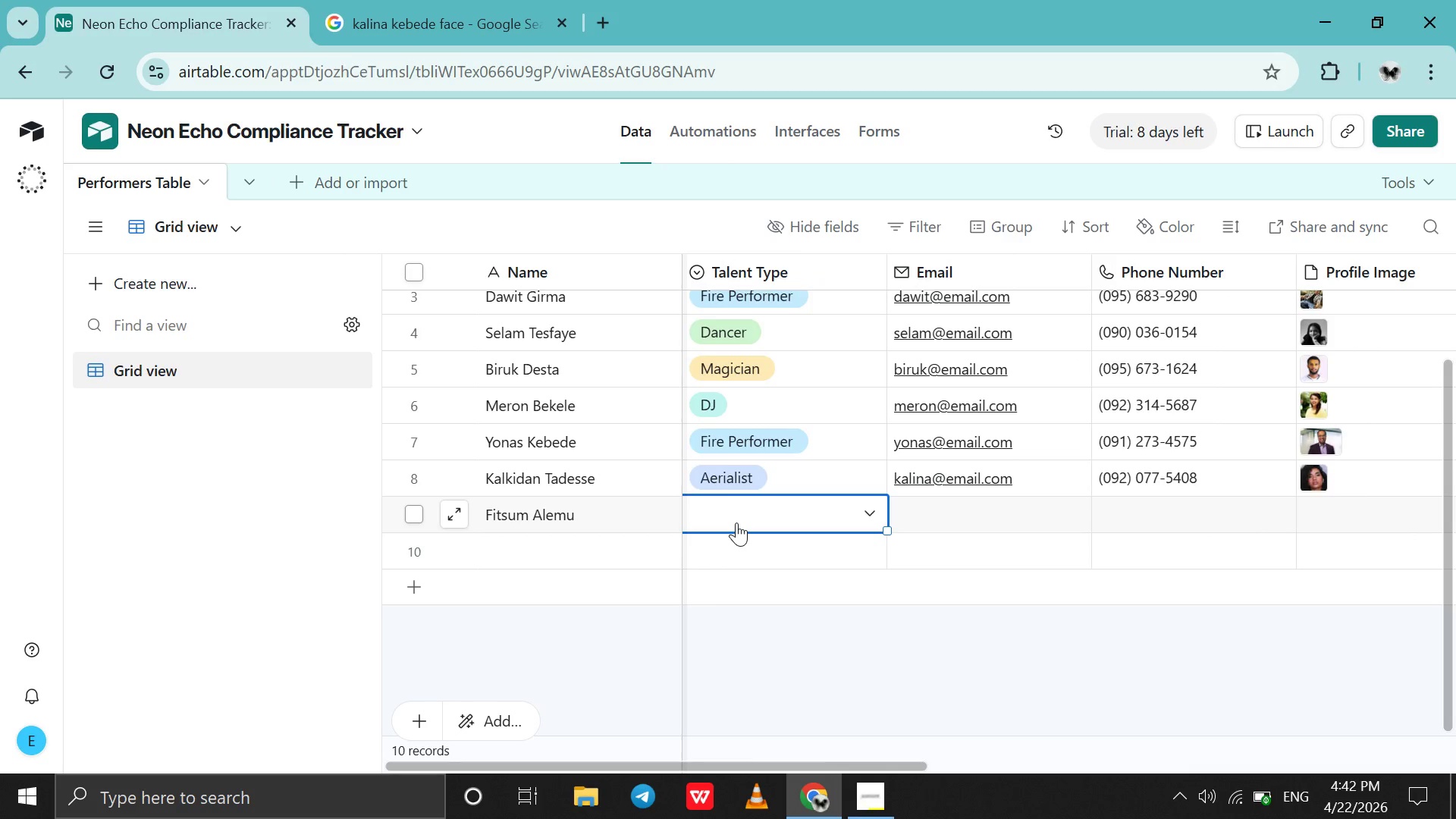 
double_click([736, 522])
 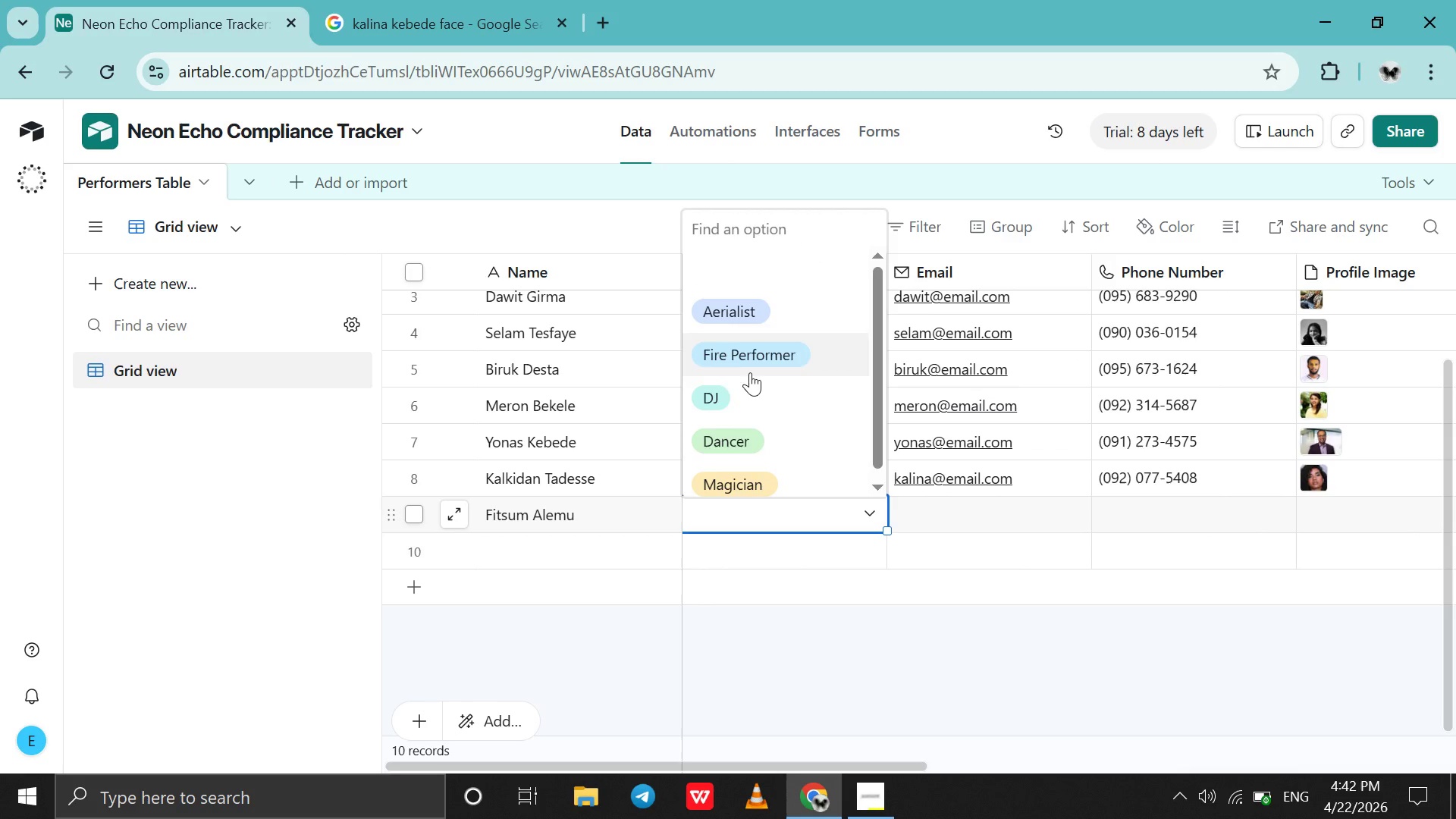 
left_click_drag(start_coordinate=[742, 393], to_coordinate=[749, 406])
 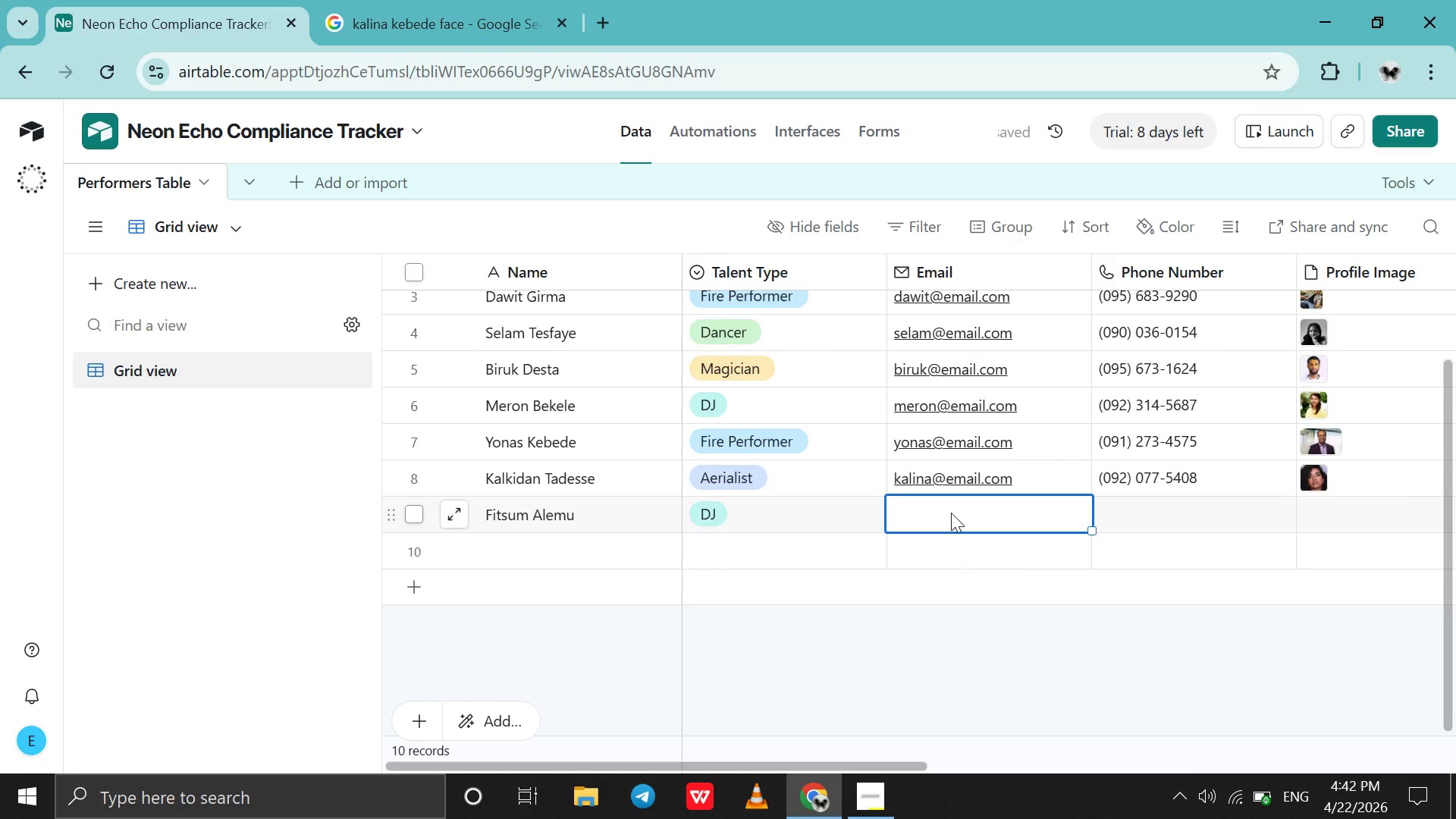 
double_click([951, 513])
 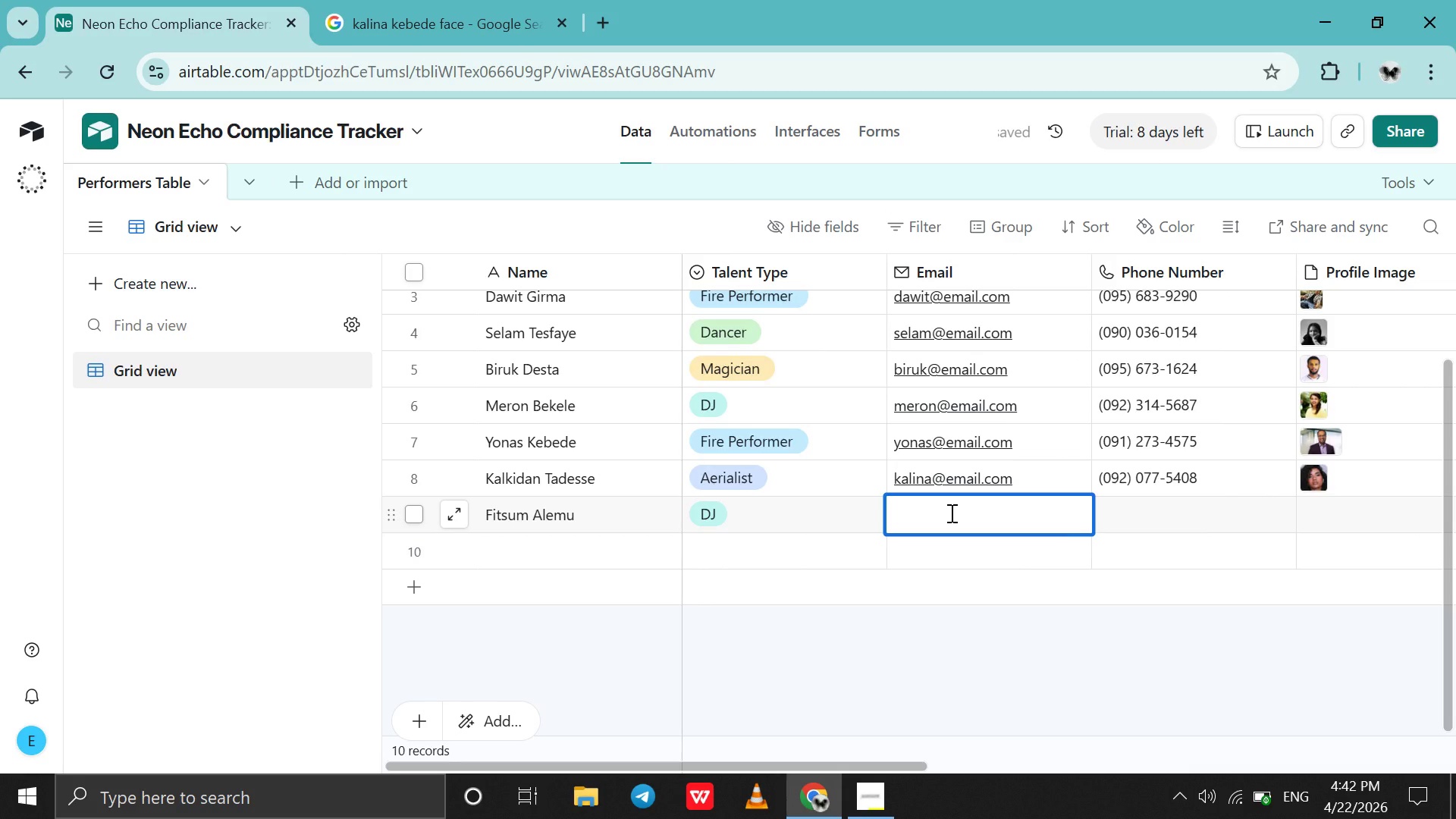 
type(fitsum)
 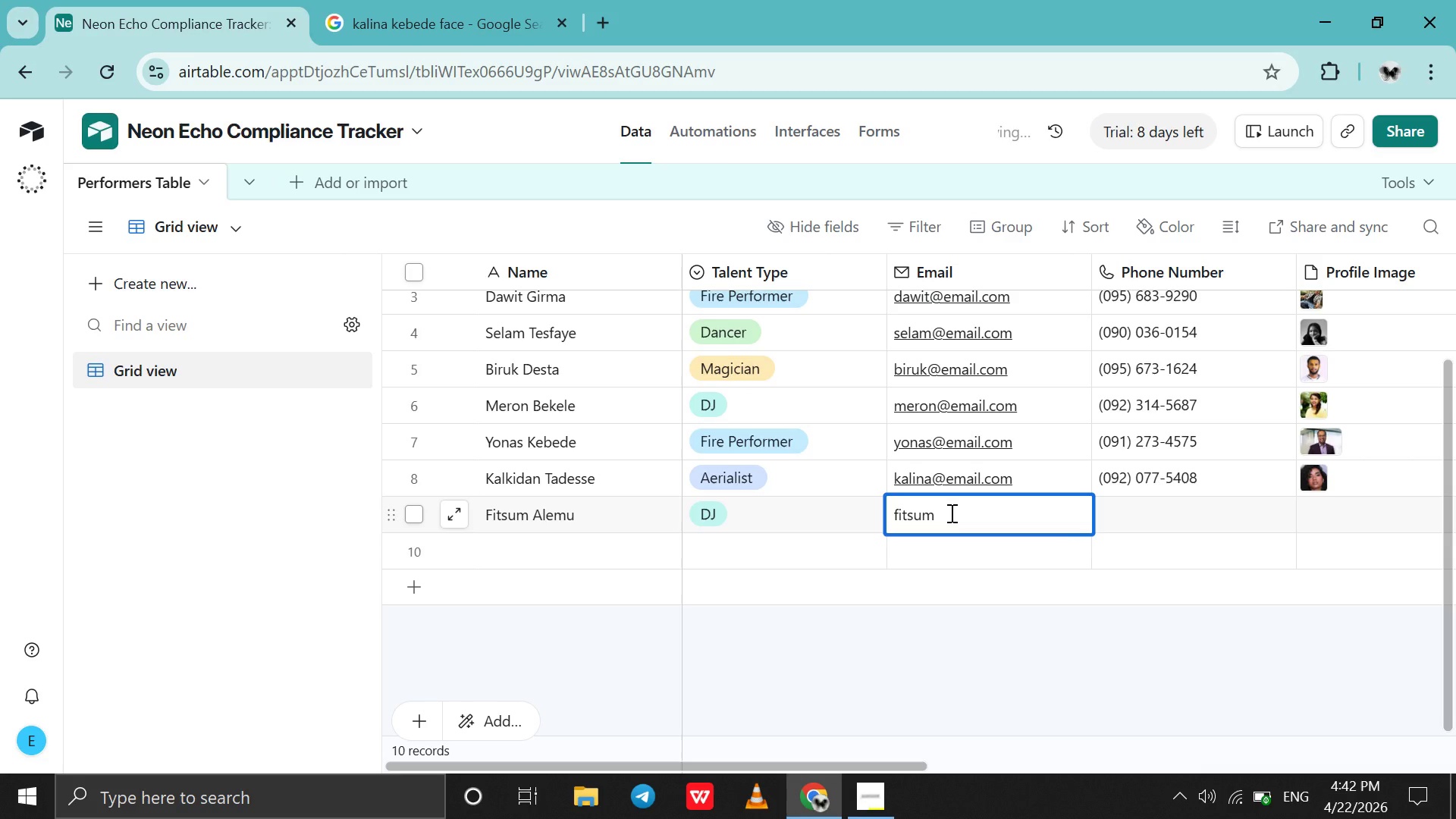 
key(Control+V)
 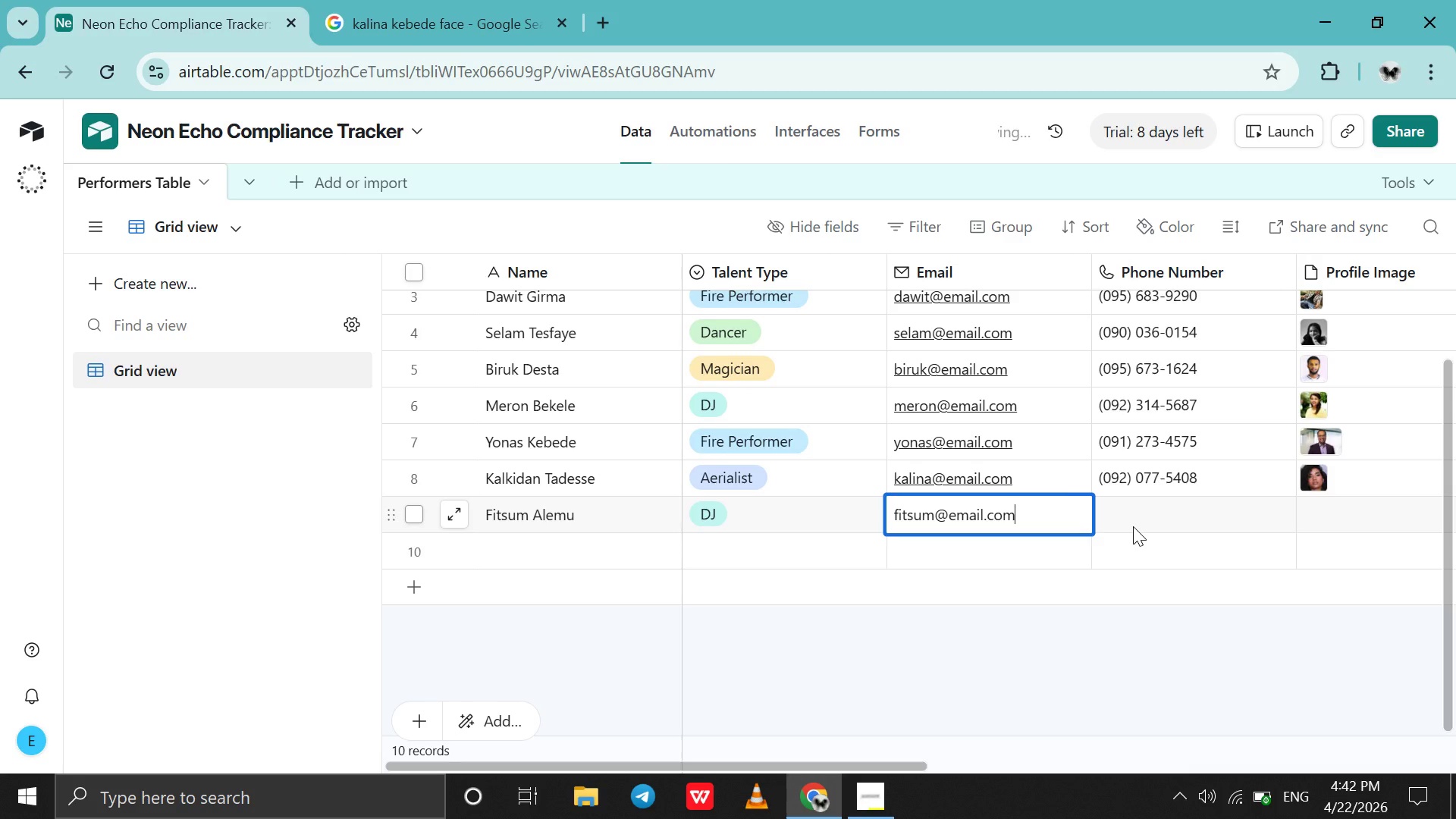 
double_click([1133, 526])
 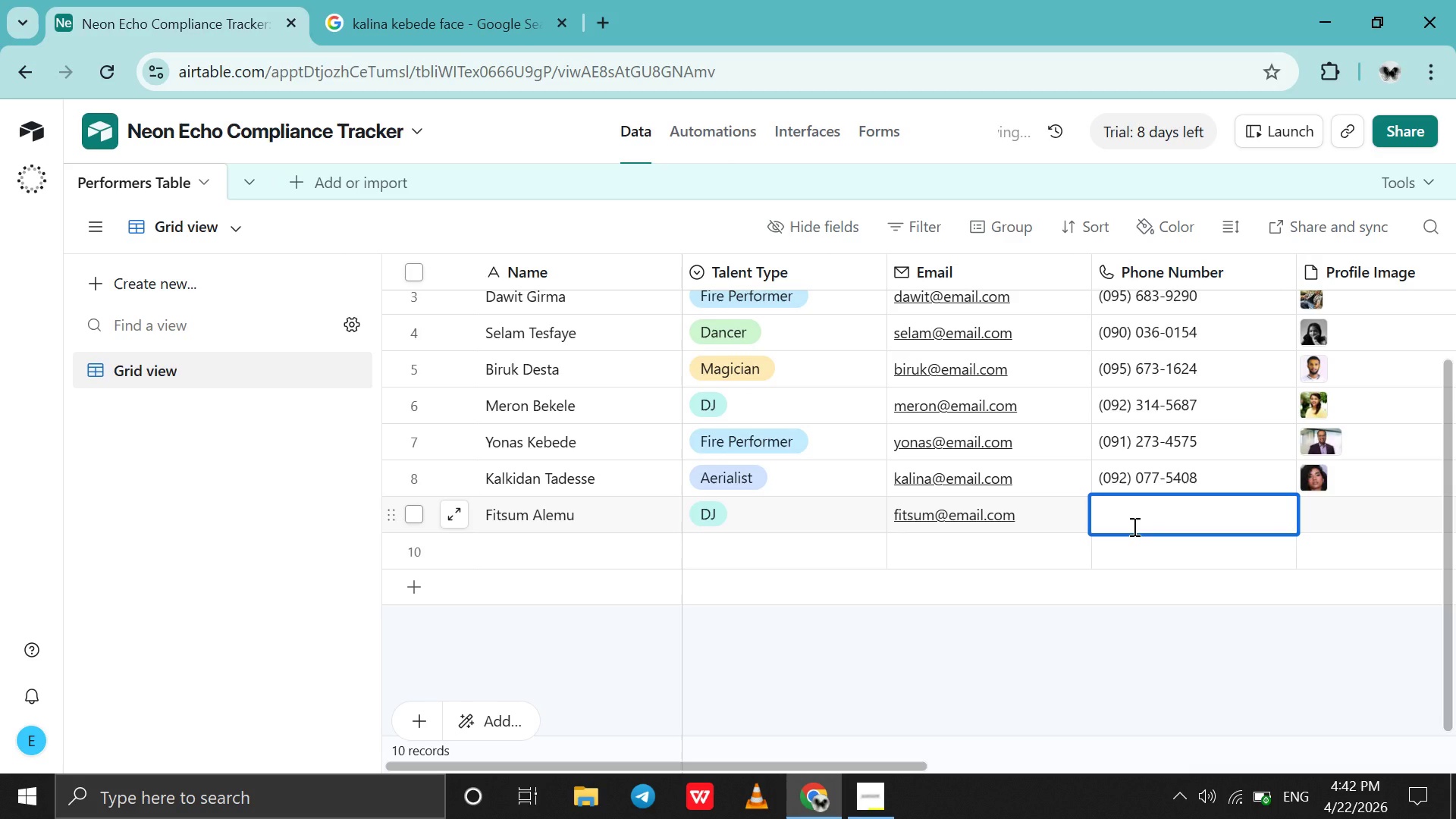 
type(0968231009)
 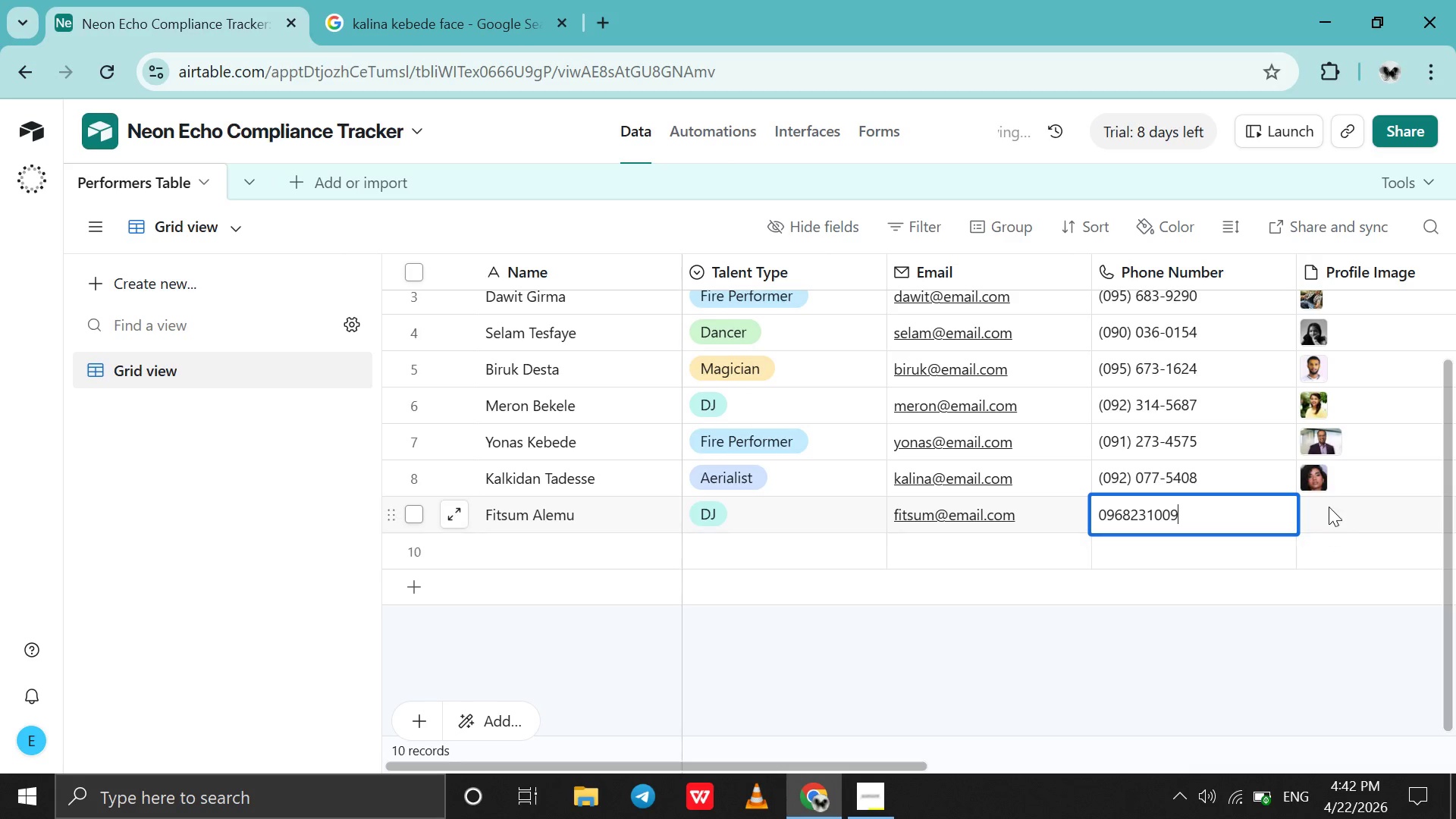 
left_click([1329, 507])
 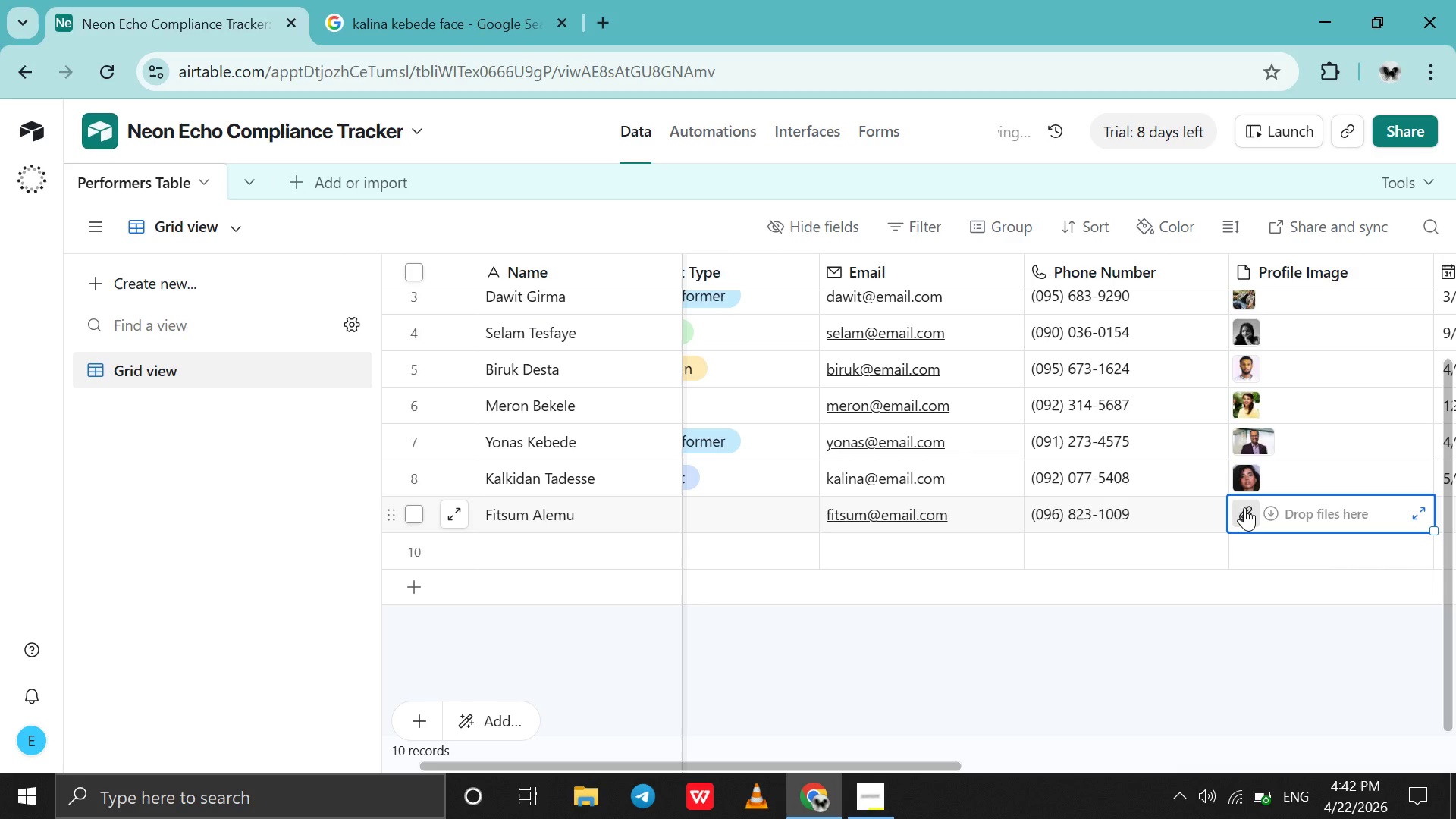 
left_click([1244, 507])
 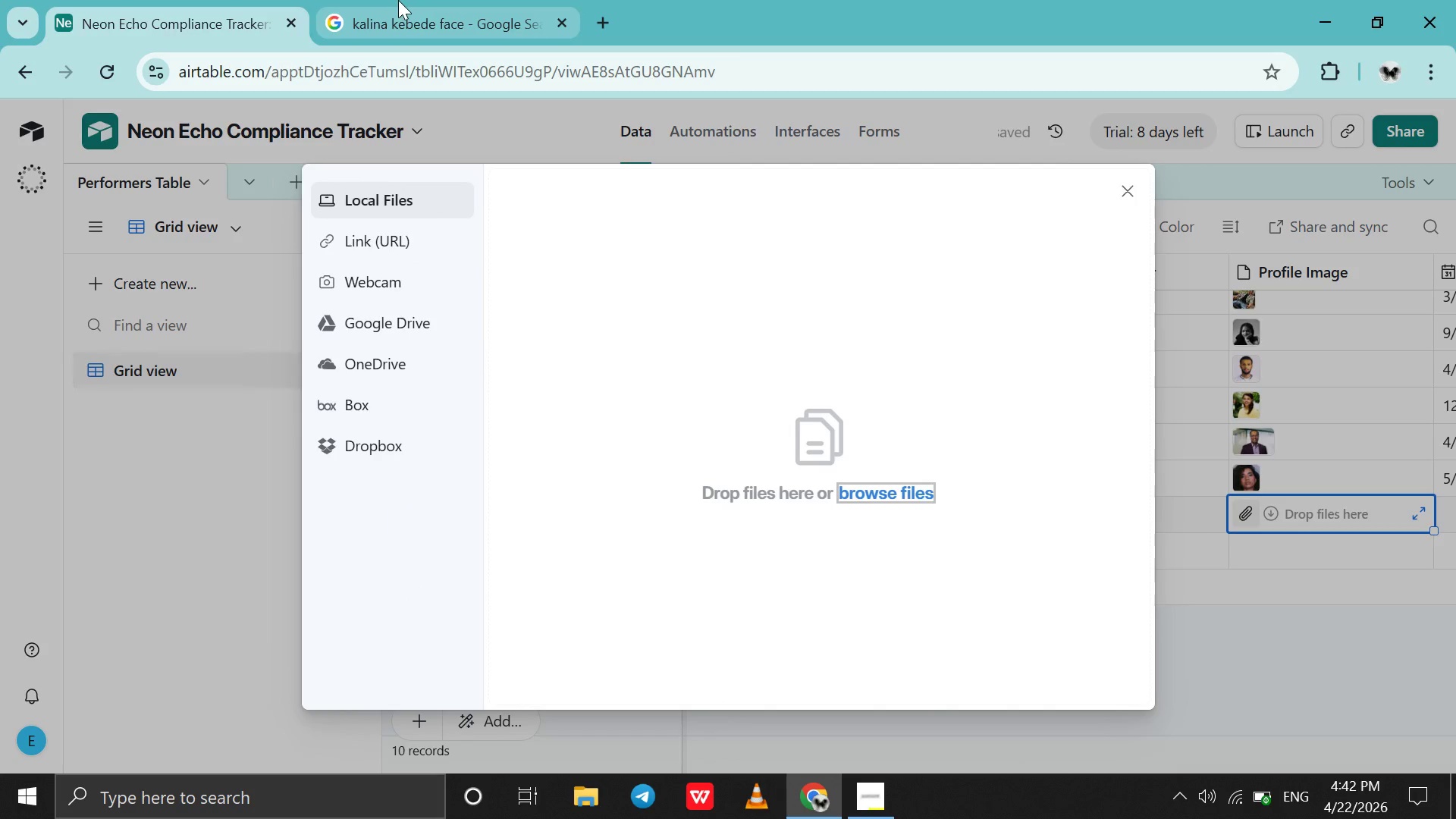 
left_click([398, 0])
 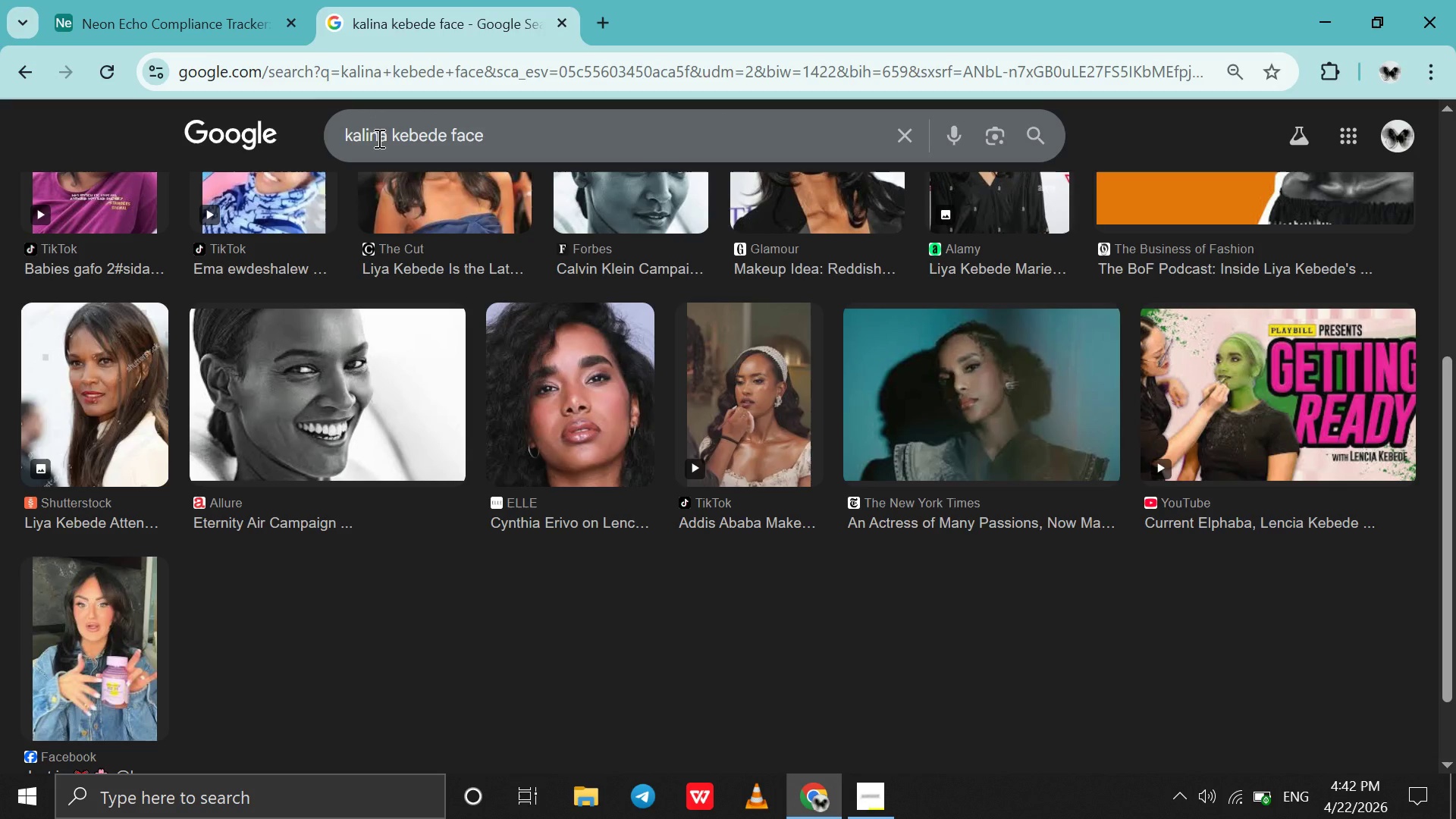 
left_click_drag(start_coordinate=[388, 134], to_coordinate=[311, 136])
 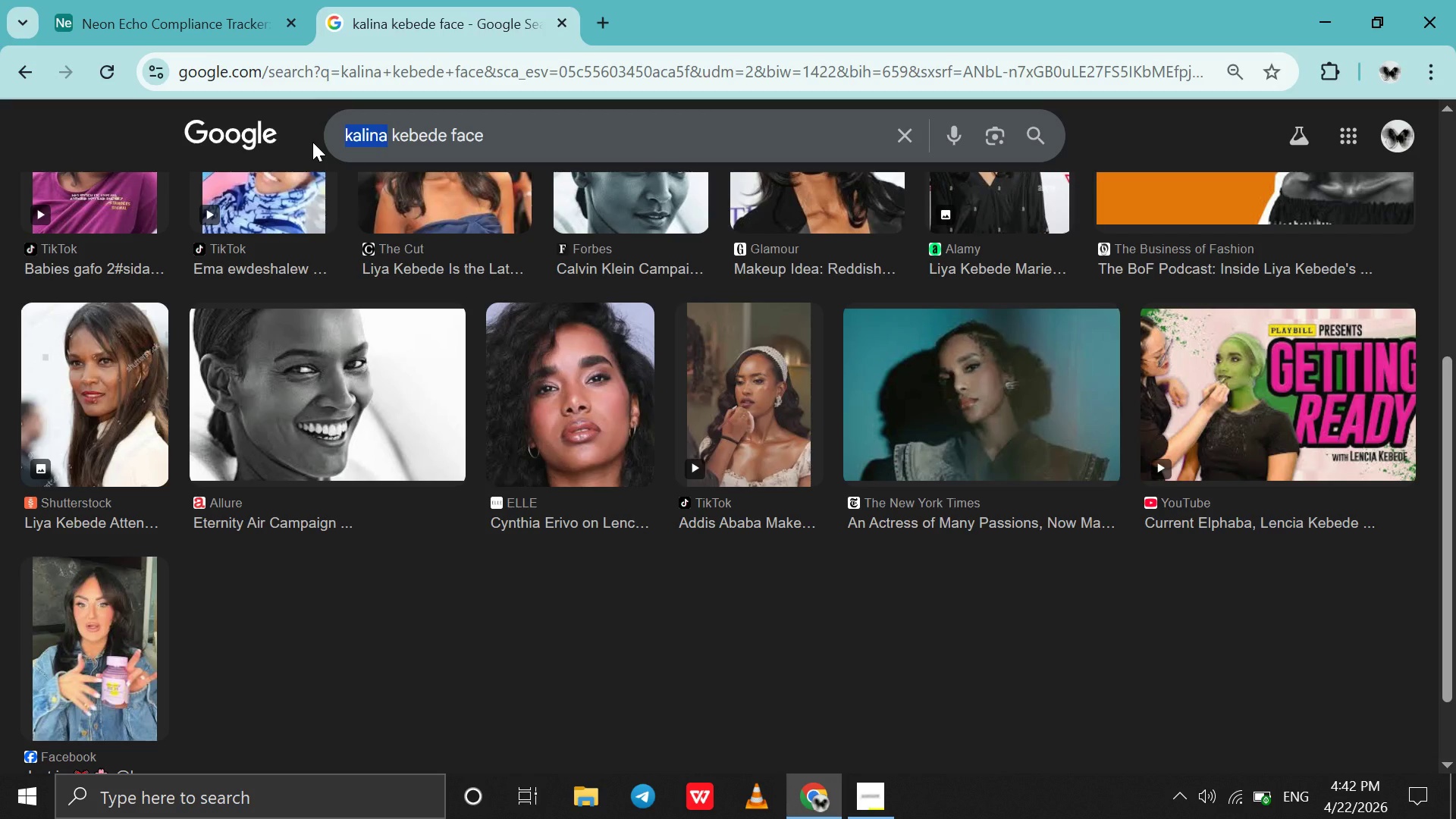 
type(ftsum)
 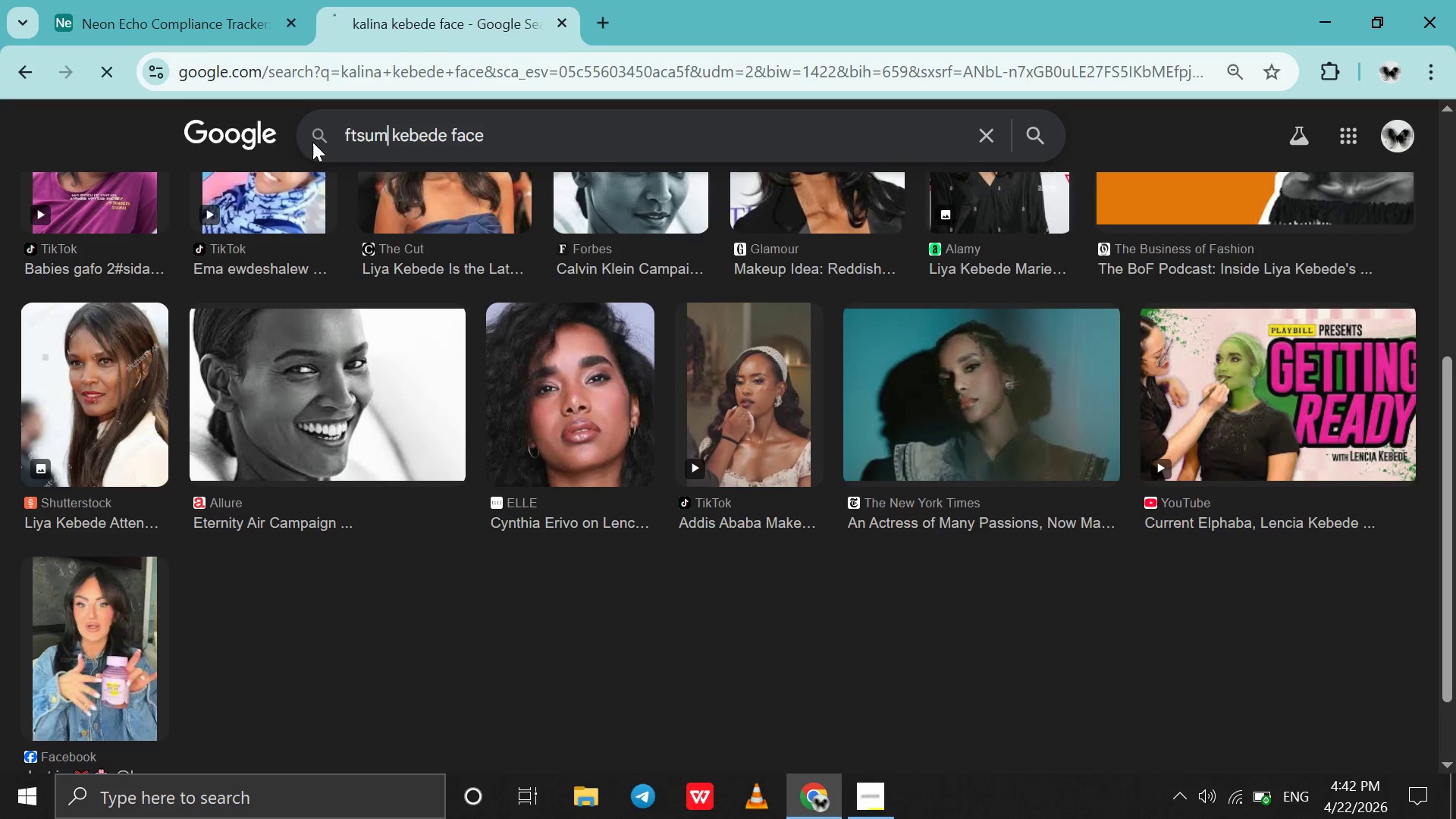 
key(Enter)
 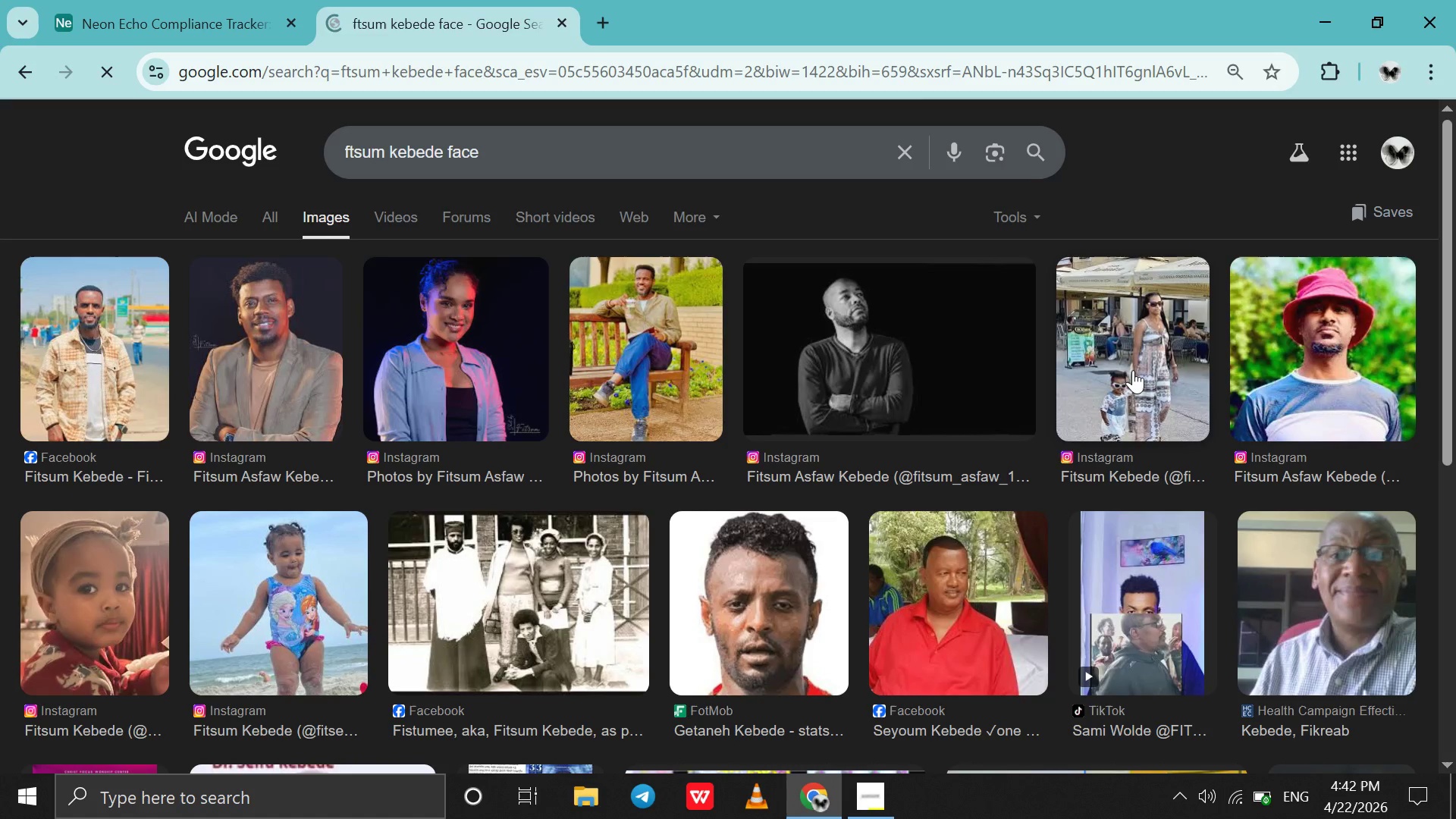 
wait(6.19)
 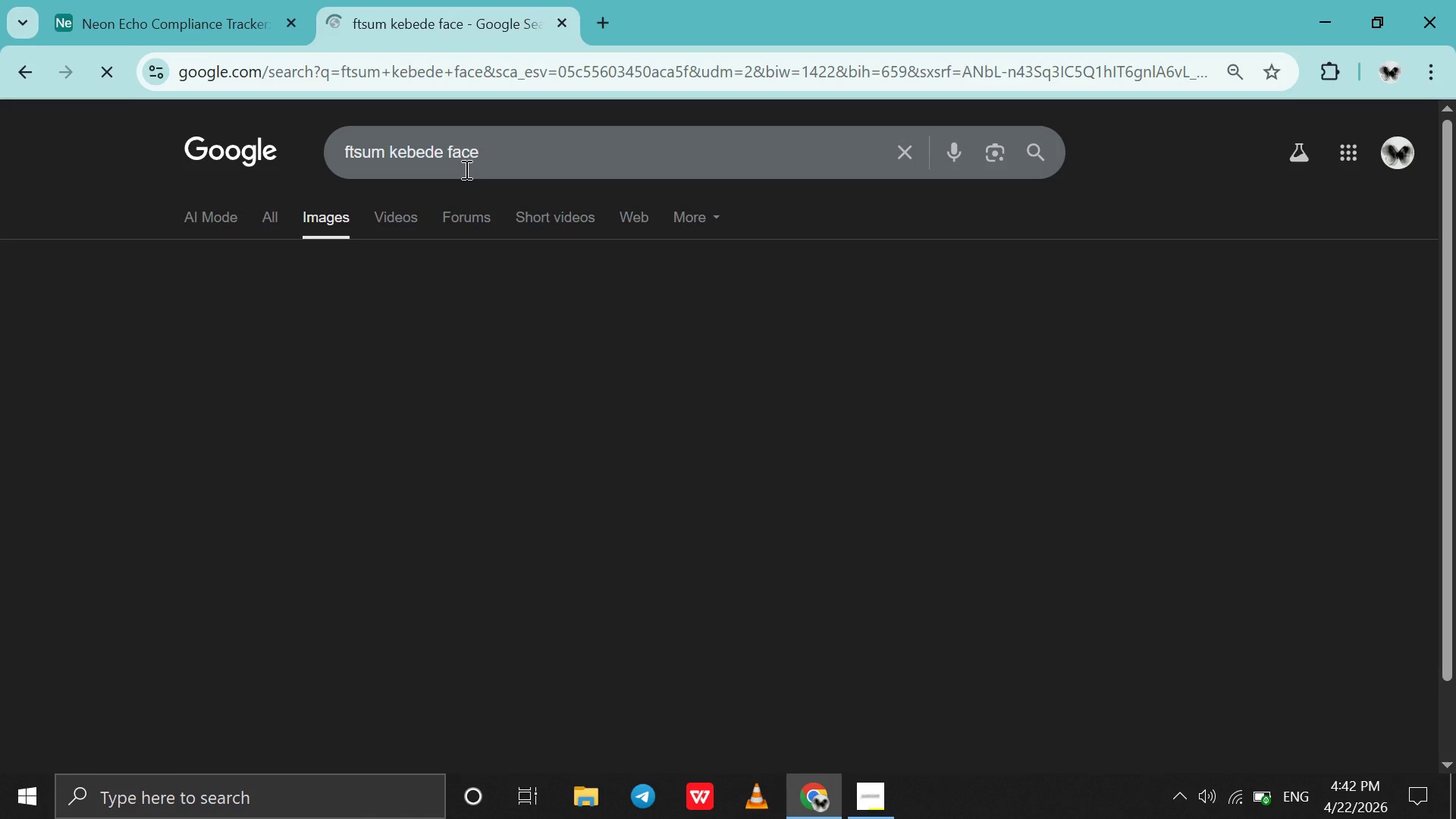 
scroll: coordinate [894, 593], scroll_direction: down, amount: 1.0
 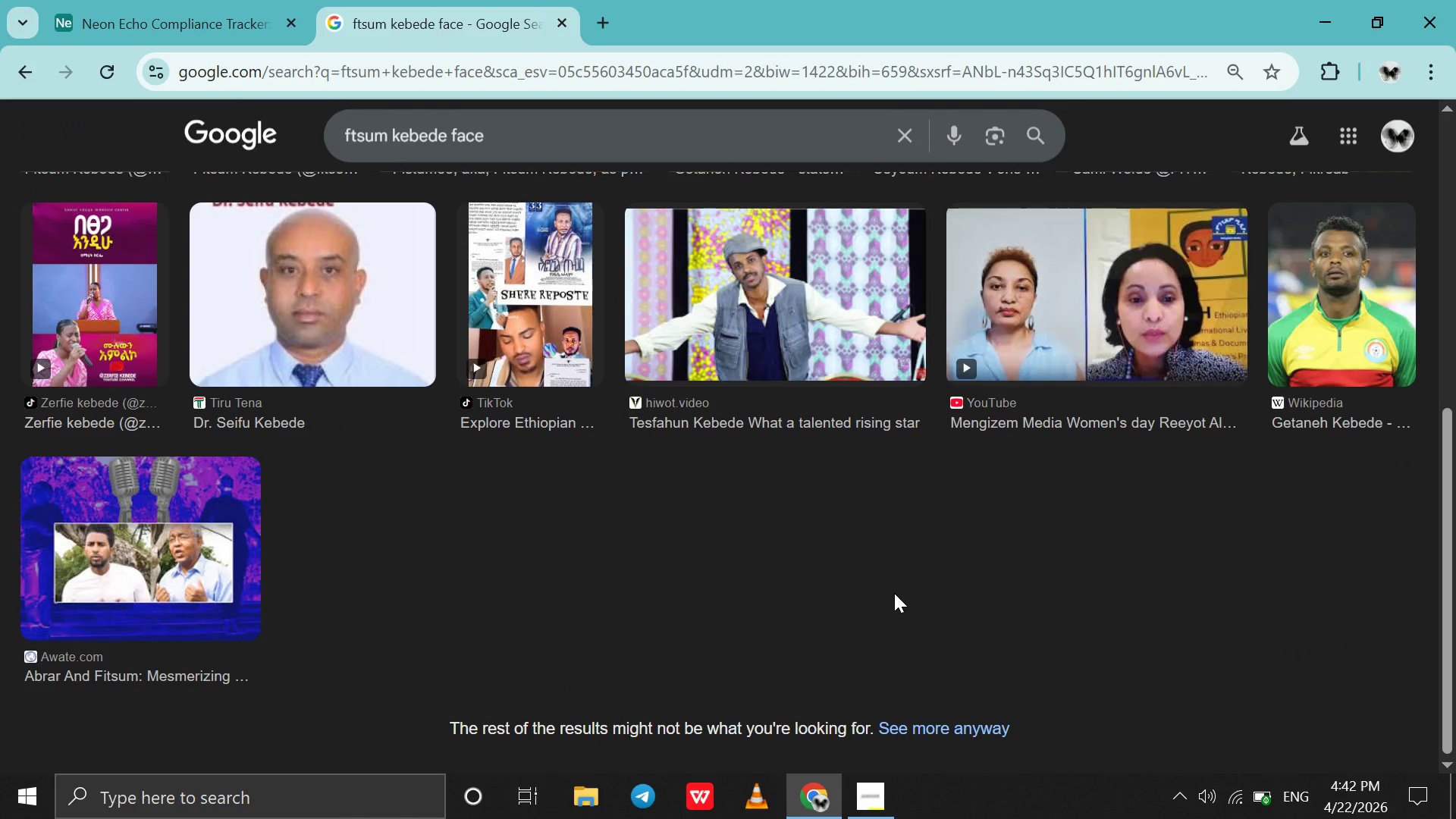 
scroll: coordinate [894, 593], scroll_direction: none, amount: 0.0
 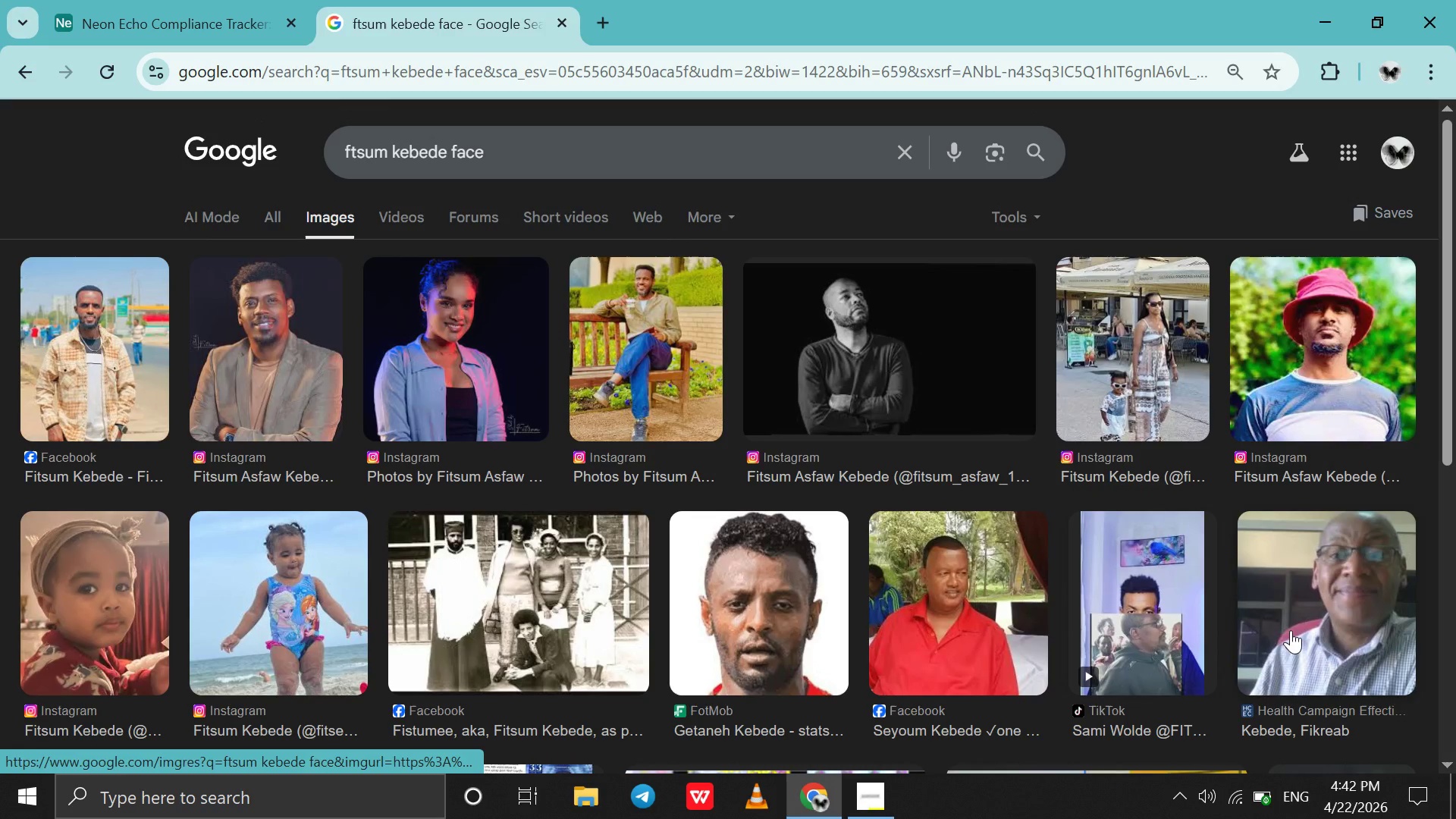 
left_click_drag(start_coordinate=[1293, 630], to_coordinate=[714, 376])
 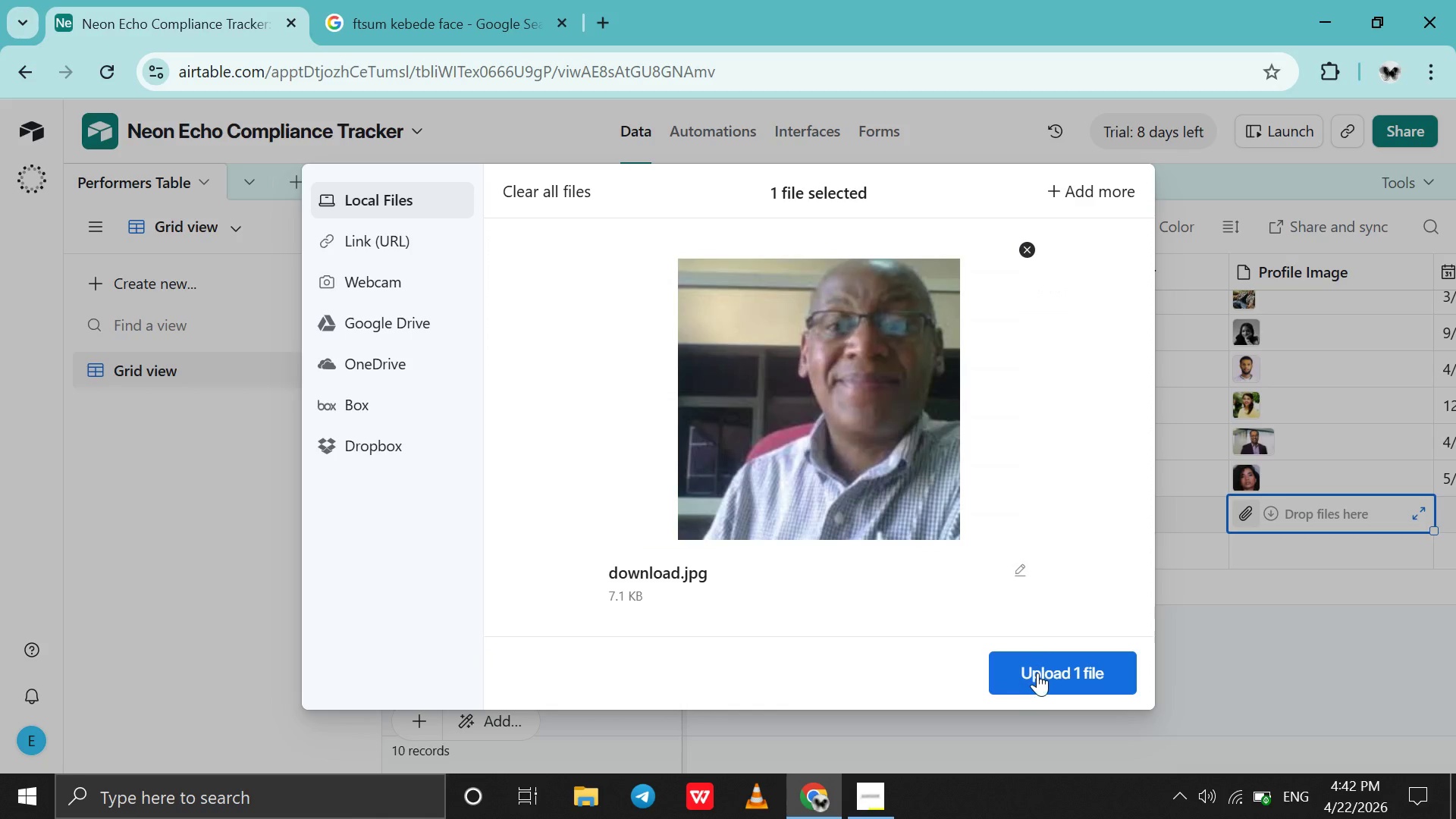 
left_click([1037, 673])
 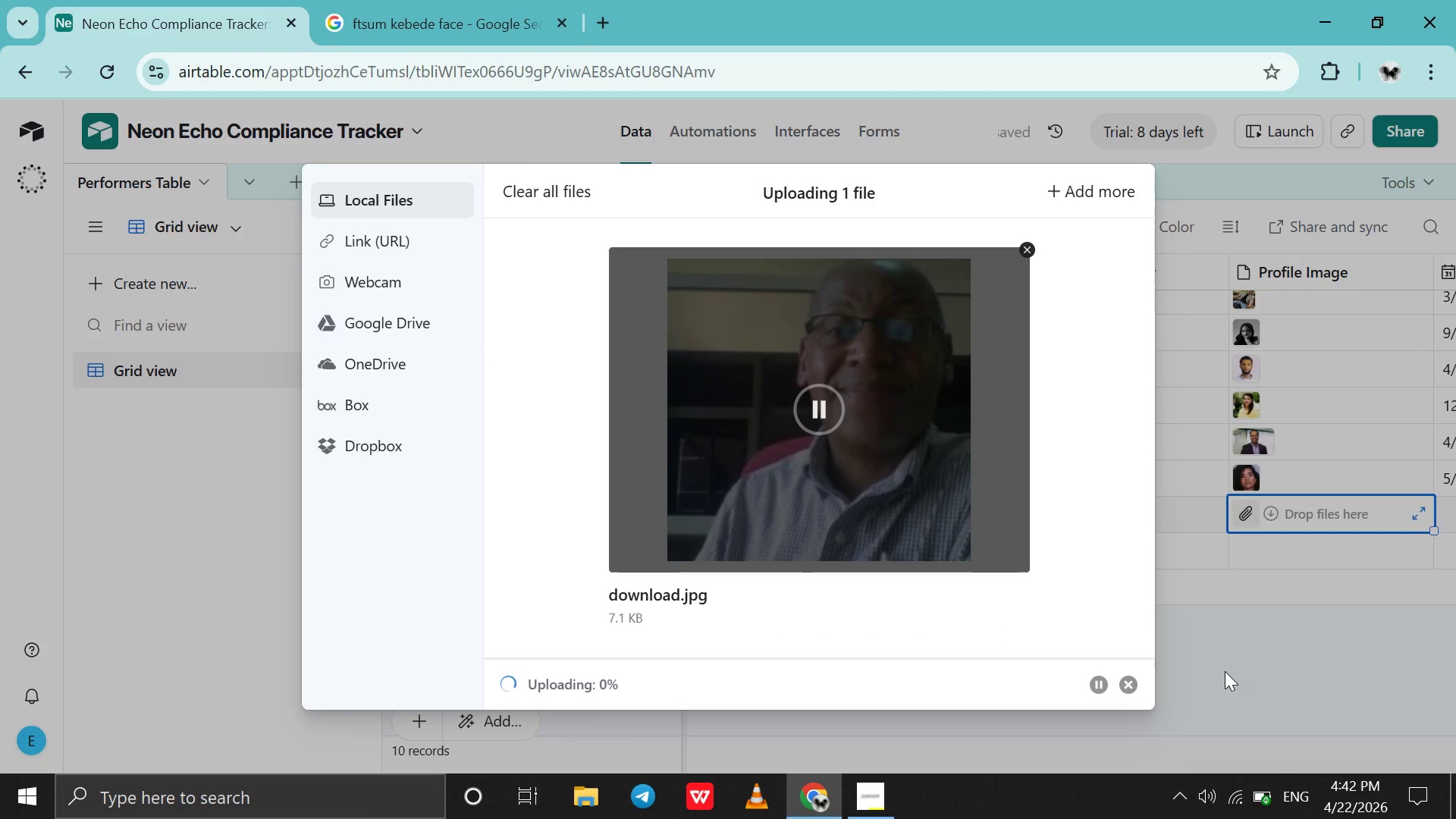 
wait(8.23)
 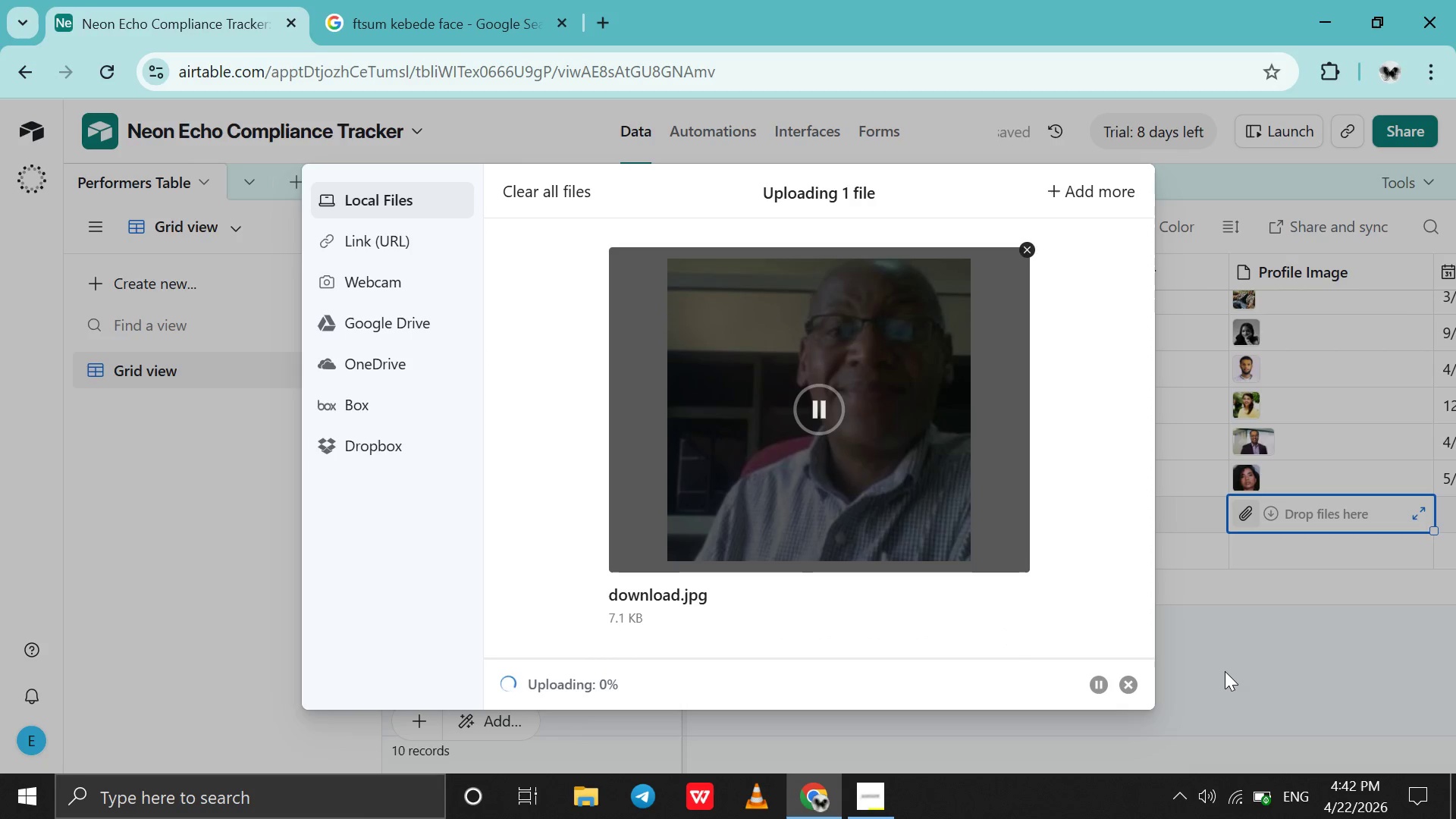 
left_click([1225, 671])
 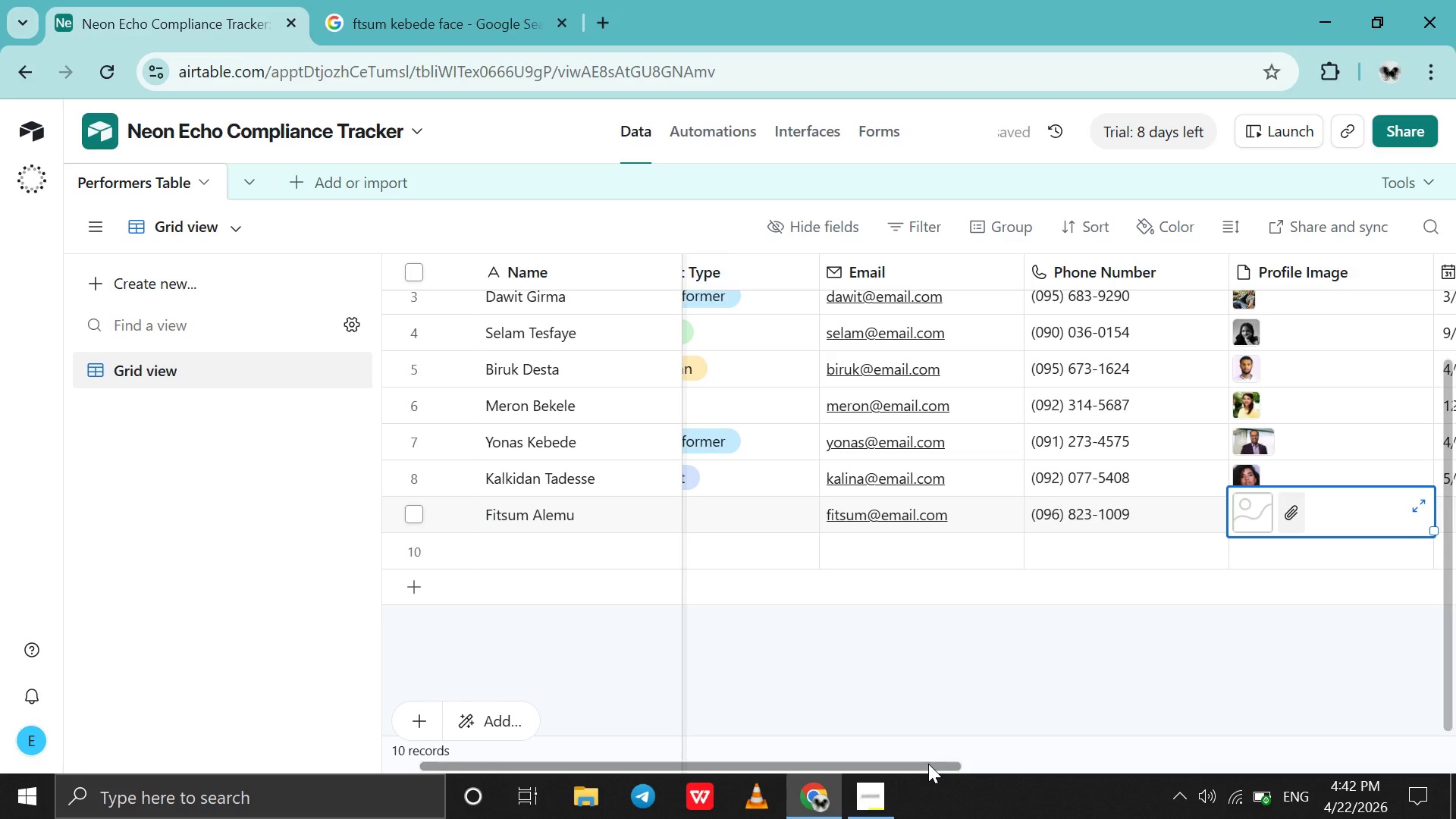 
left_click_drag(start_coordinate=[928, 764], to_coordinate=[1061, 746])
 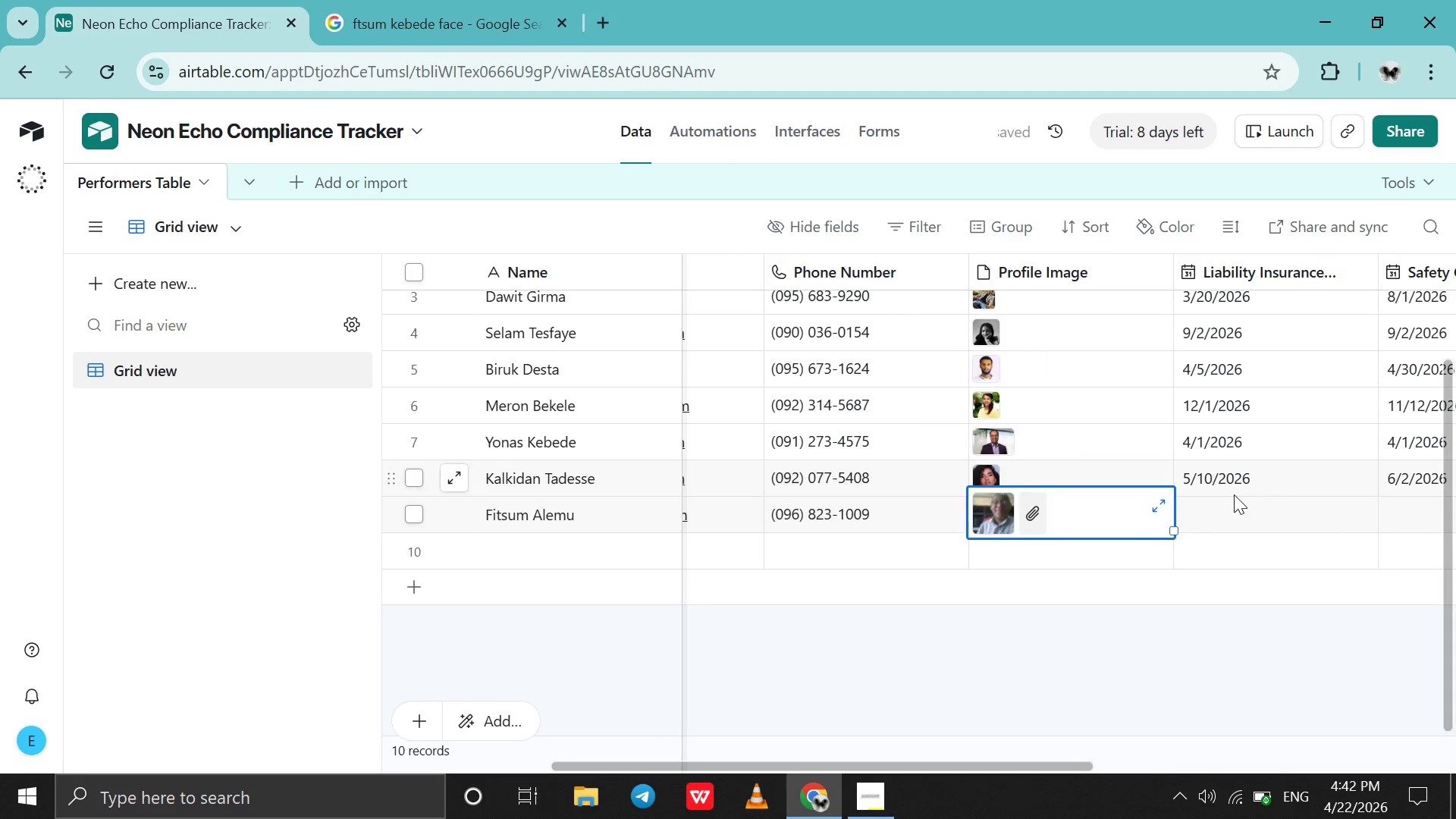 
left_click([1234, 494])
 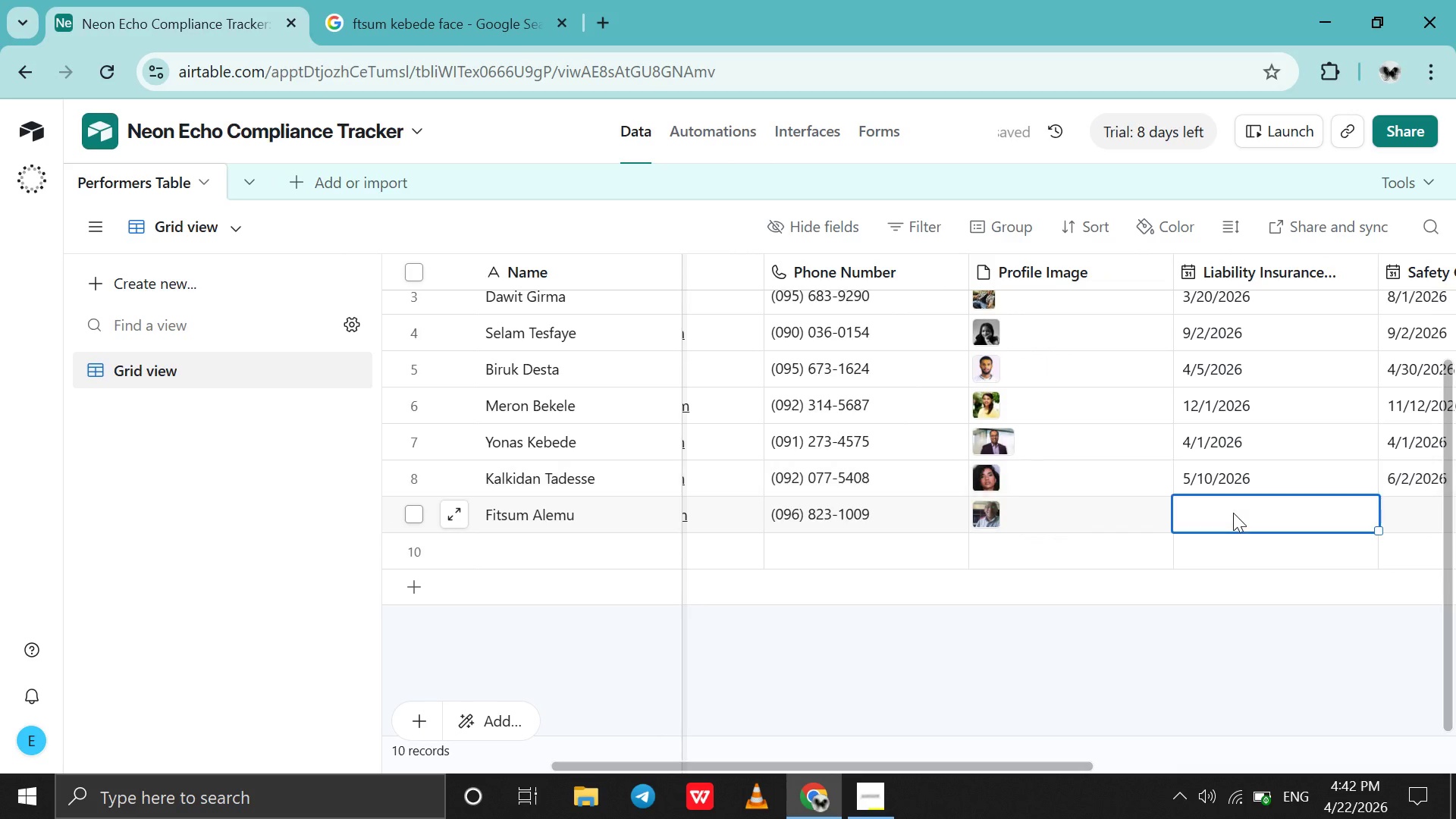 
double_click([1233, 513])
 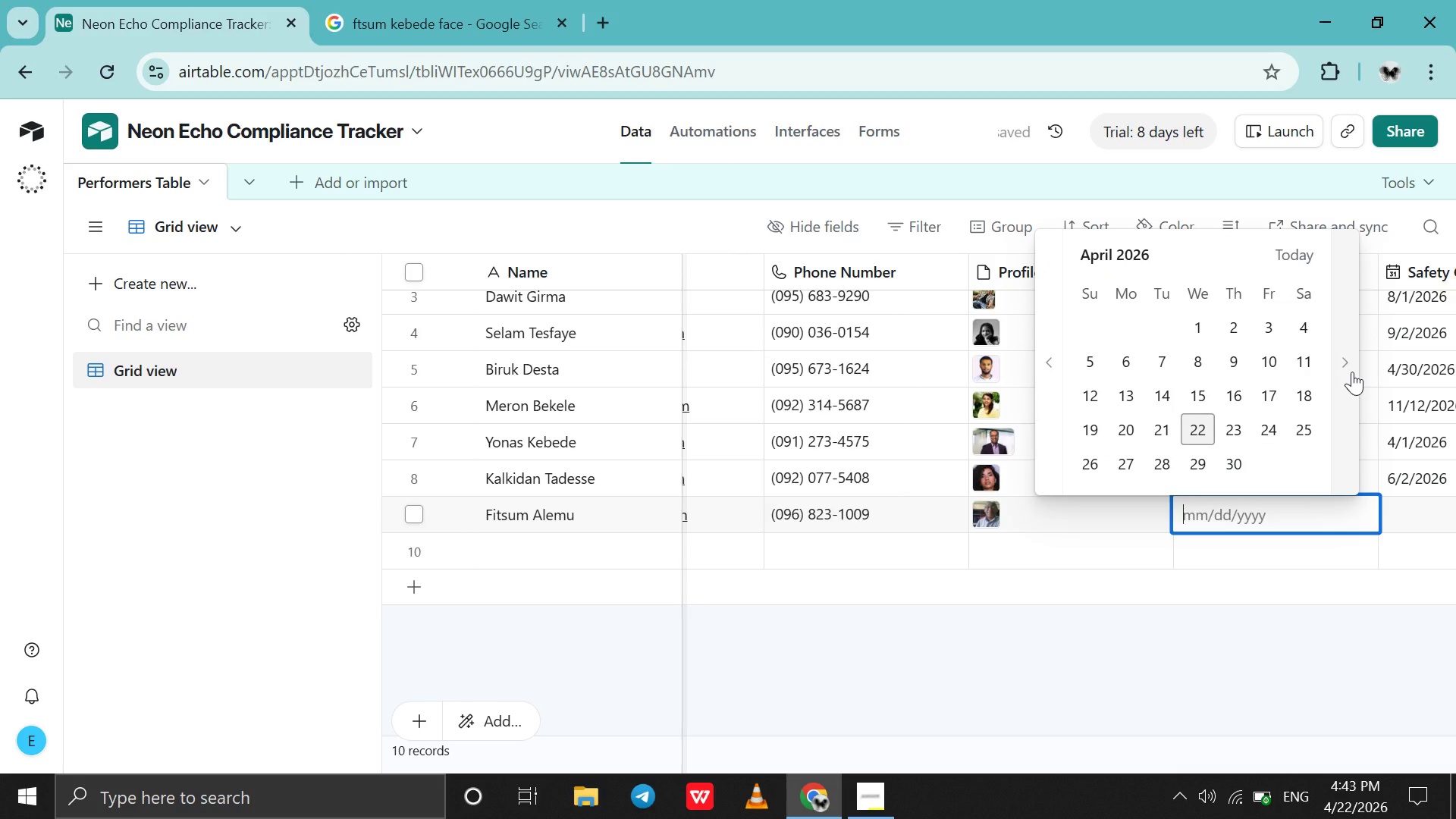 
double_click([1352, 372])
 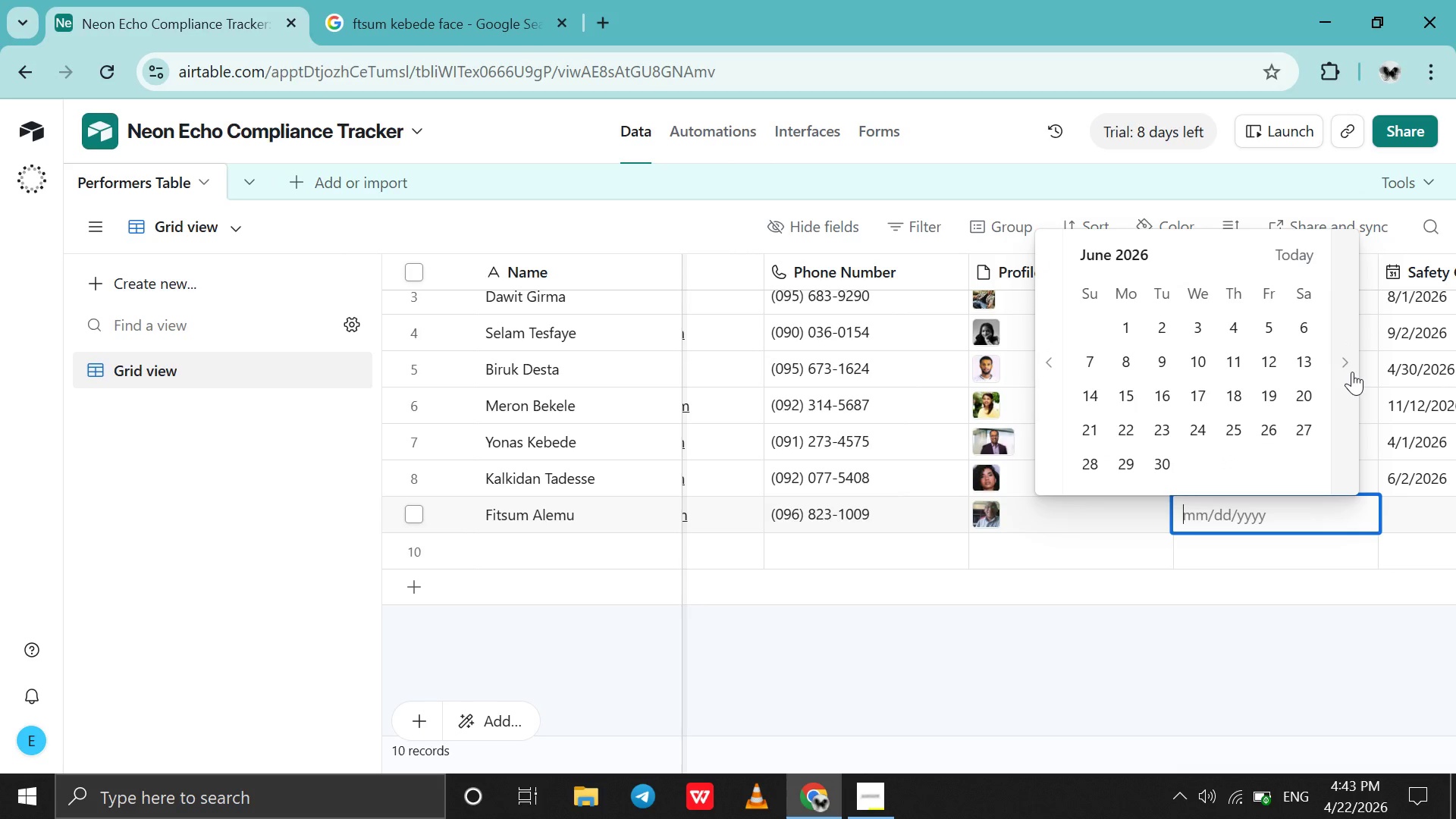 
left_click([1352, 372])
 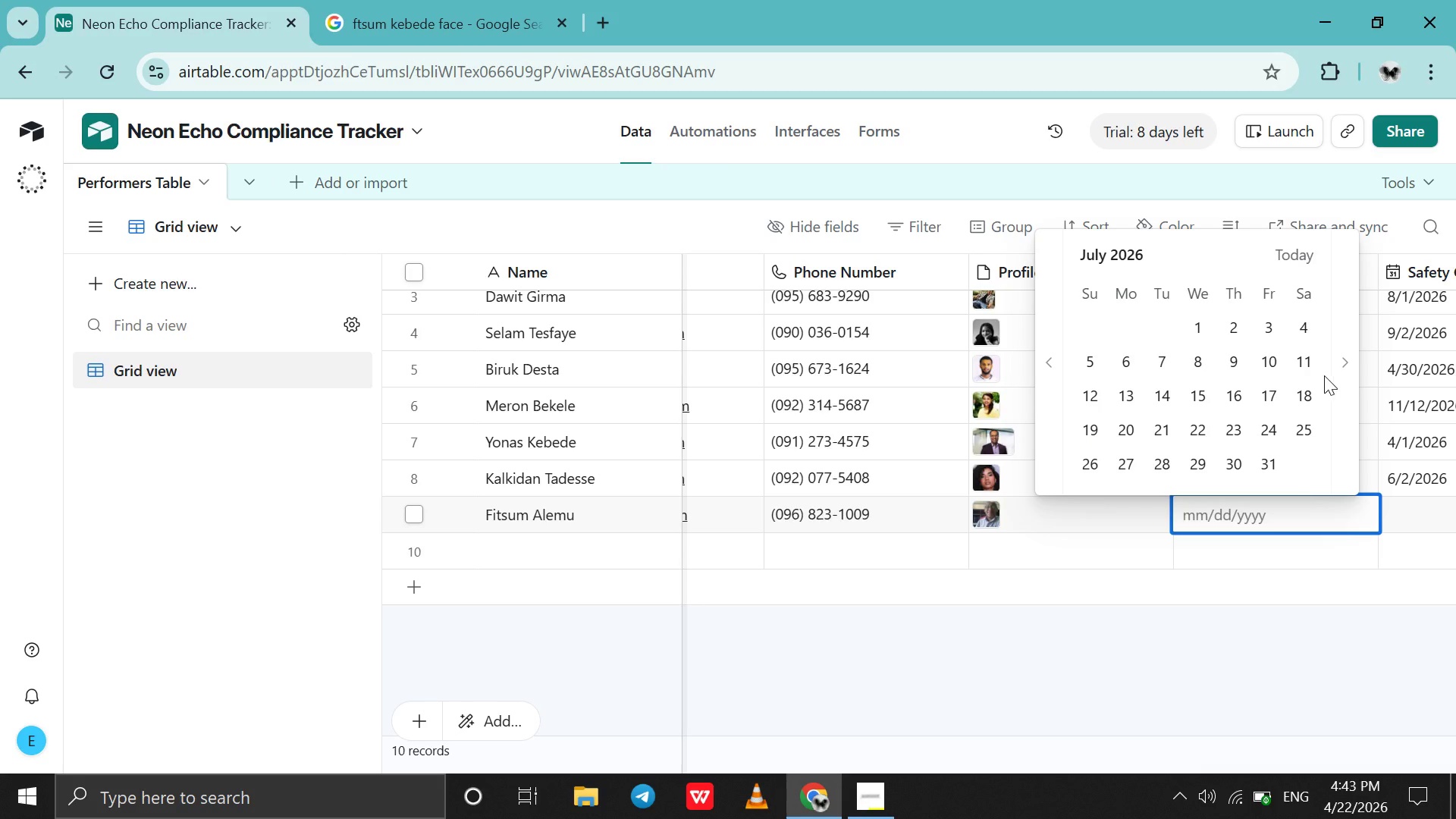 
left_click([1348, 362])
 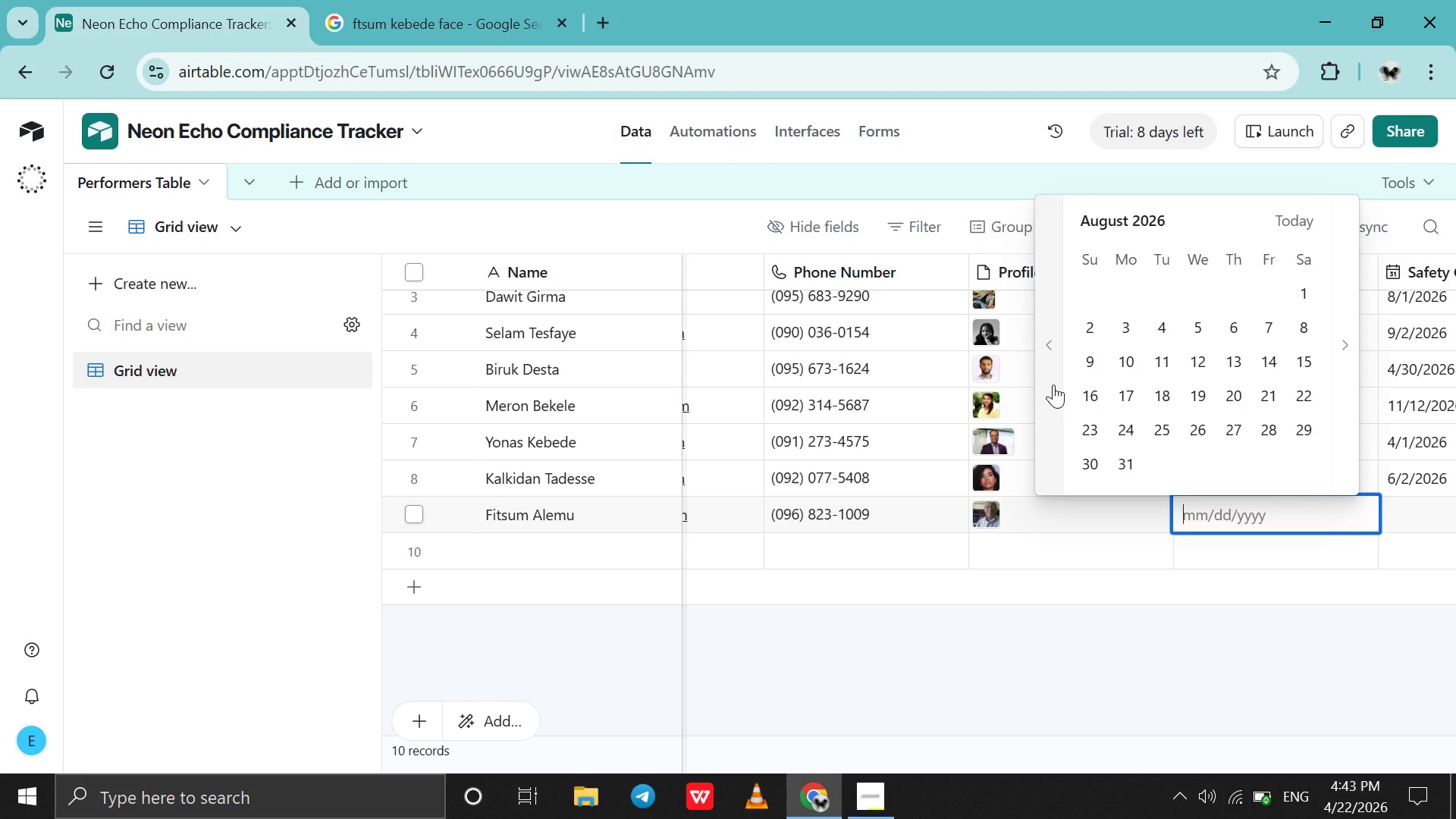 
left_click([1053, 384])
 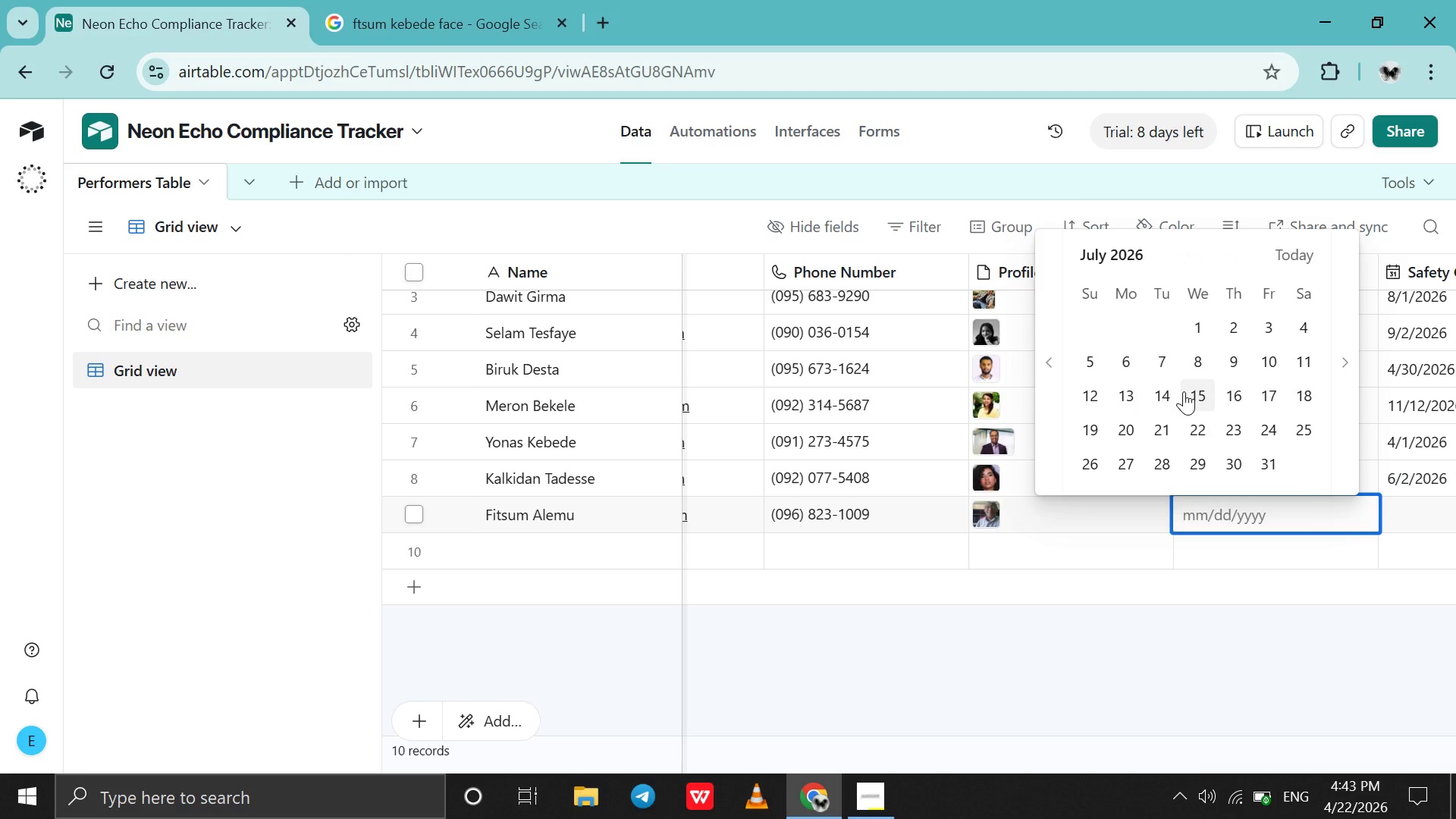 
left_click([1184, 391])
 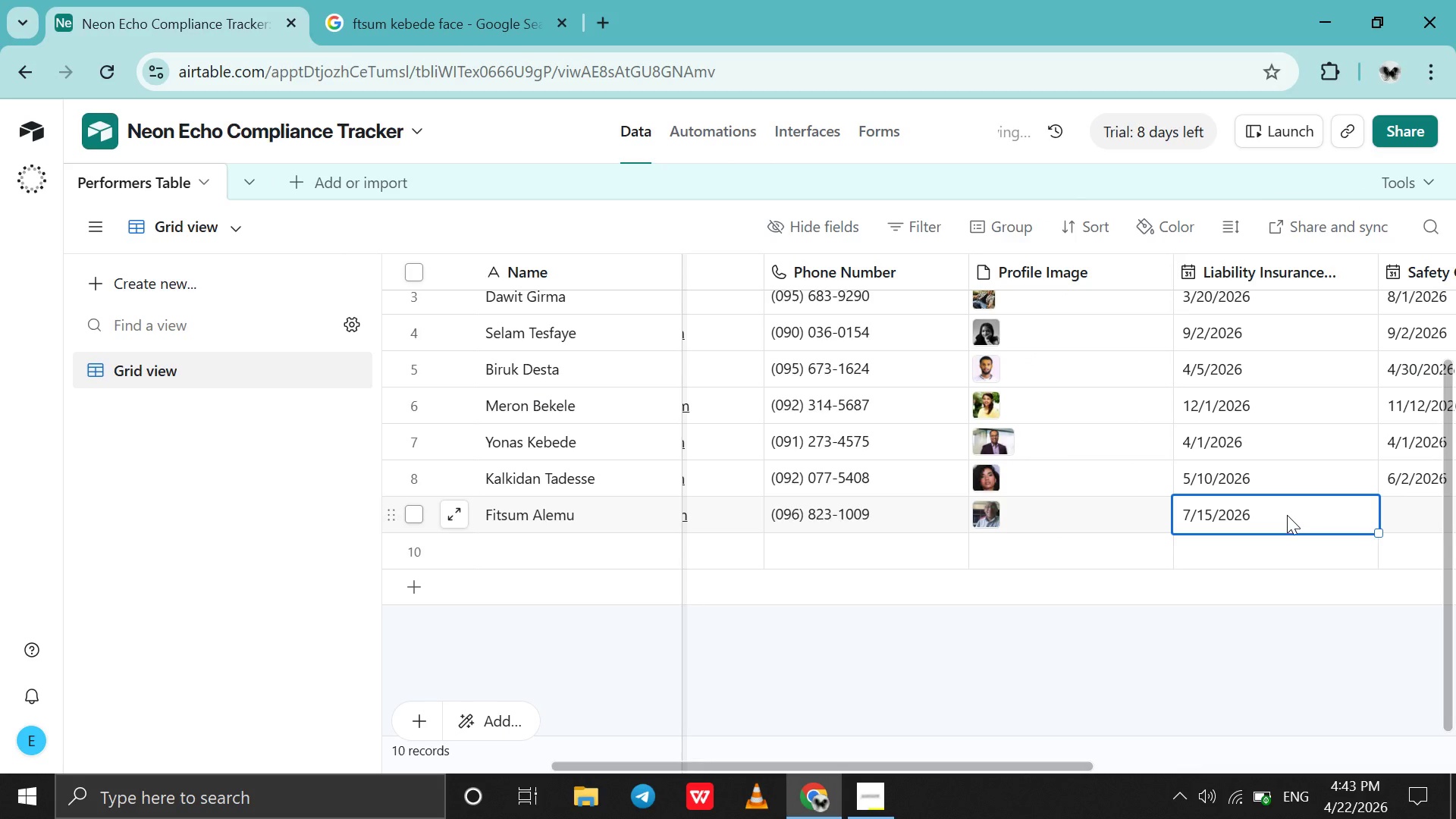 
double_click([1287, 515])
 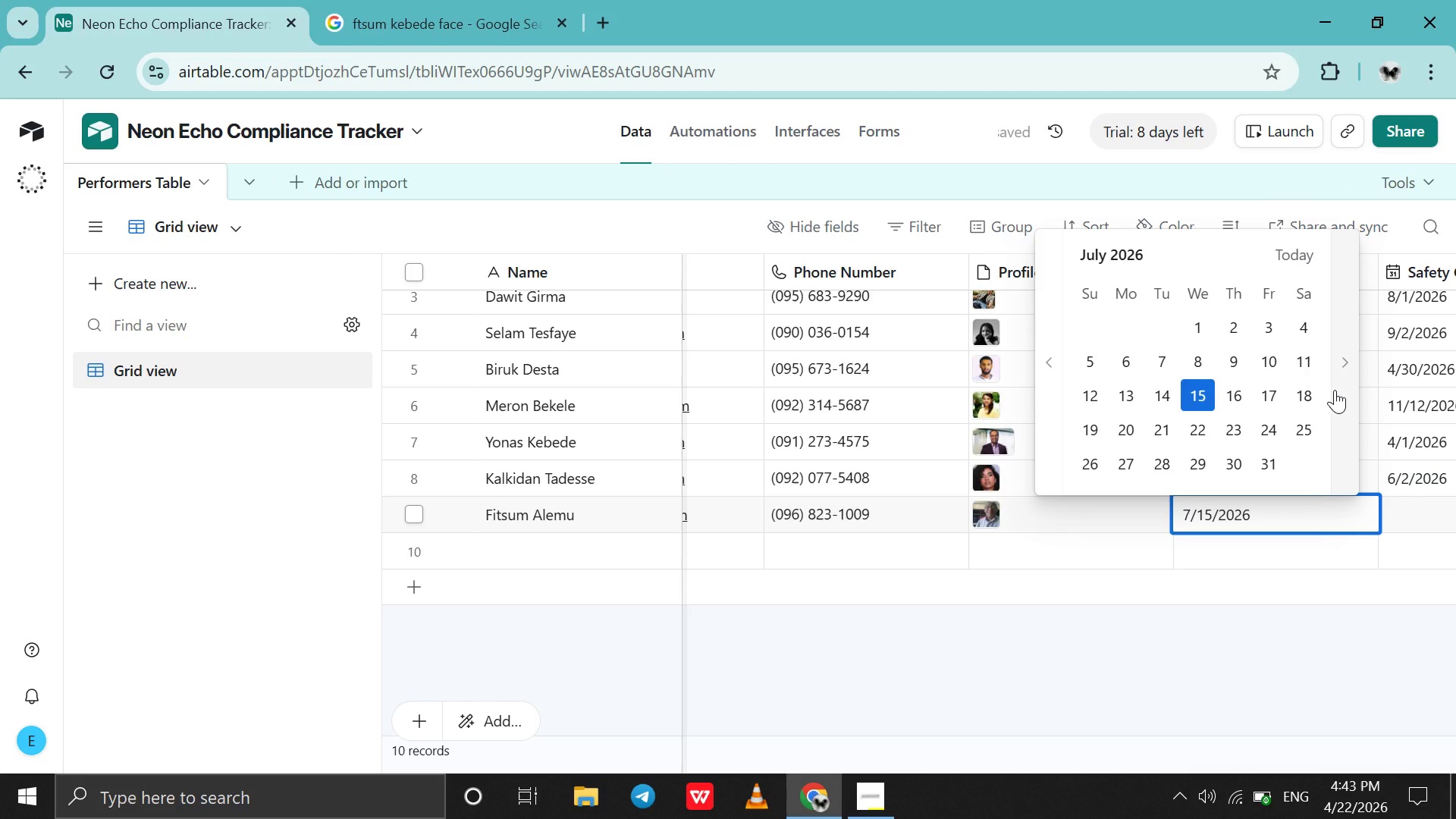 
left_click([1335, 390])
 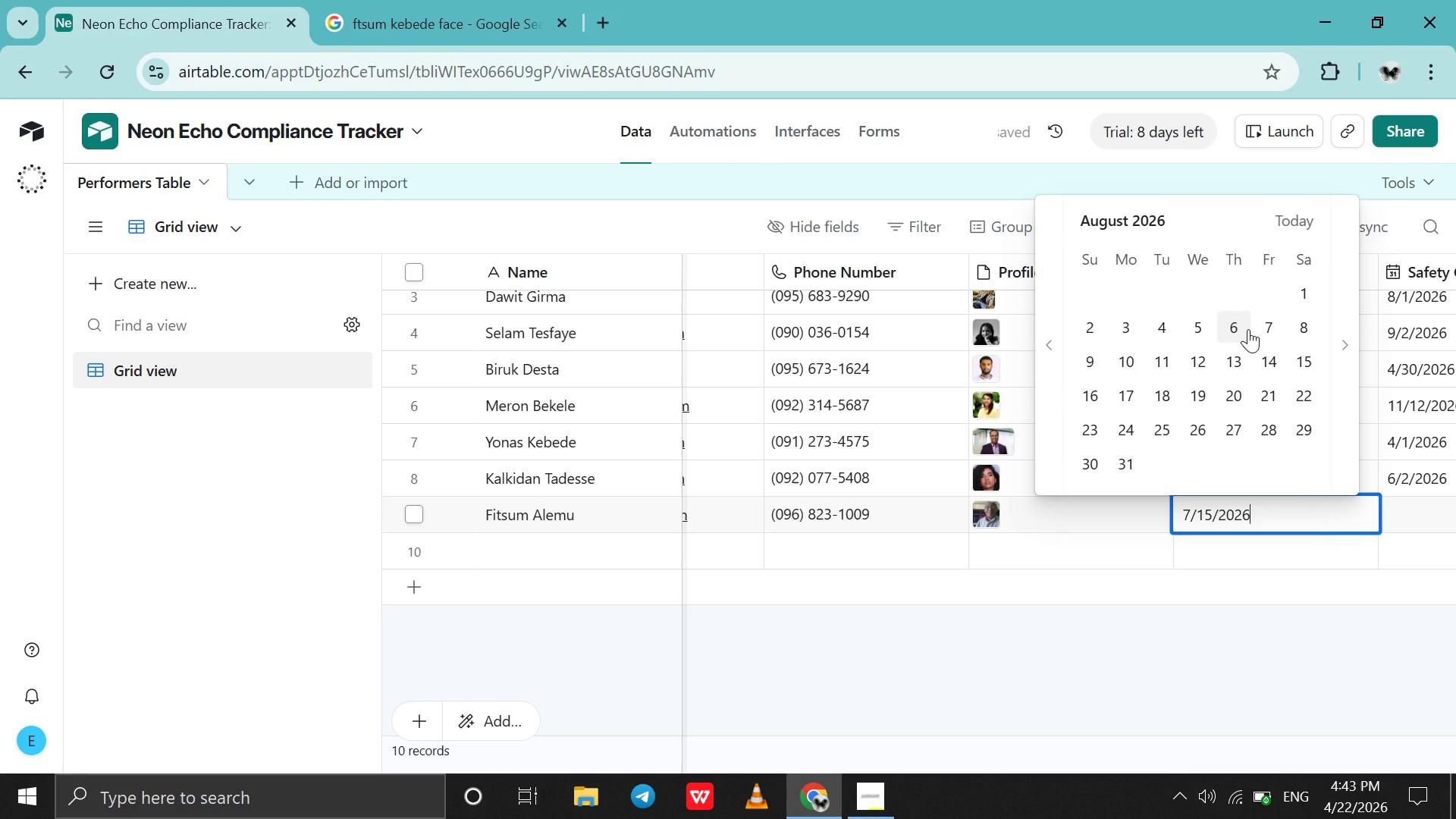 
left_click([1248, 329])
 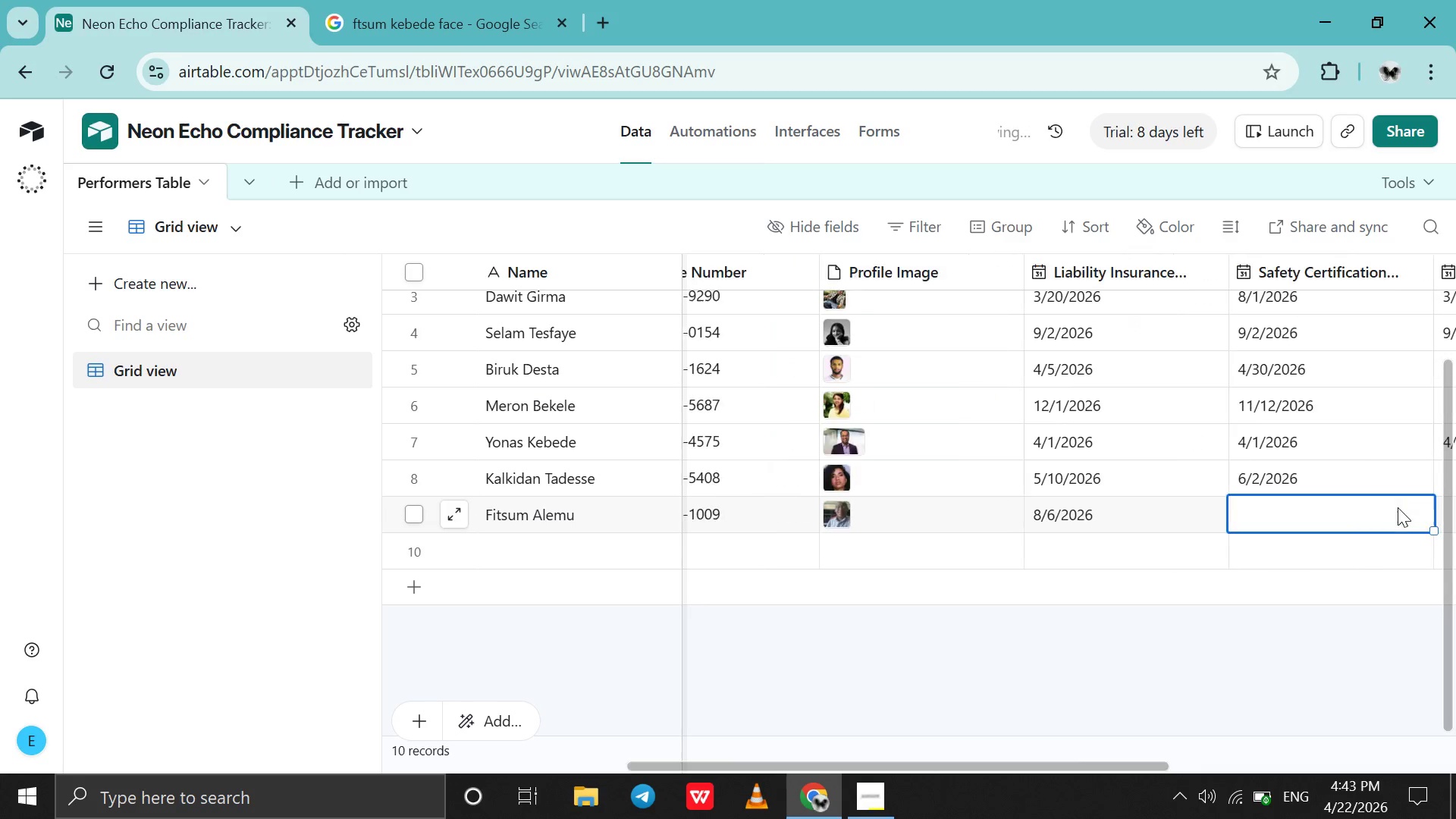 
double_click([1398, 507])
 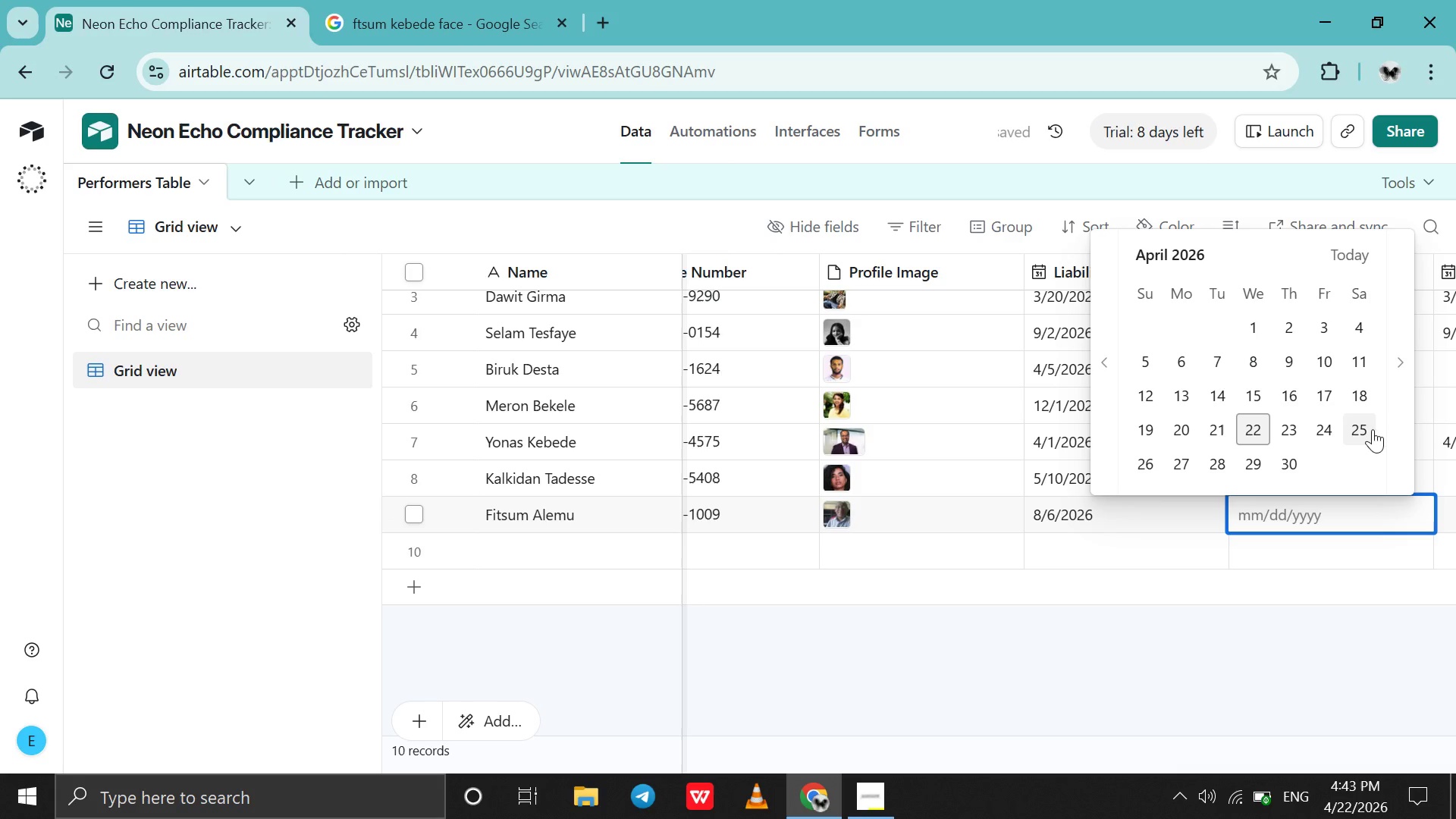 
left_click([1385, 419])
 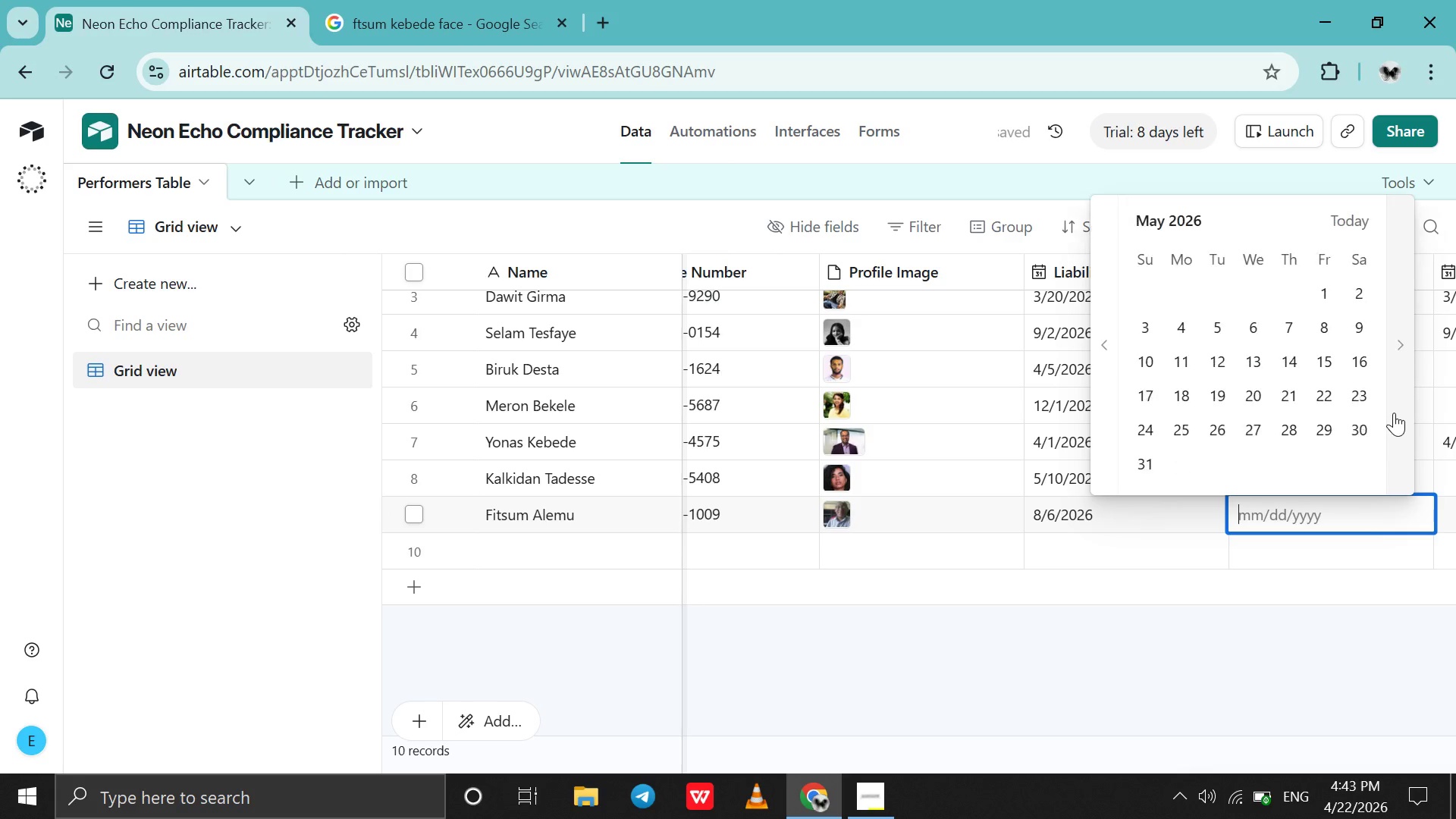 
double_click([1394, 413])
 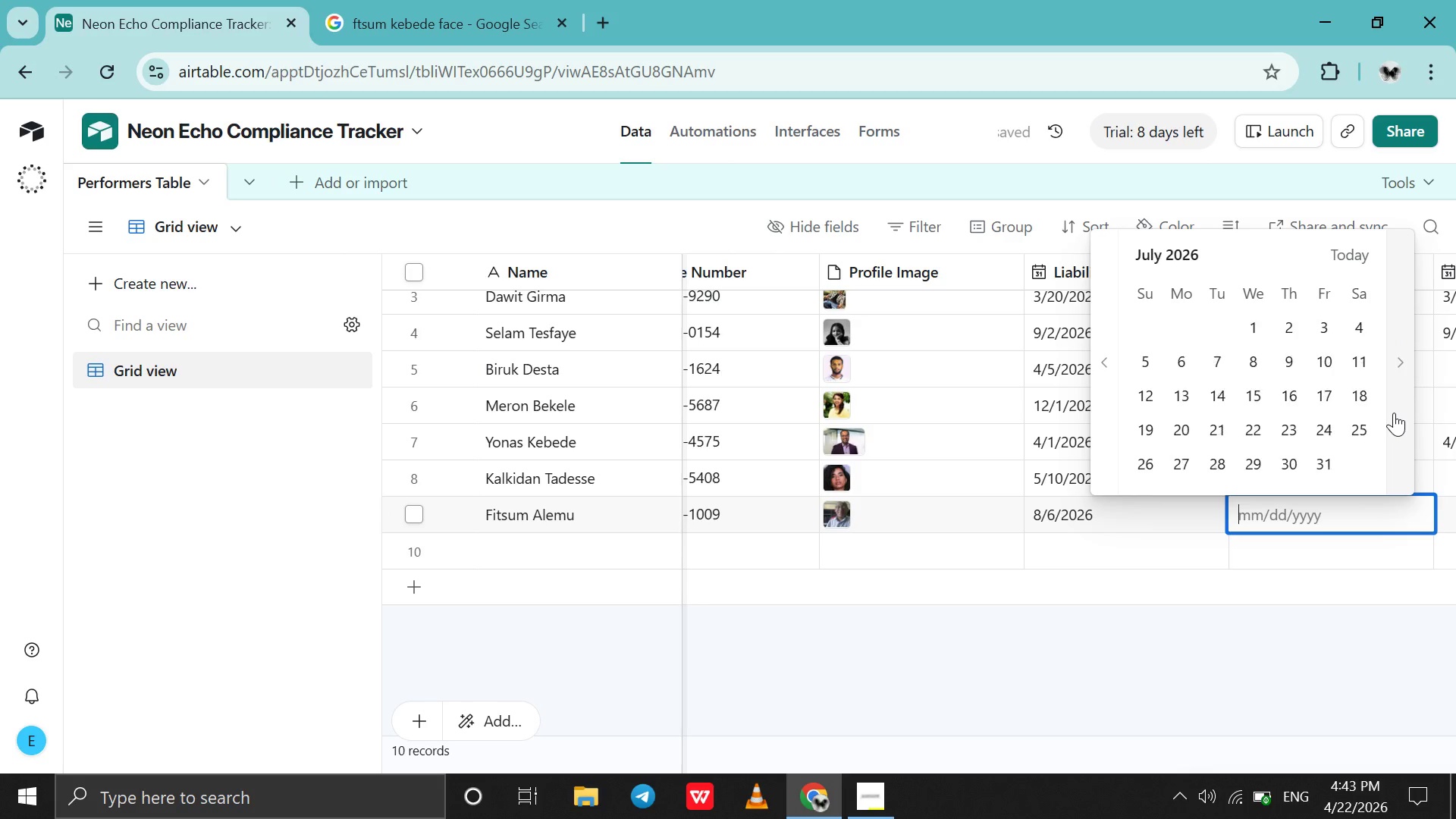 
triple_click([1394, 413])
 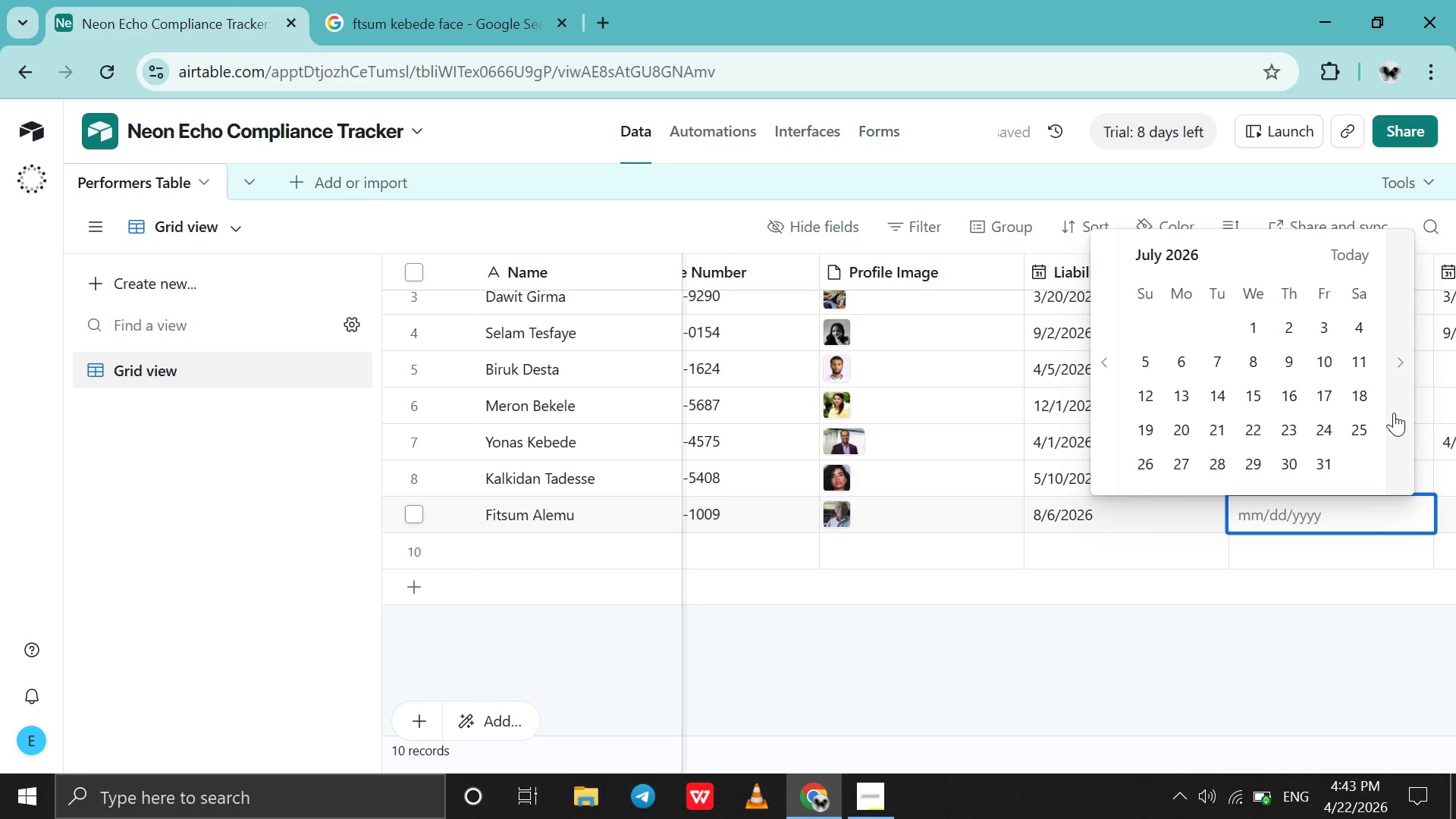 
left_click([1394, 413])
 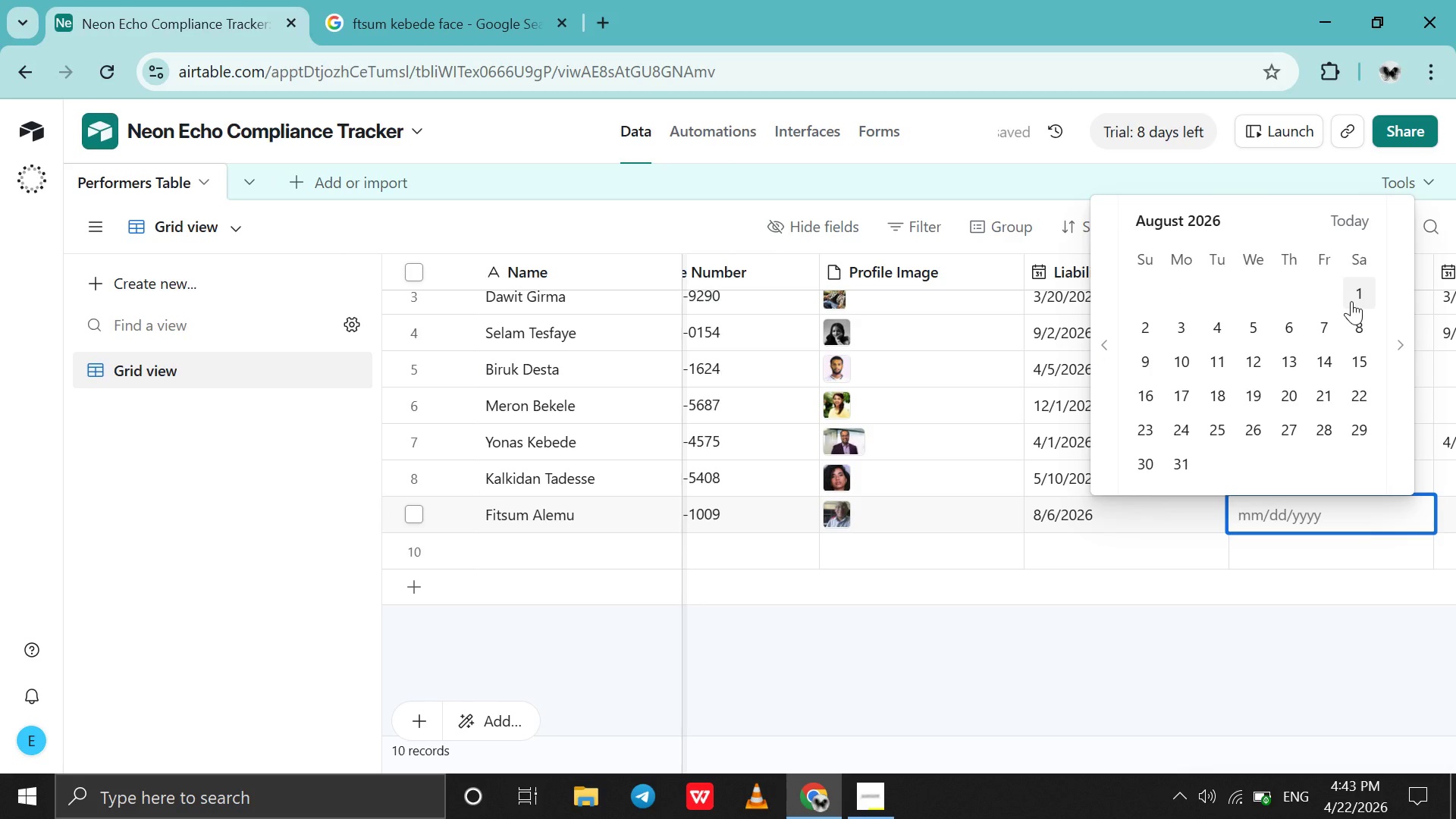 
left_click([1356, 314])
 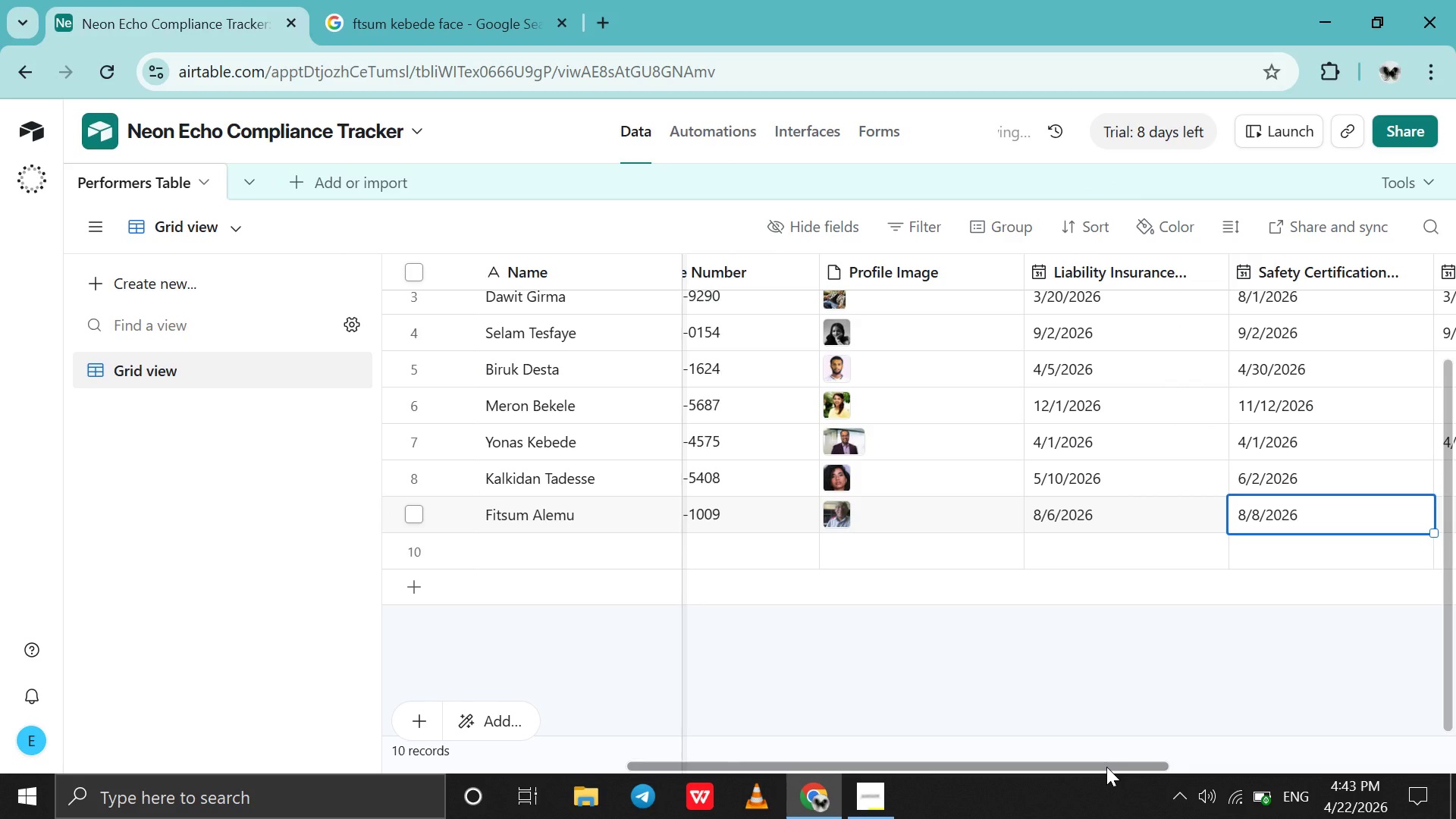 
left_click_drag(start_coordinate=[1106, 767], to_coordinate=[1260, 718])
 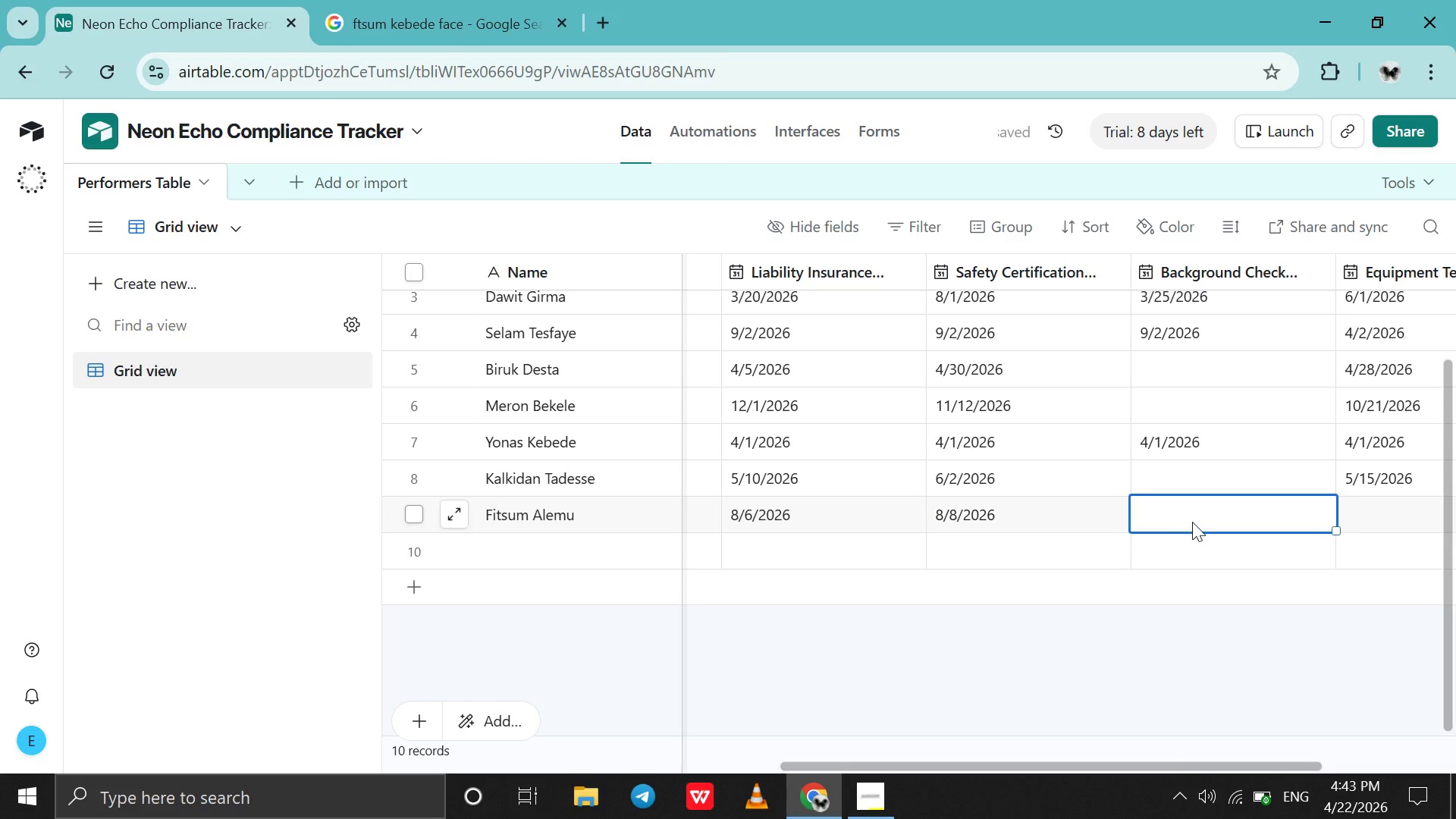 
double_click([1192, 522])
 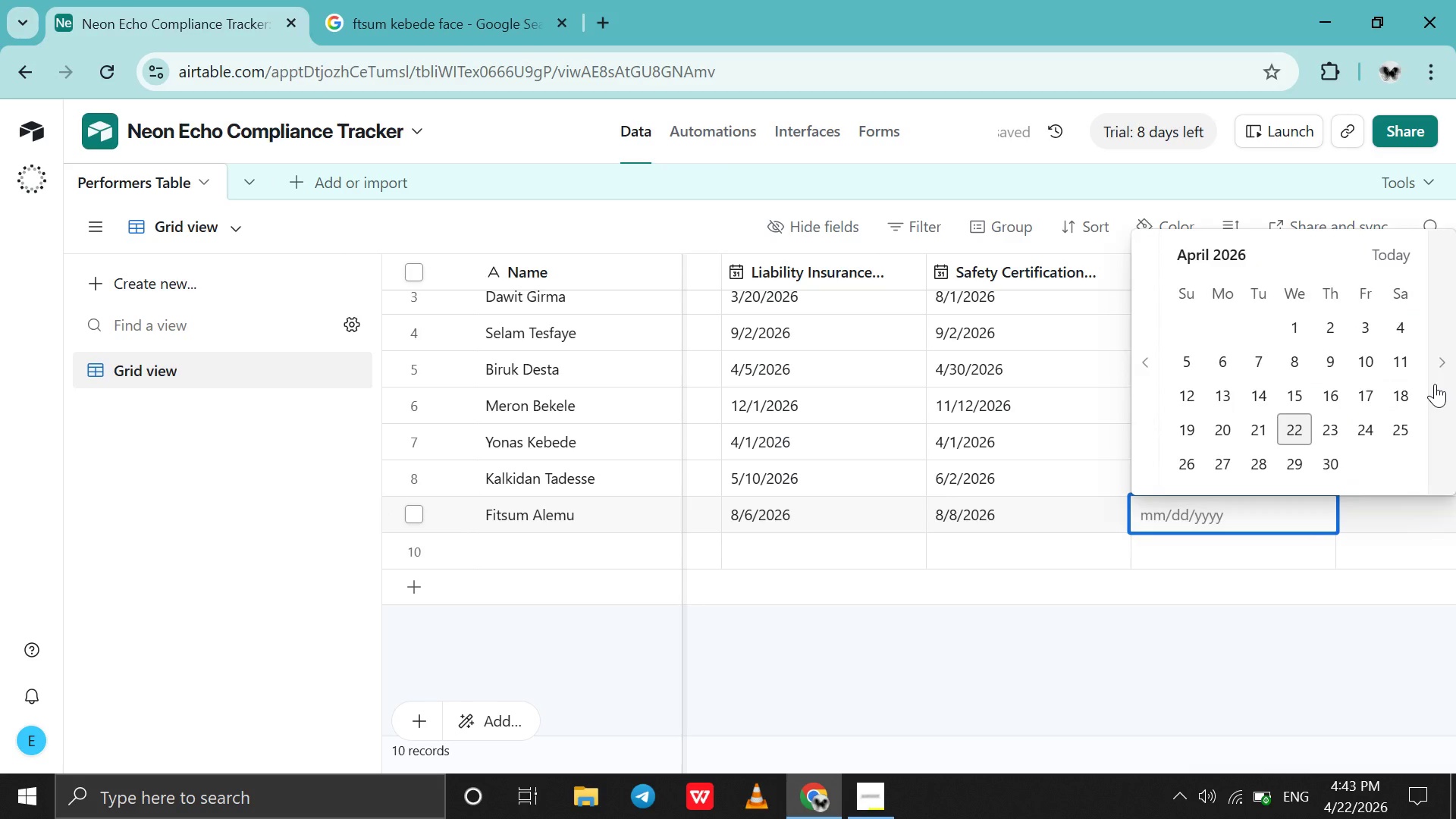 
double_click([1435, 384])
 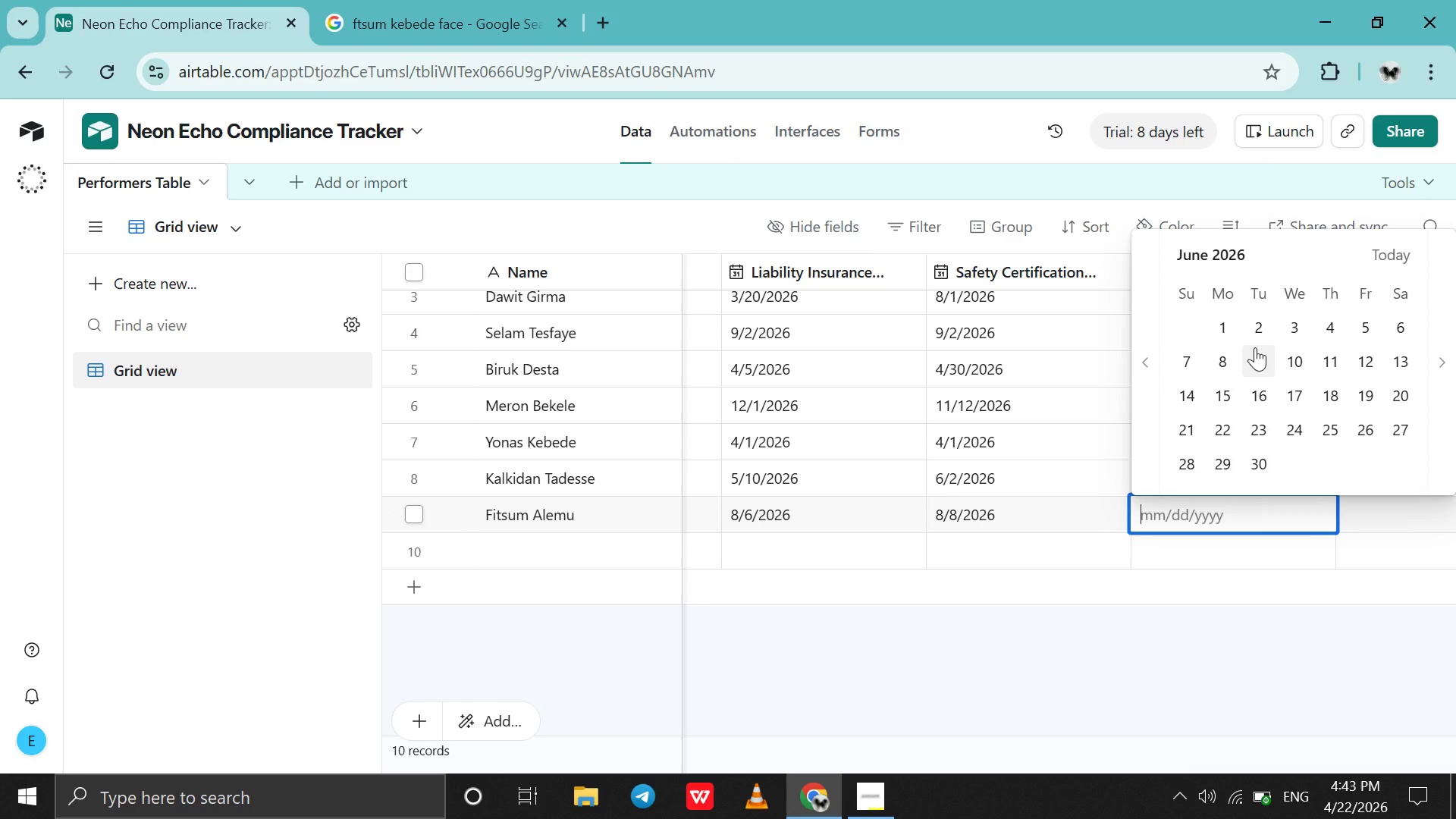 
left_click([1226, 366])
 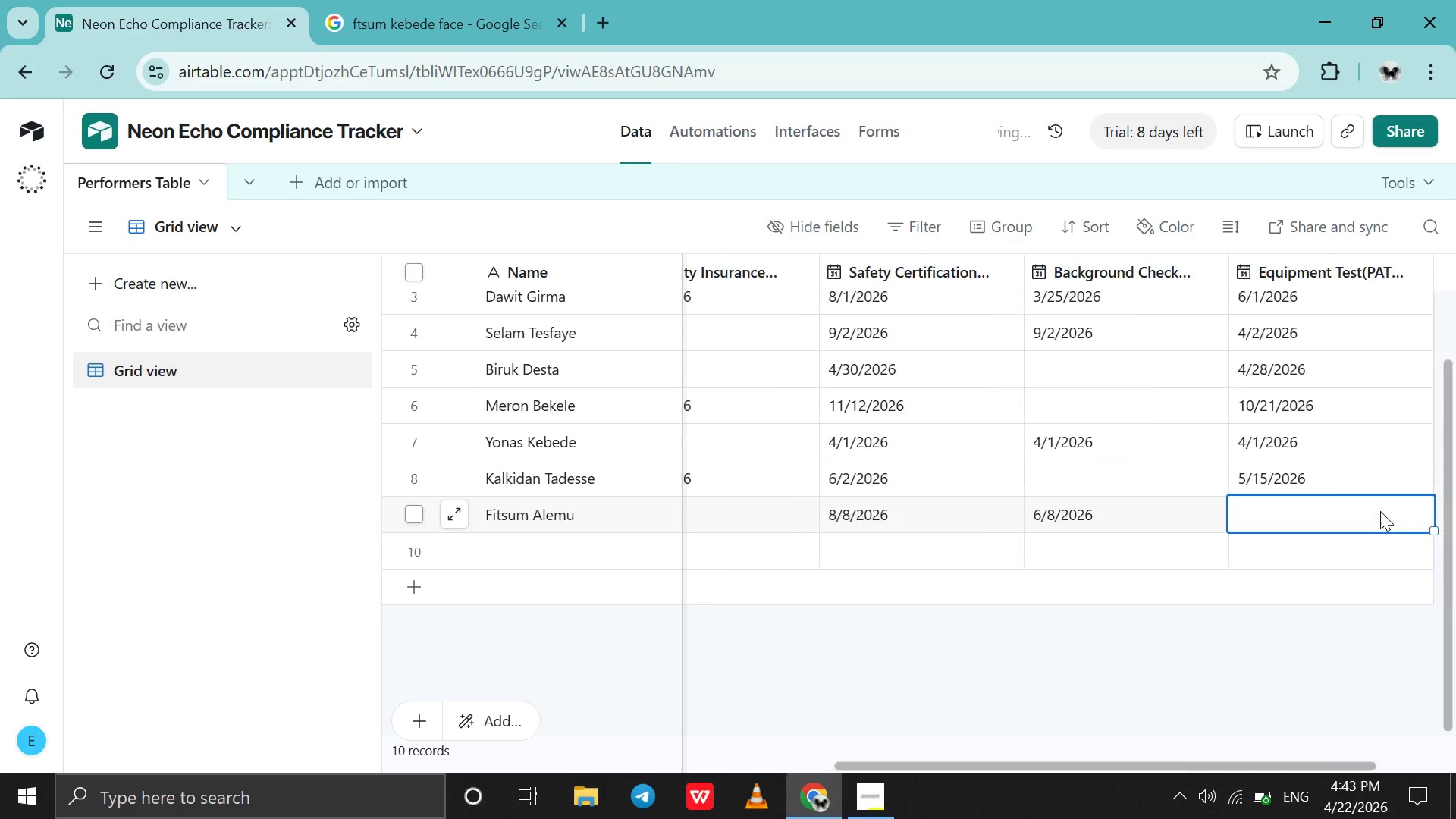 
double_click([1380, 511])
 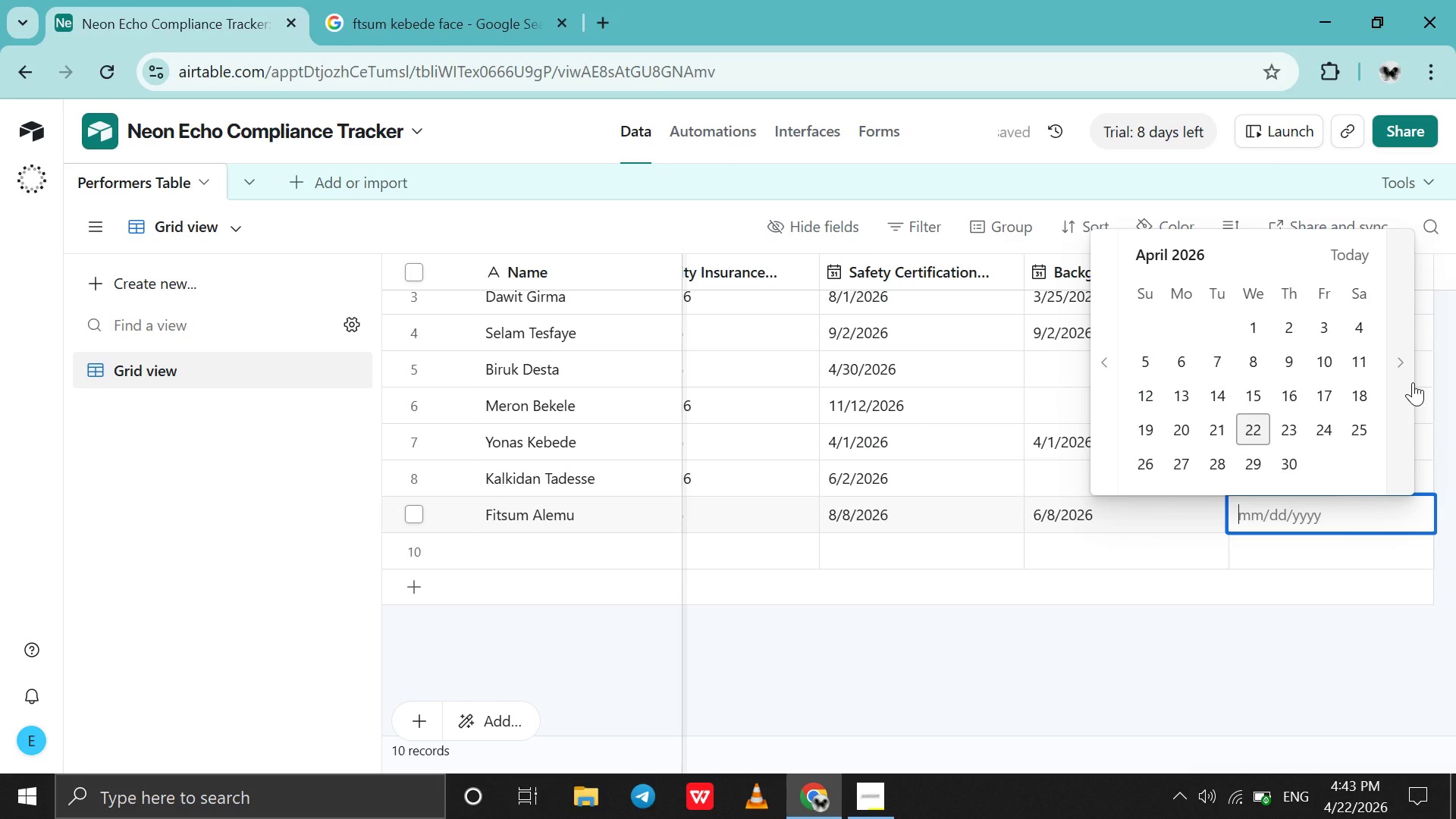 
double_click([1413, 382])
 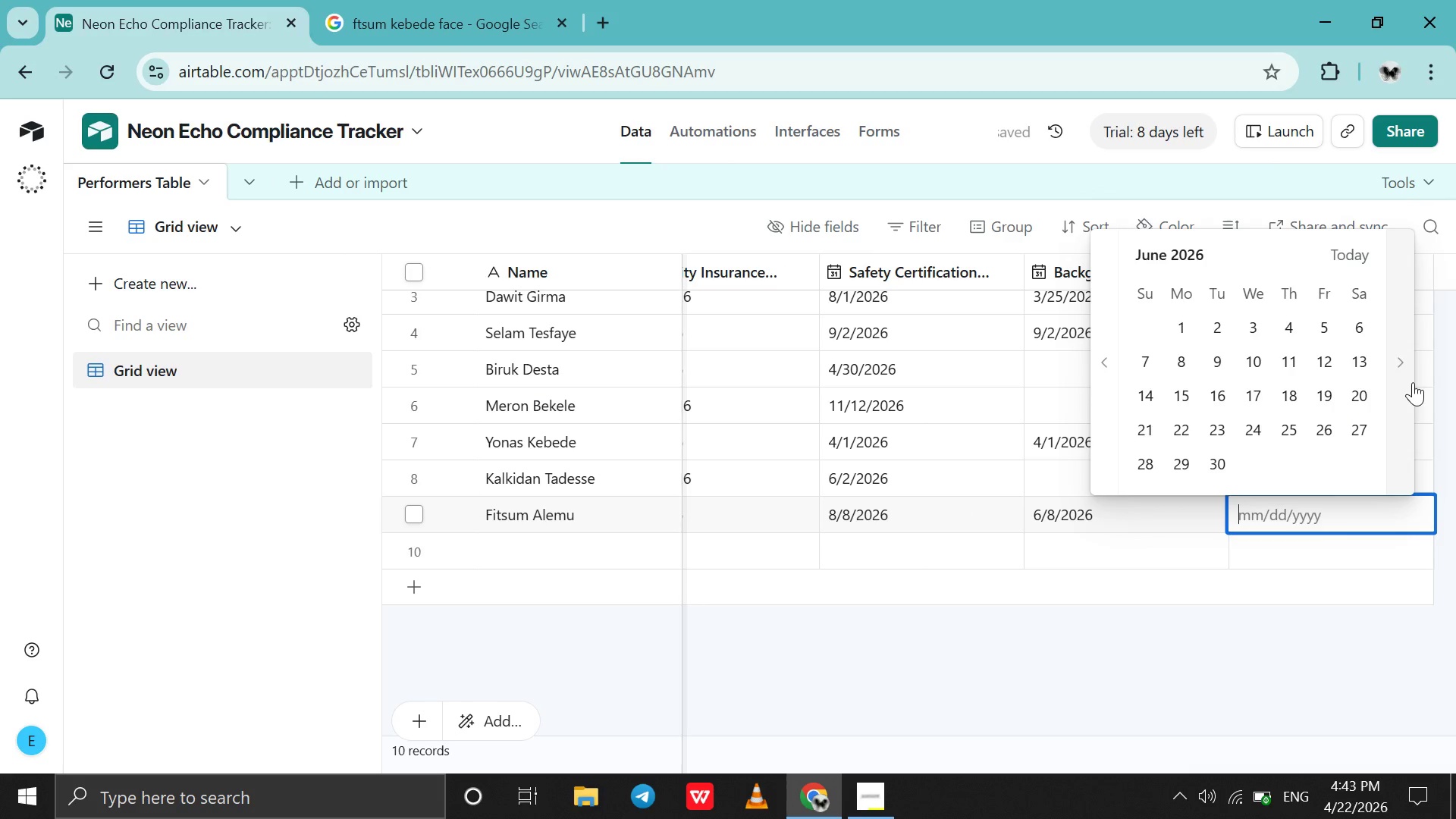 
triple_click([1413, 382])
 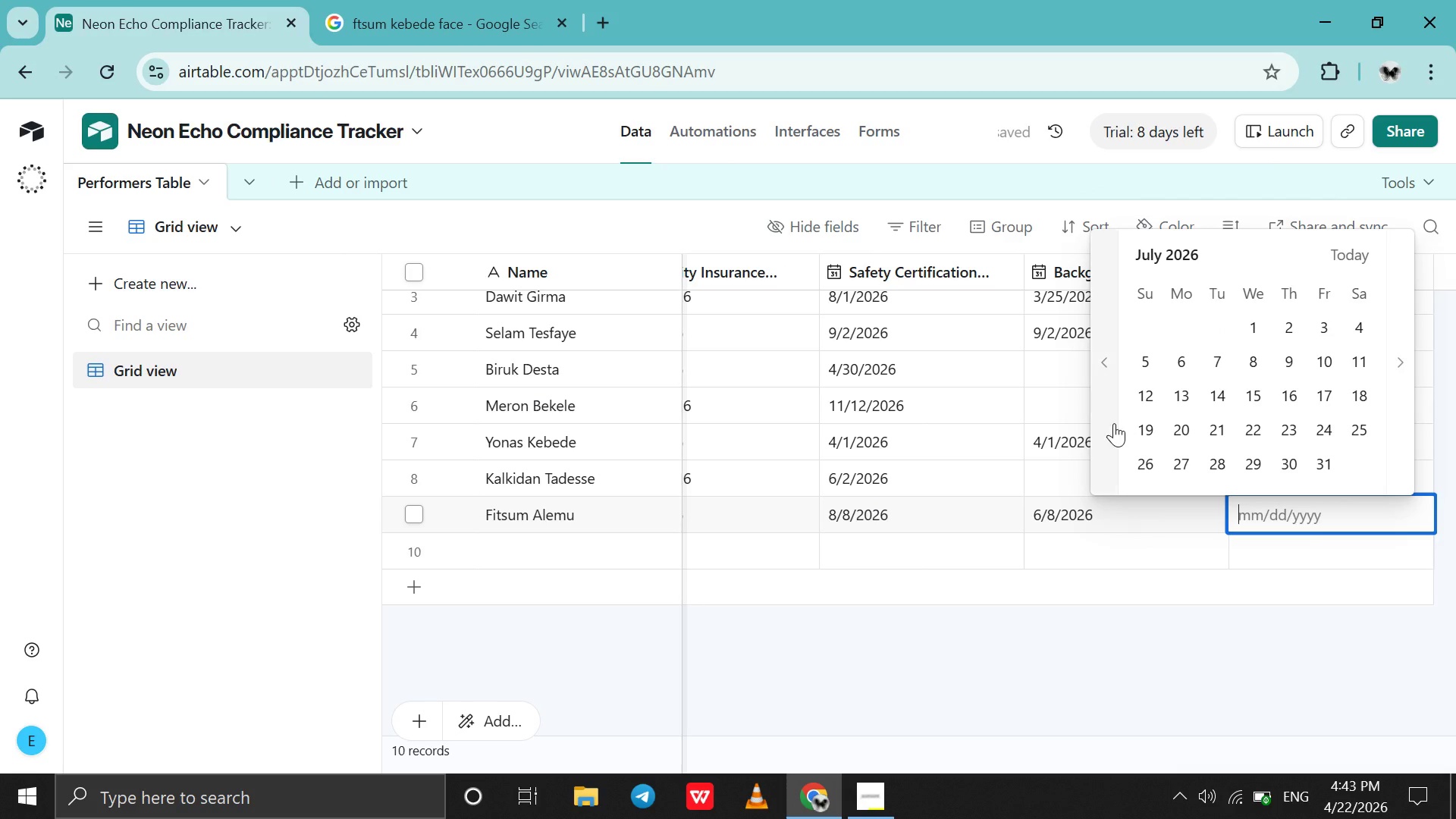 
double_click([1114, 423])
 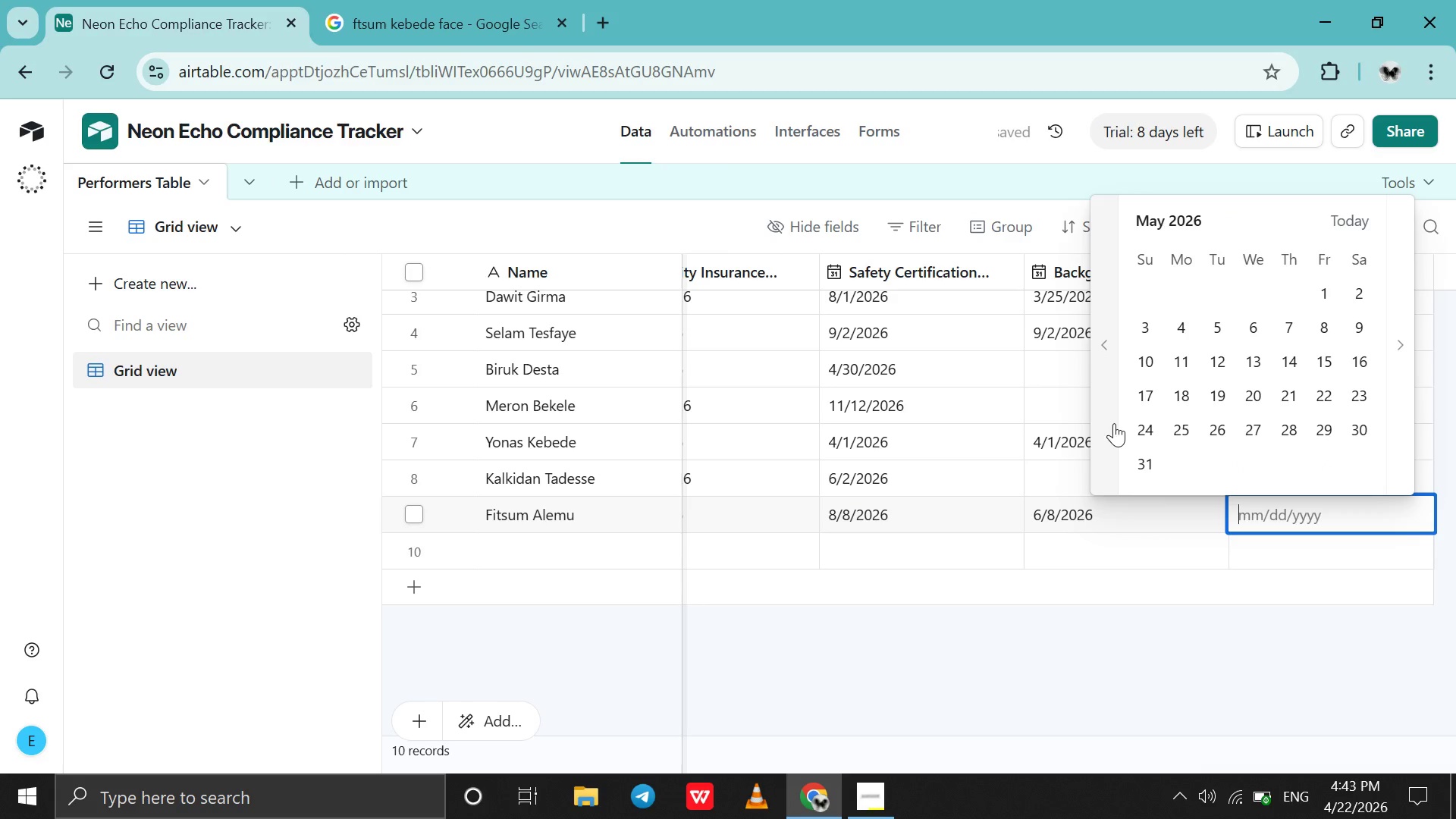 
triple_click([1114, 423])
 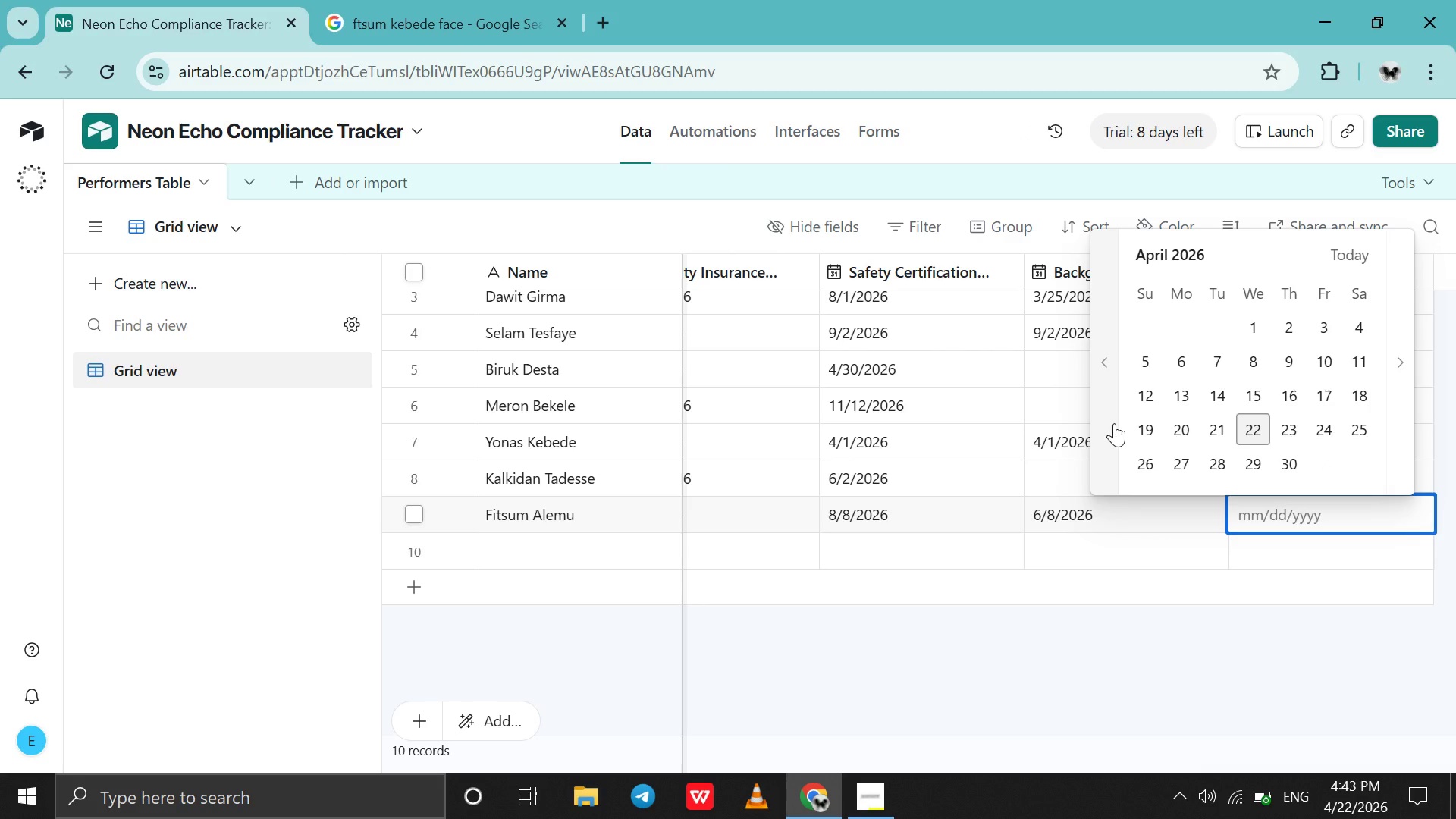 
left_click([1114, 423])
 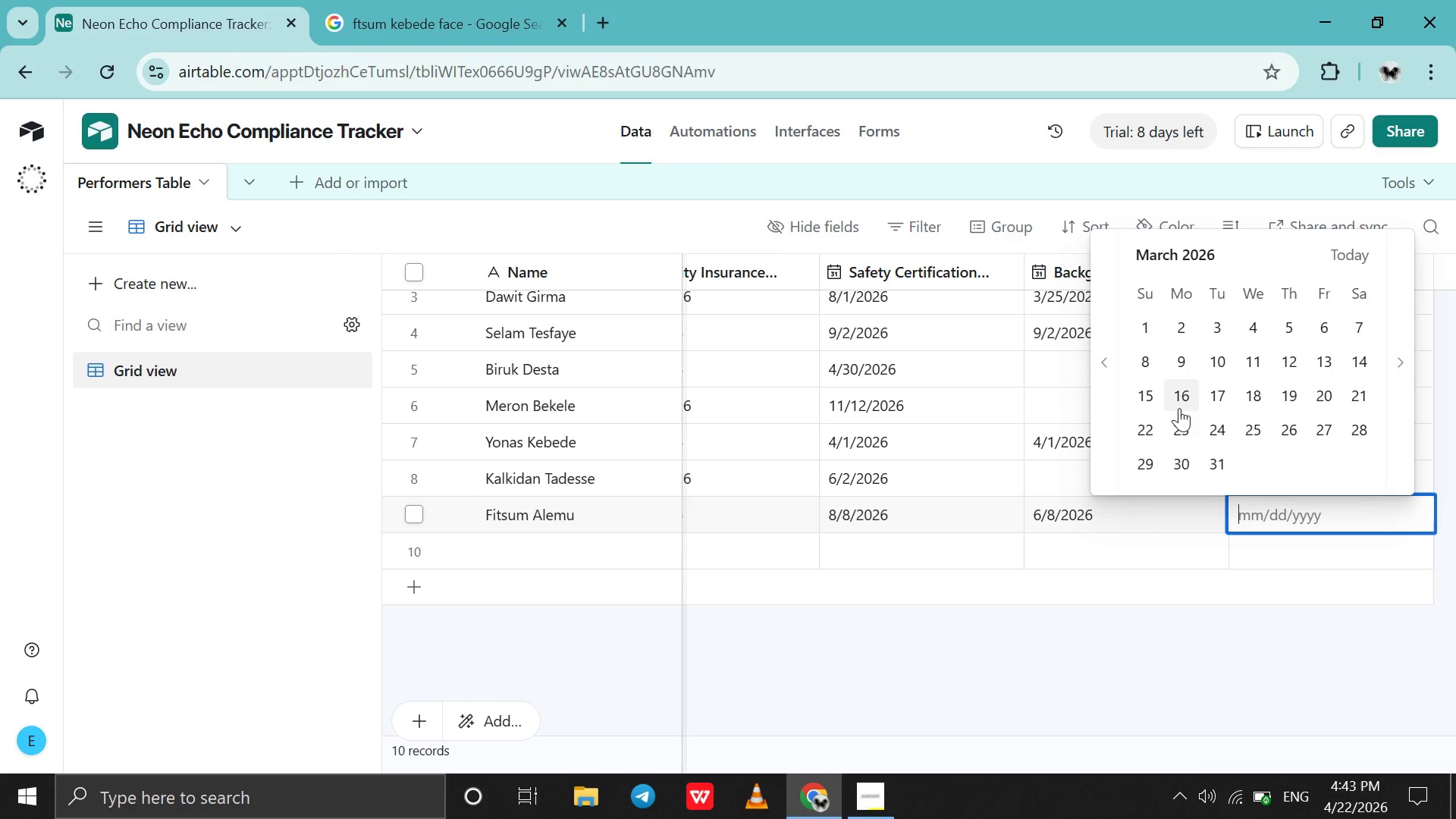 
left_click([1179, 408])
 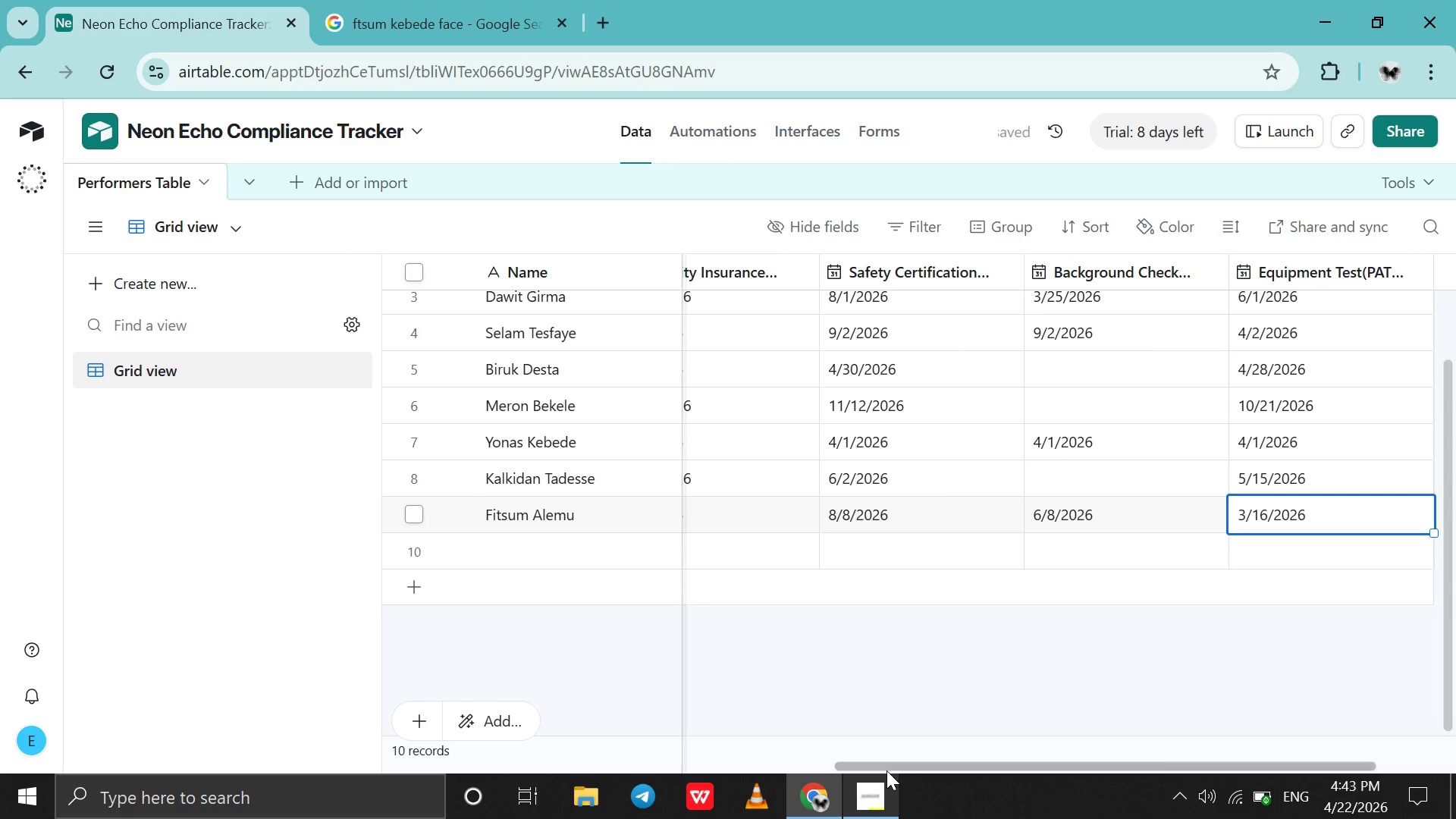 
left_click_drag(start_coordinate=[884, 766], to_coordinate=[463, 785])
 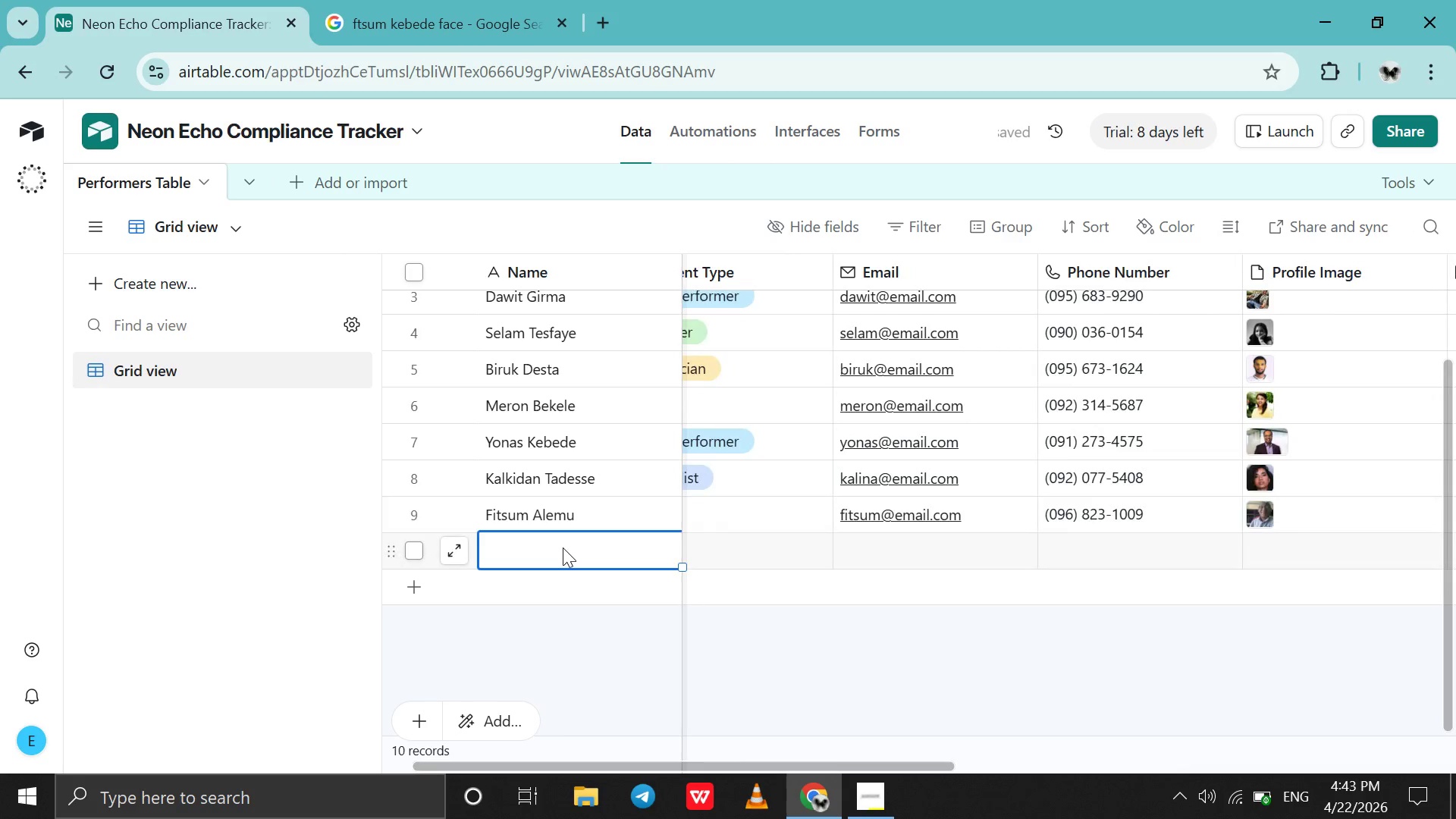 
double_click([563, 548])
 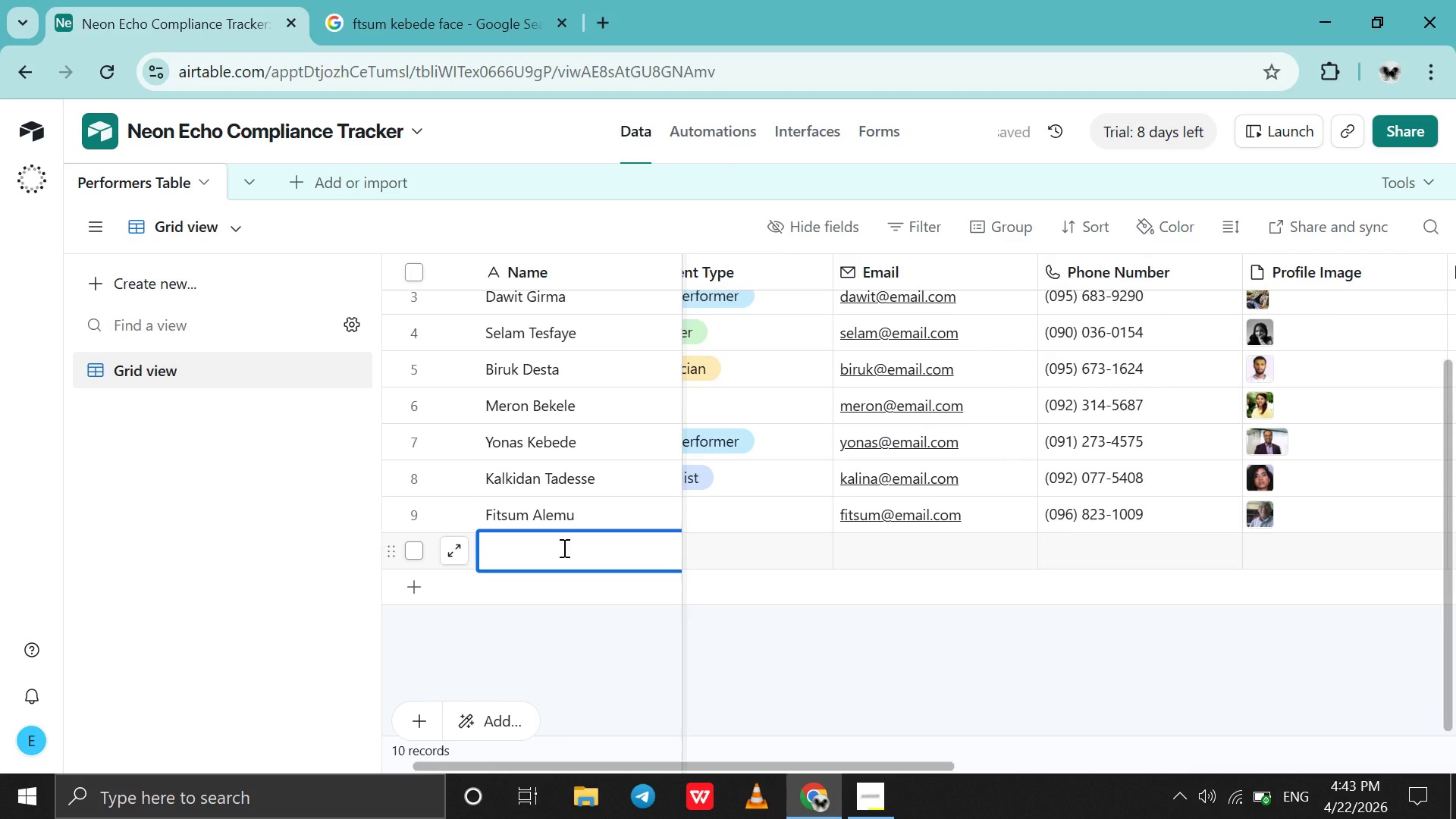 
type(Betelhem Girma)
 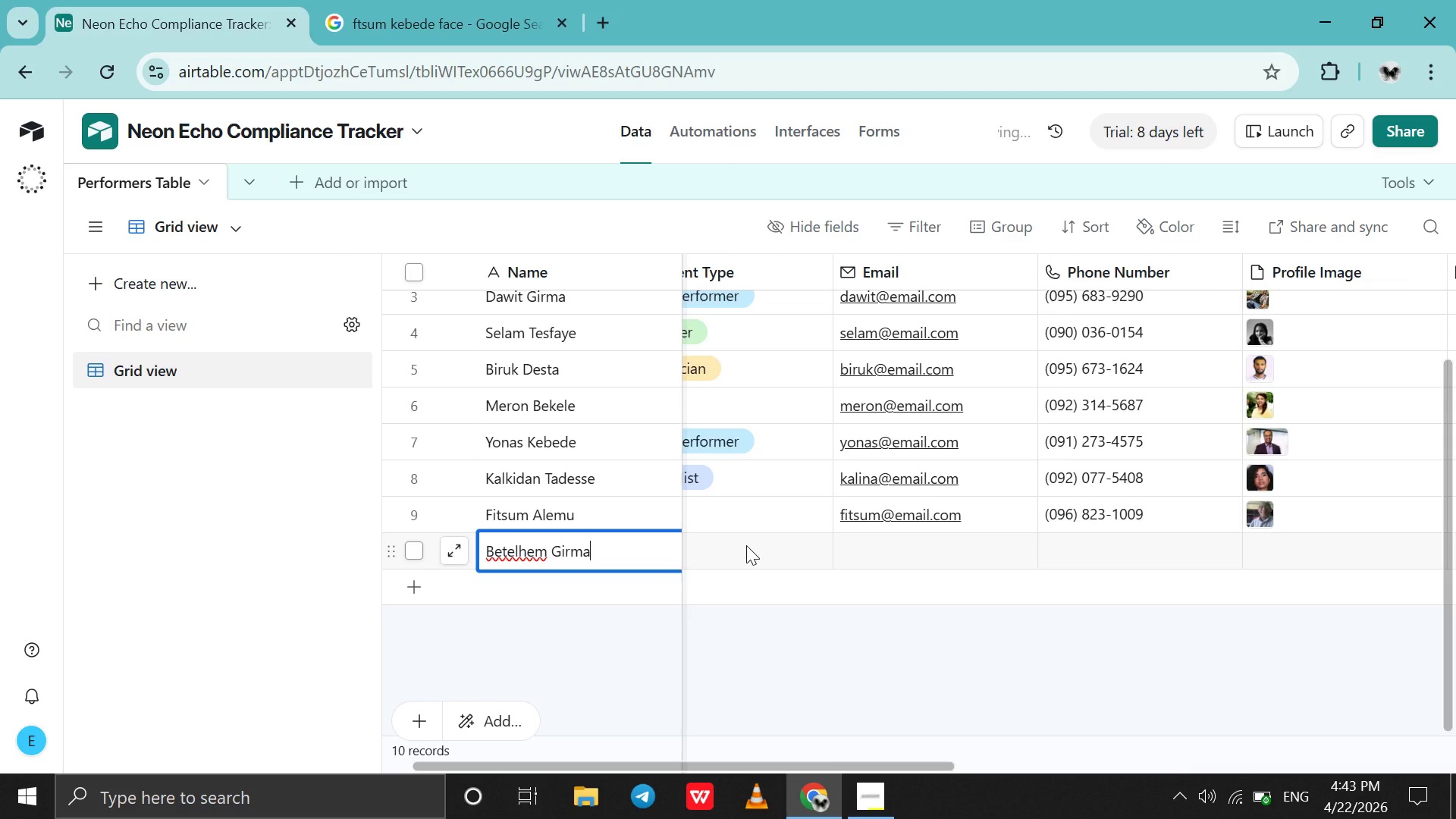 
double_click([752, 541])
 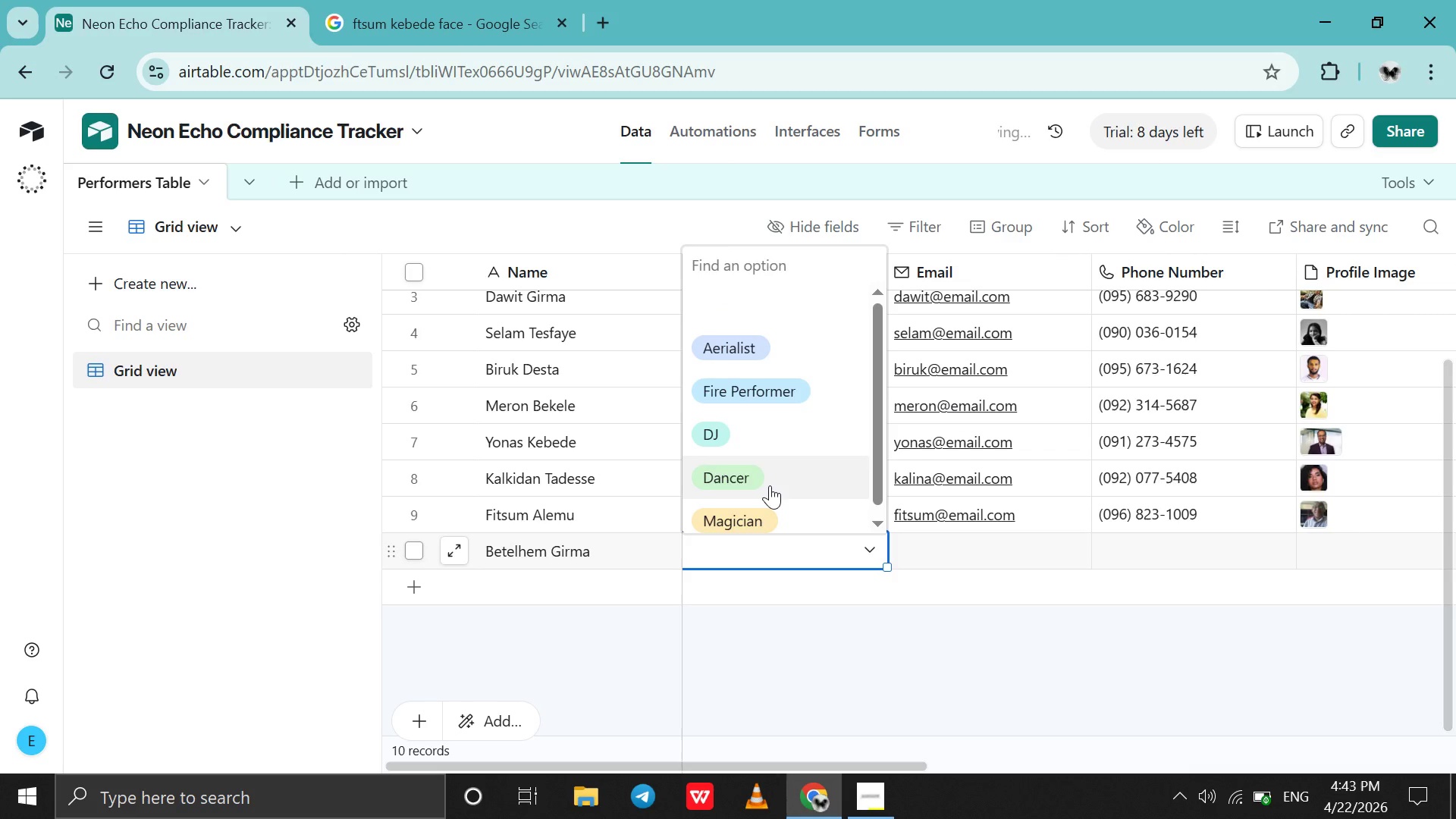 
left_click_drag(start_coordinate=[770, 485], to_coordinate=[774, 485])
 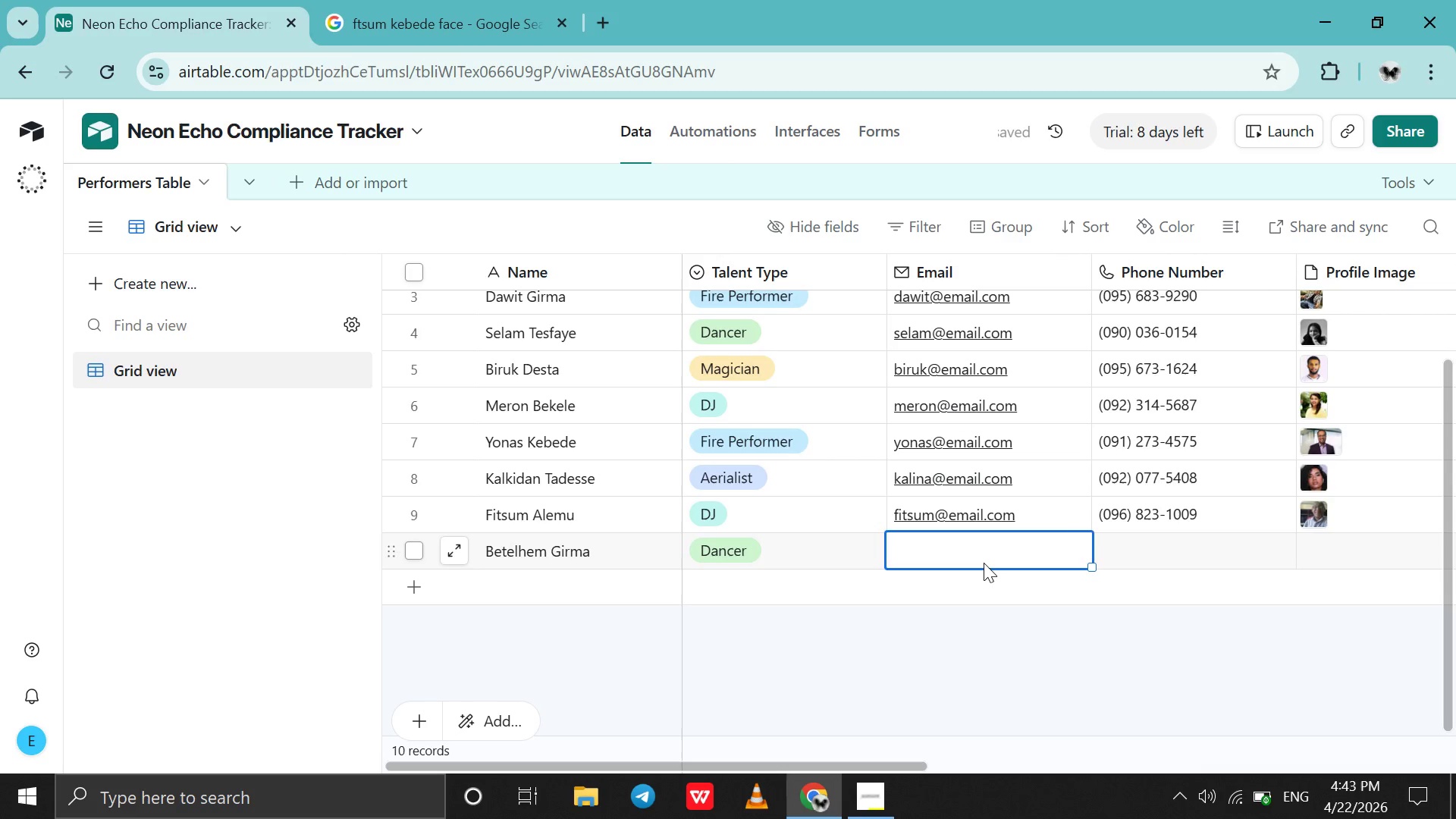 
double_click([984, 563])
 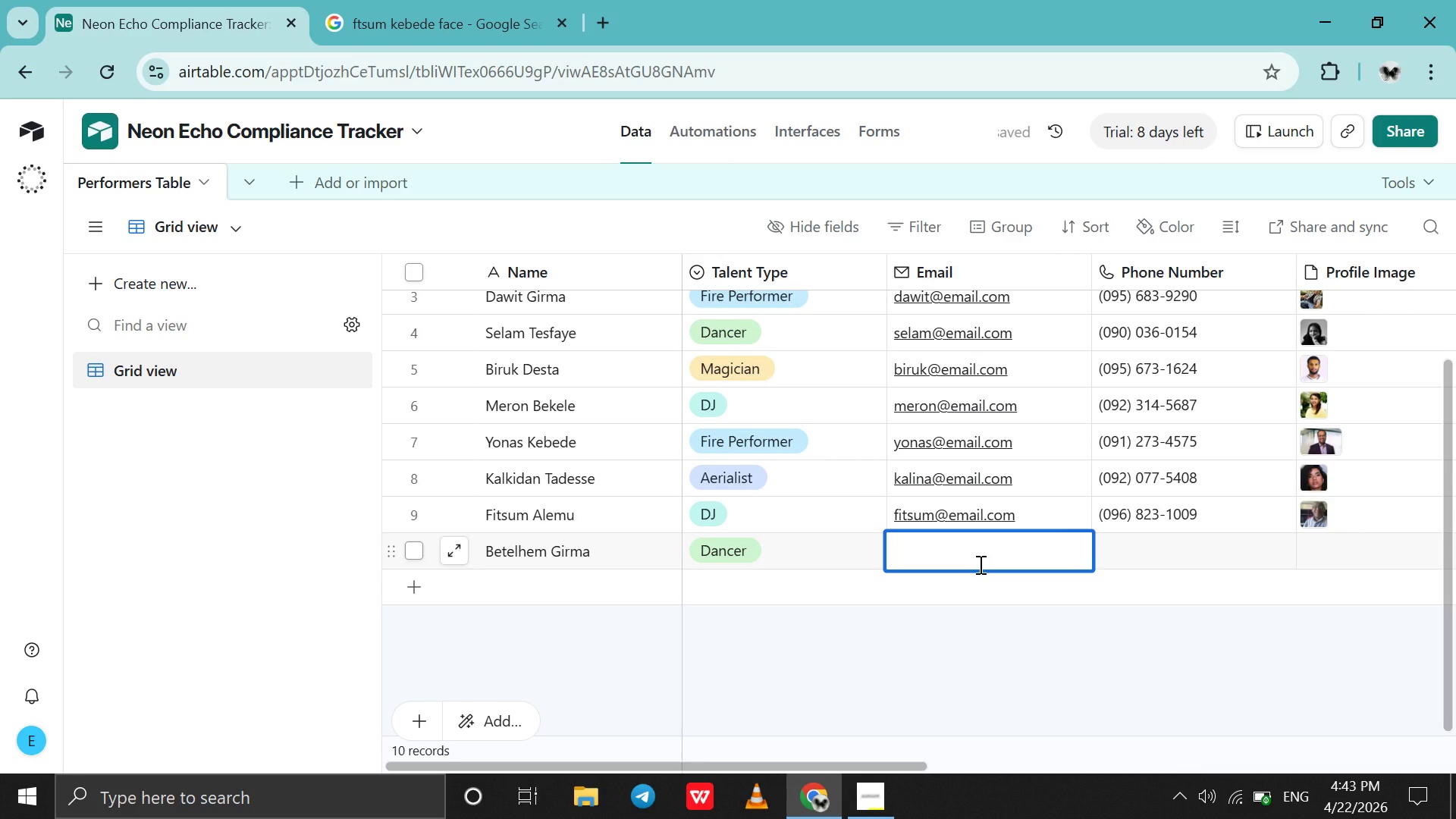 
type(betty)
 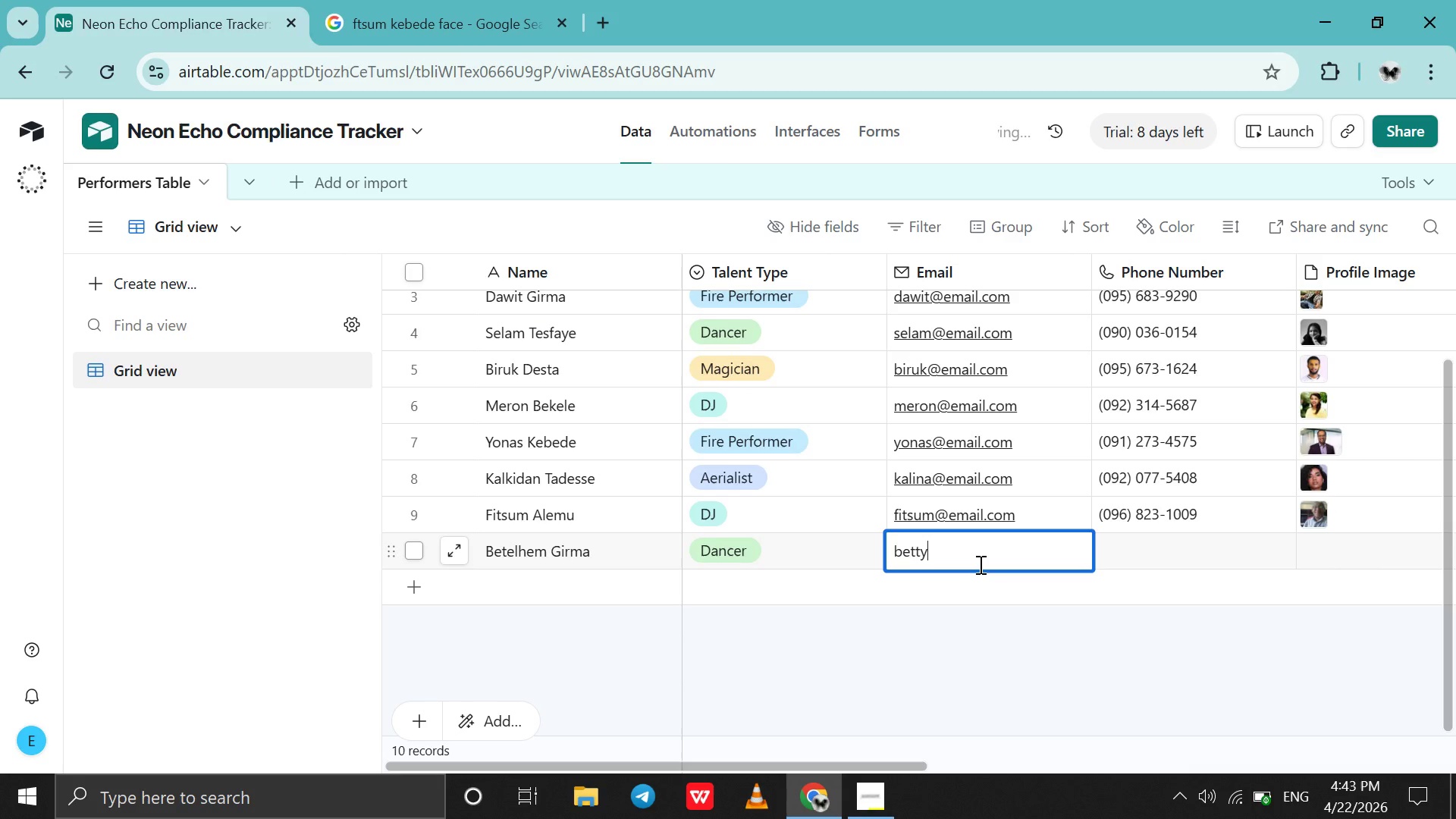 
key(Control+V)
 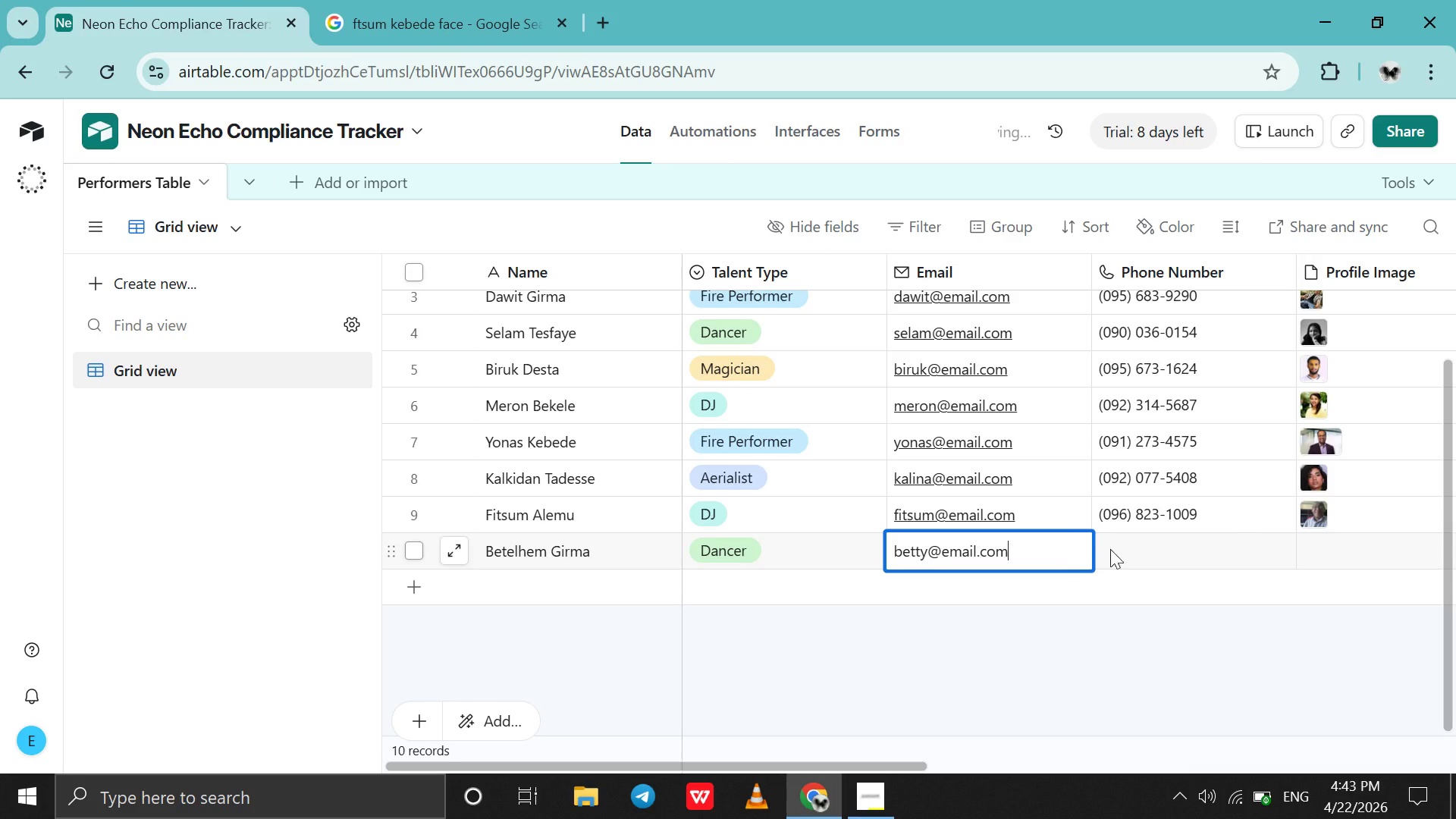 
double_click([1114, 551])
 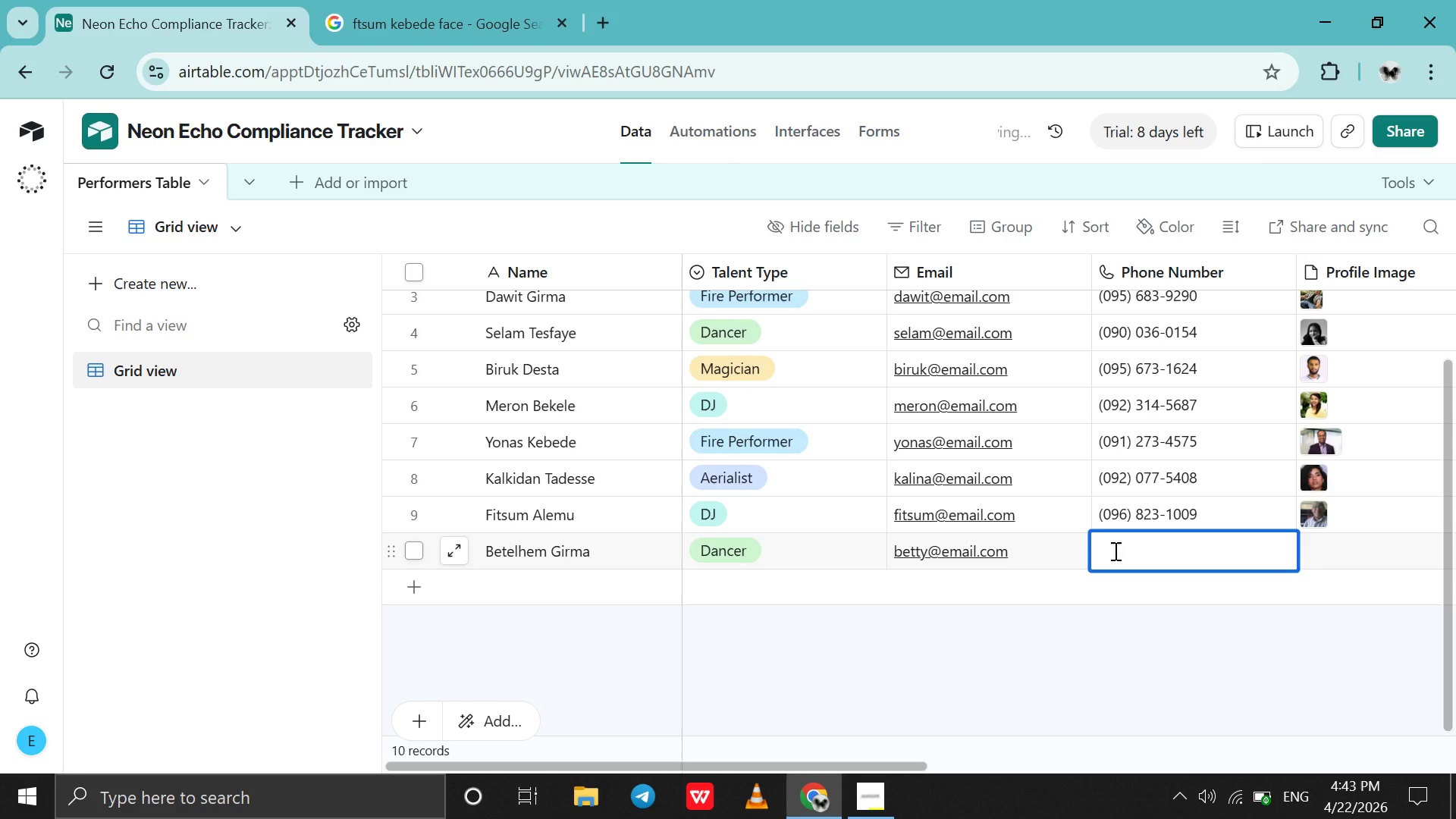 
type(0933130304)
 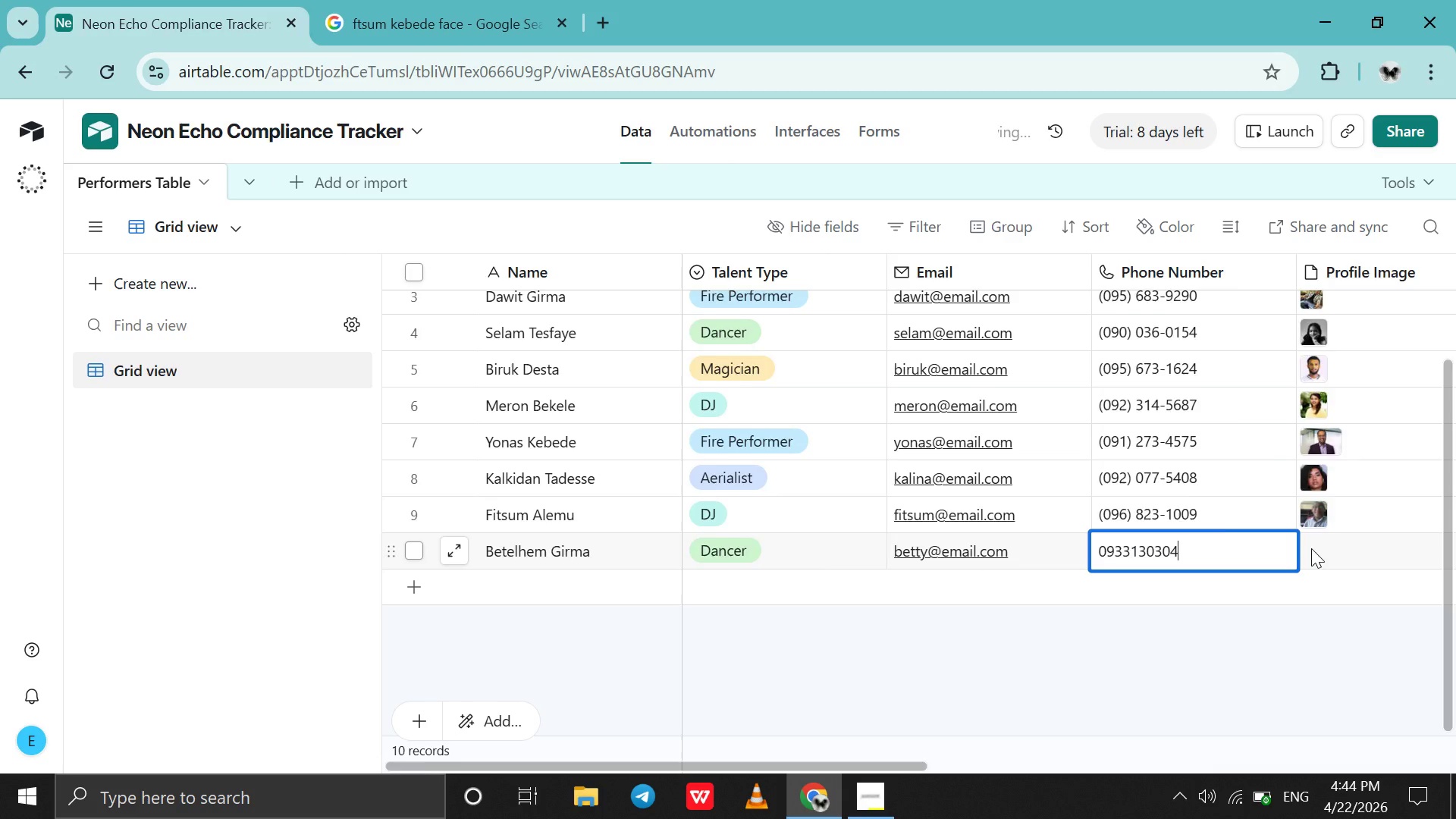 
double_click([1323, 548])
 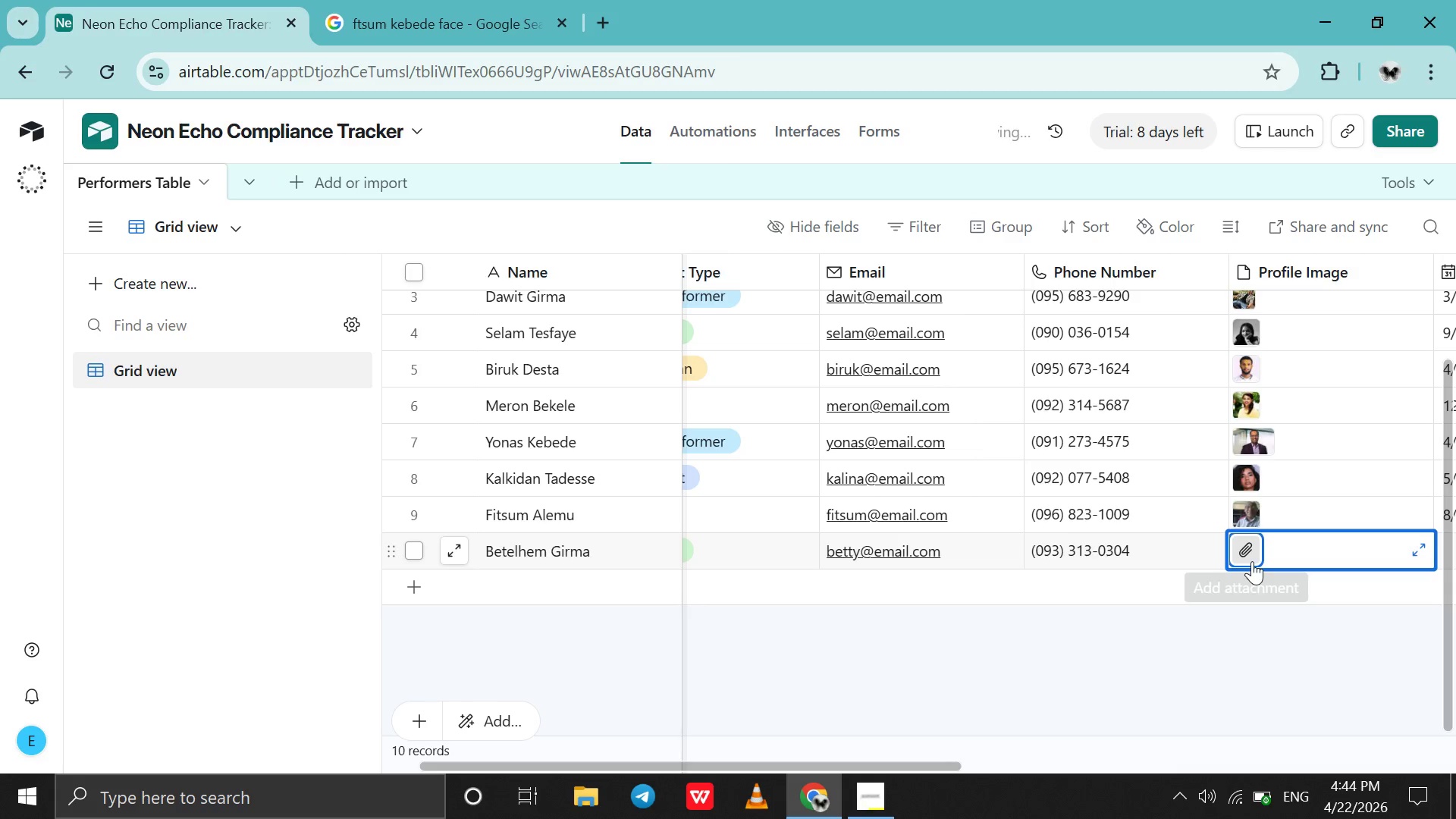 
left_click([1252, 561])
 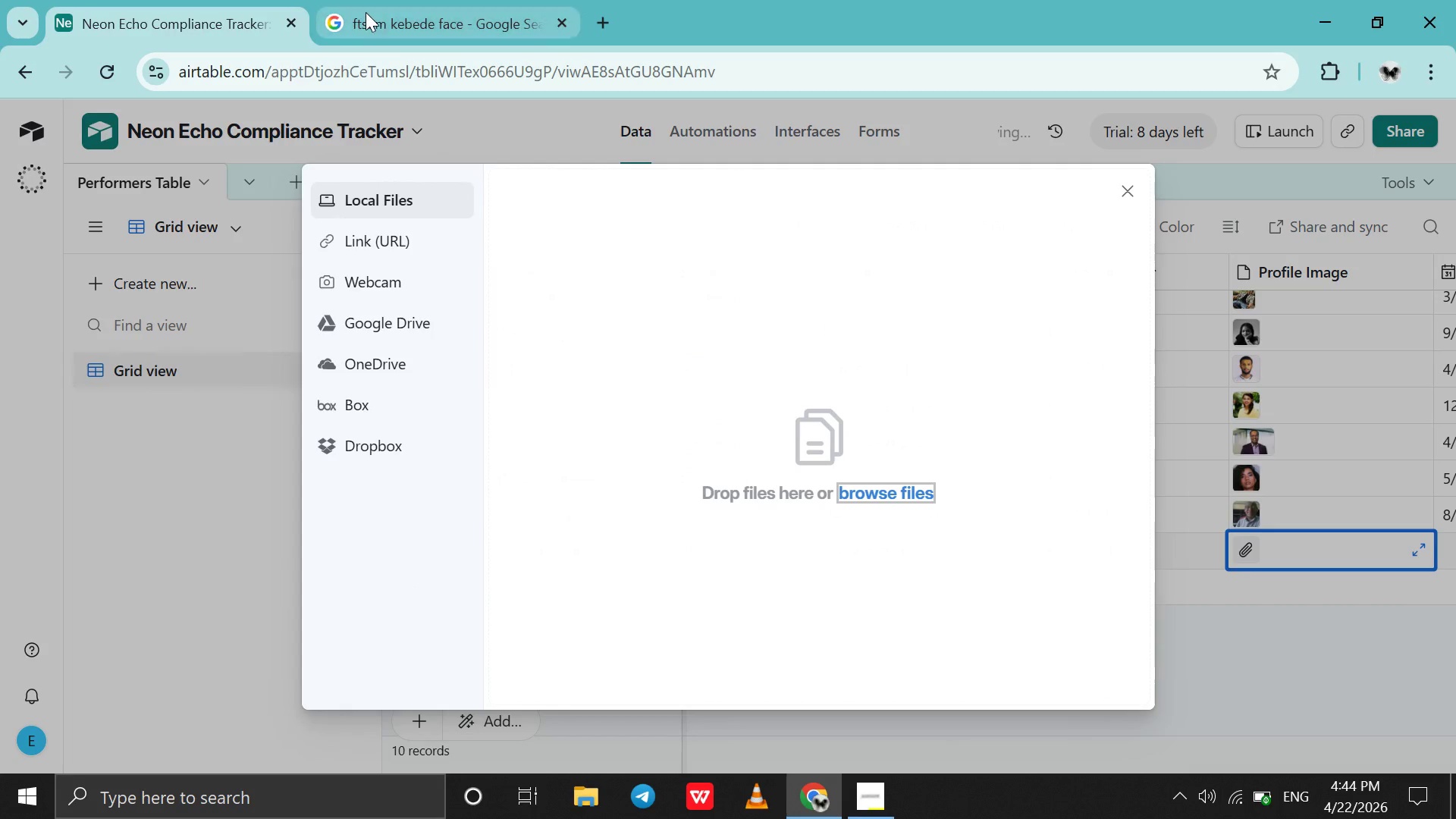 
left_click([366, 12])
 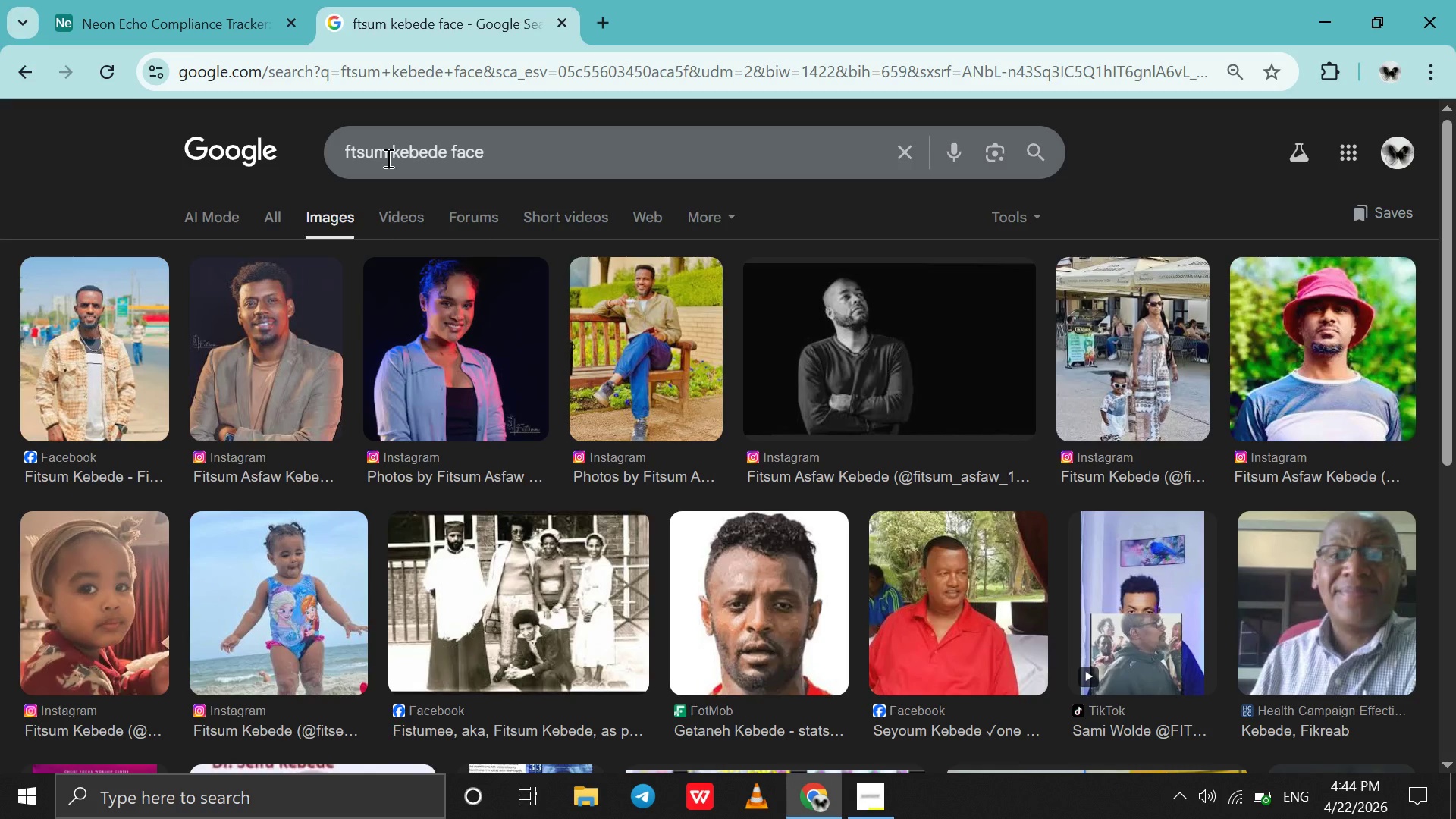 
left_click_drag(start_coordinate=[387, 158], to_coordinate=[303, 160])
 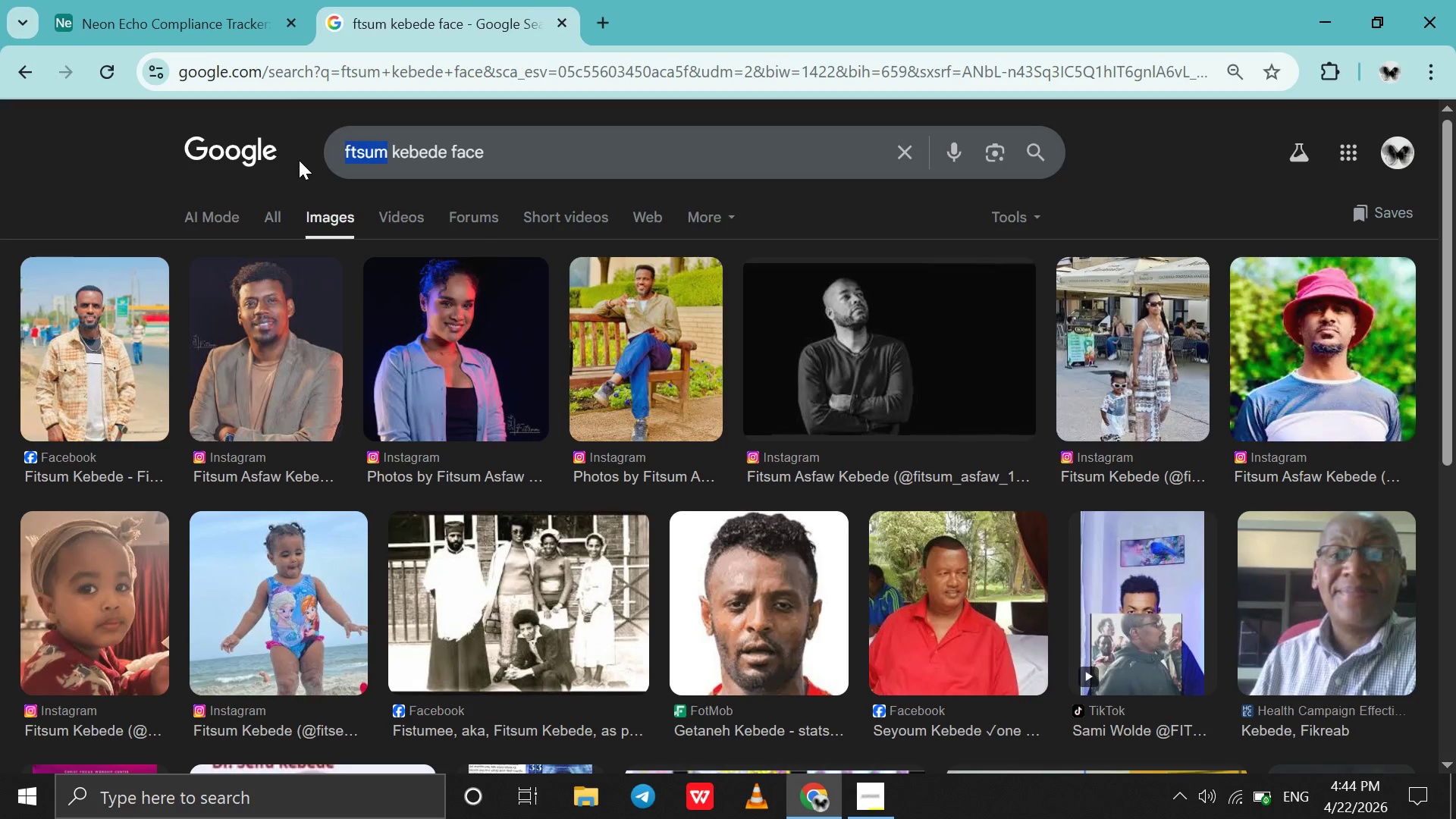 
type(beti)
 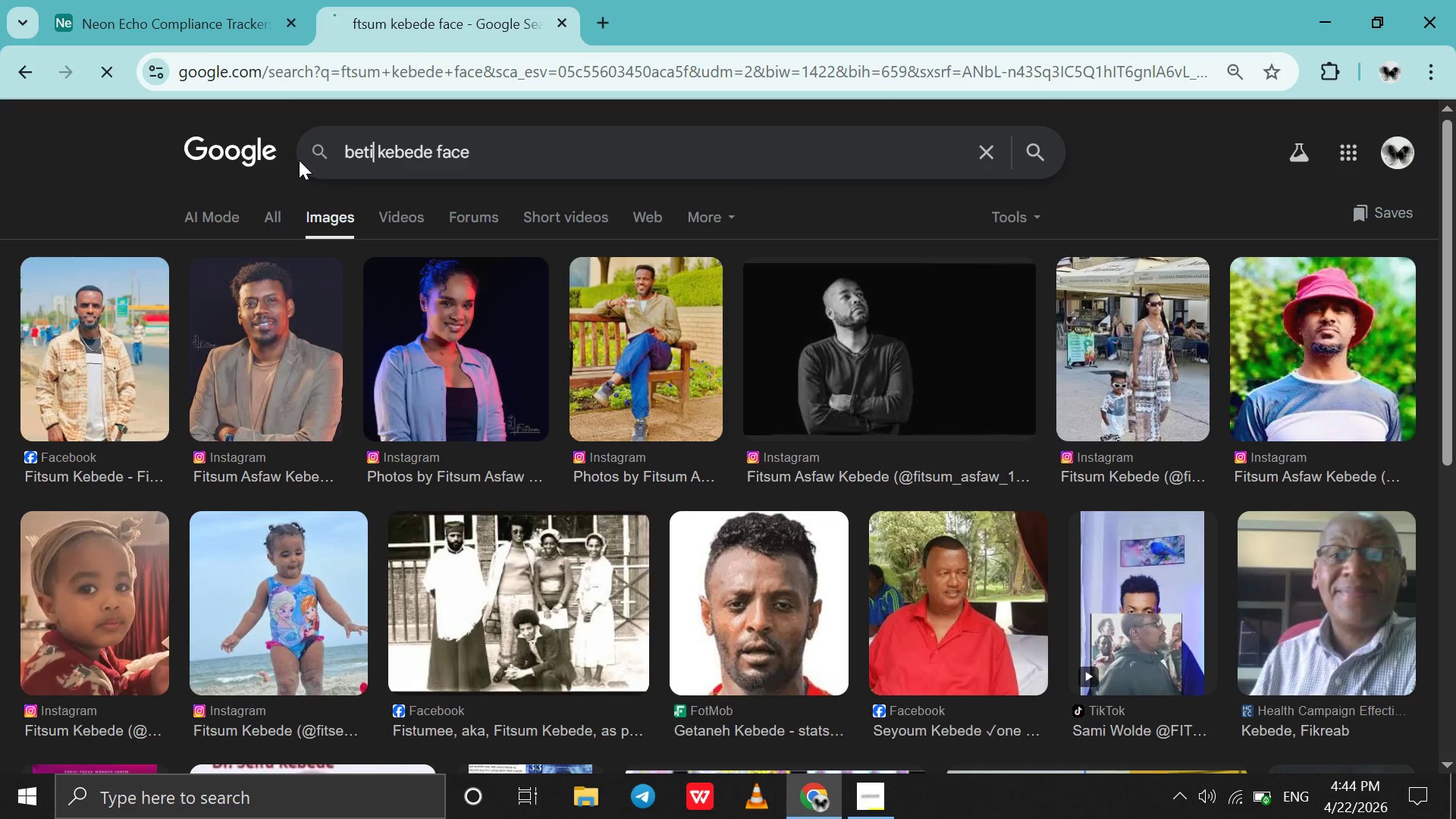 
key(Enter)
 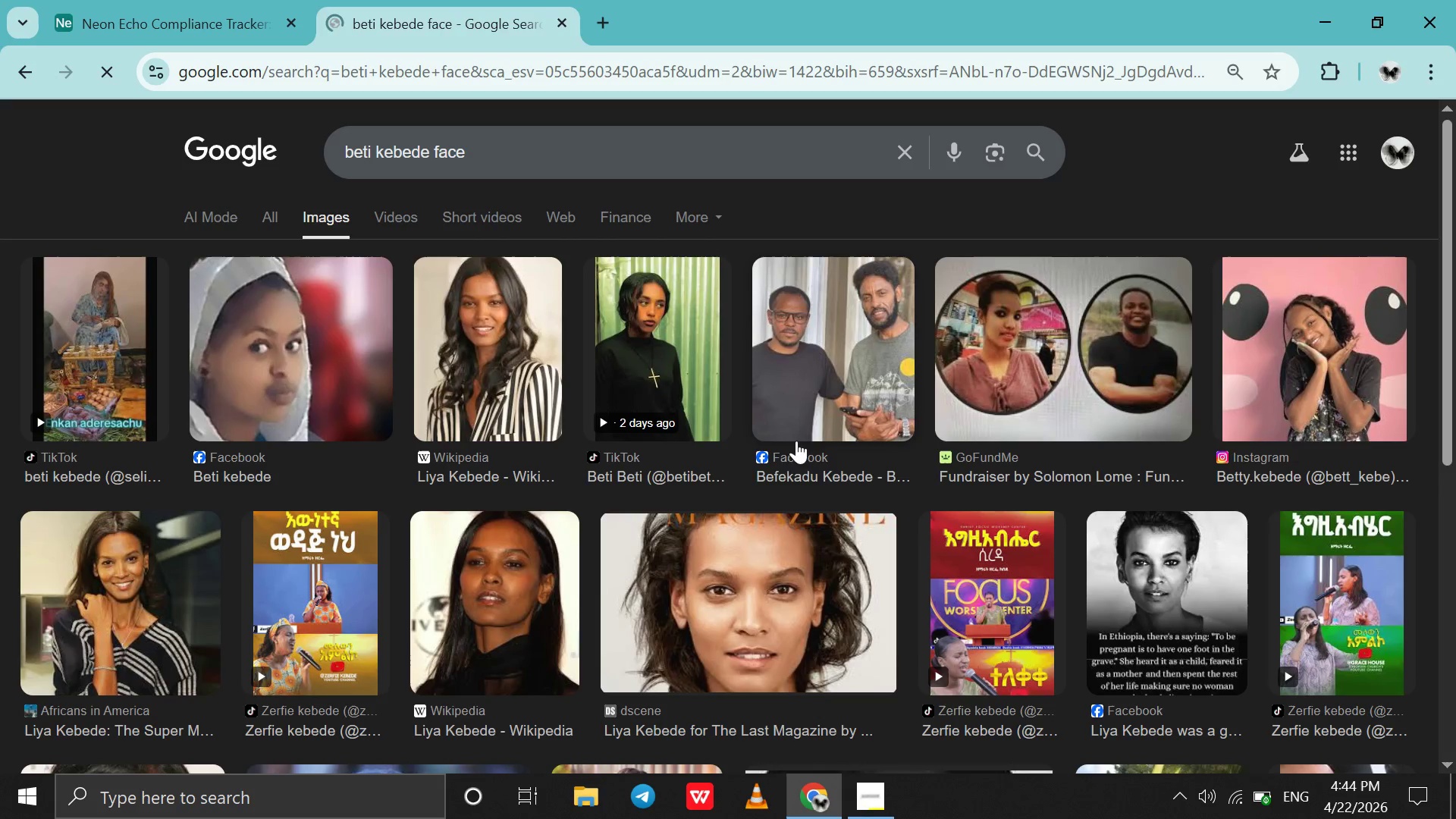 
scroll: coordinate [770, 453], scroll_direction: none, amount: 0.0
 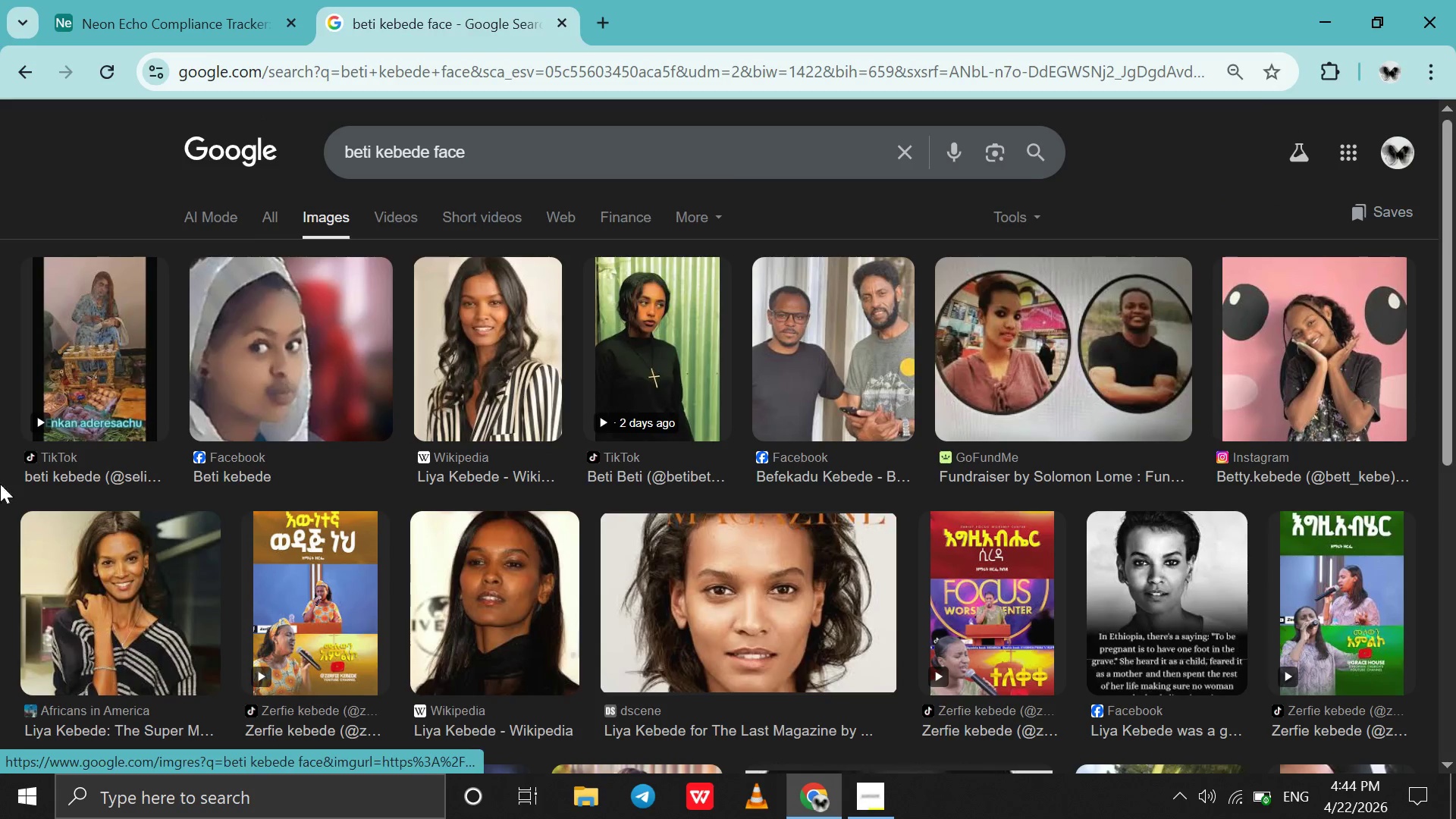 
wait(5.28)
 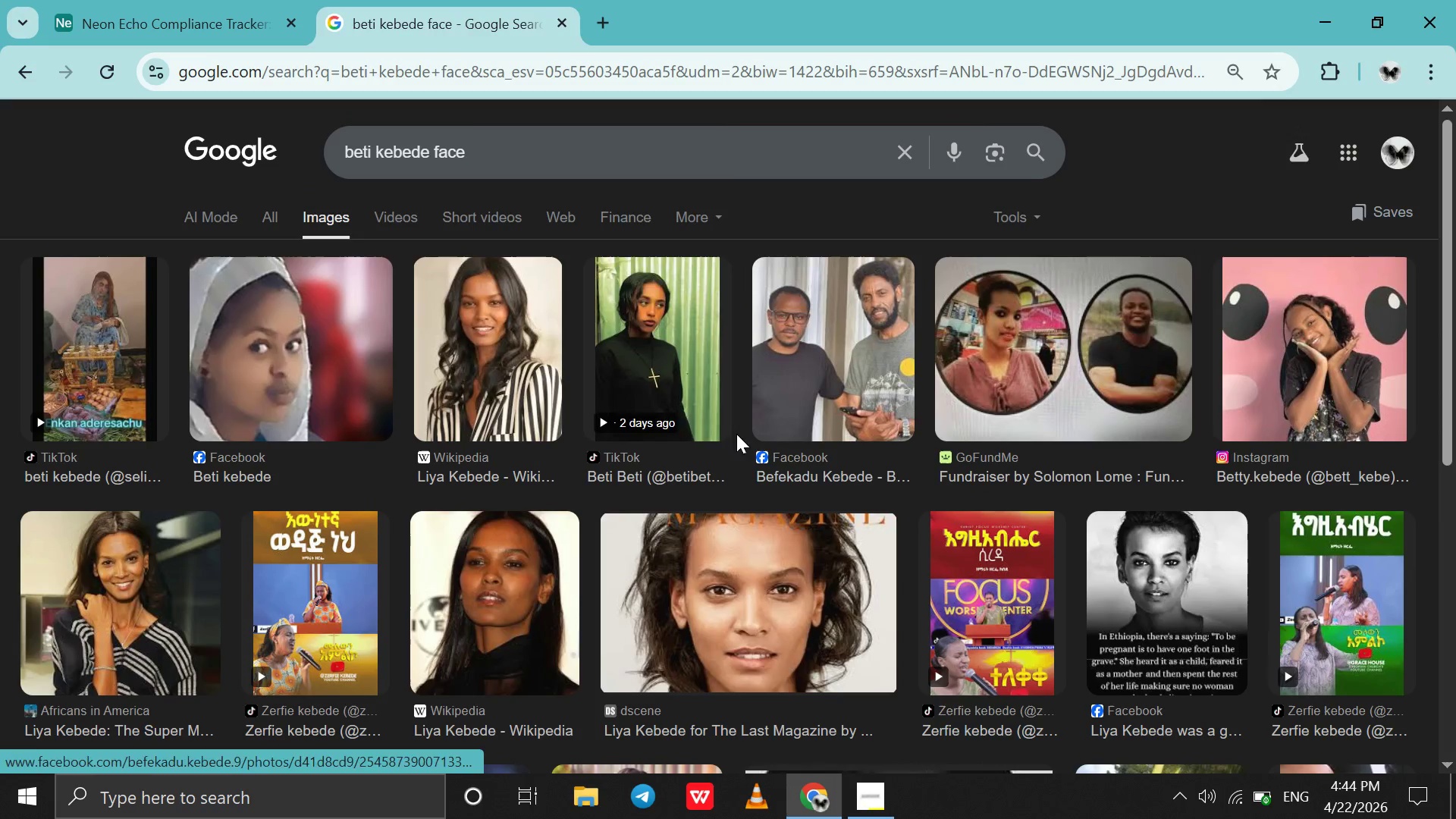 
left_click_drag(start_coordinate=[1291, 412], to_coordinate=[827, 392])
 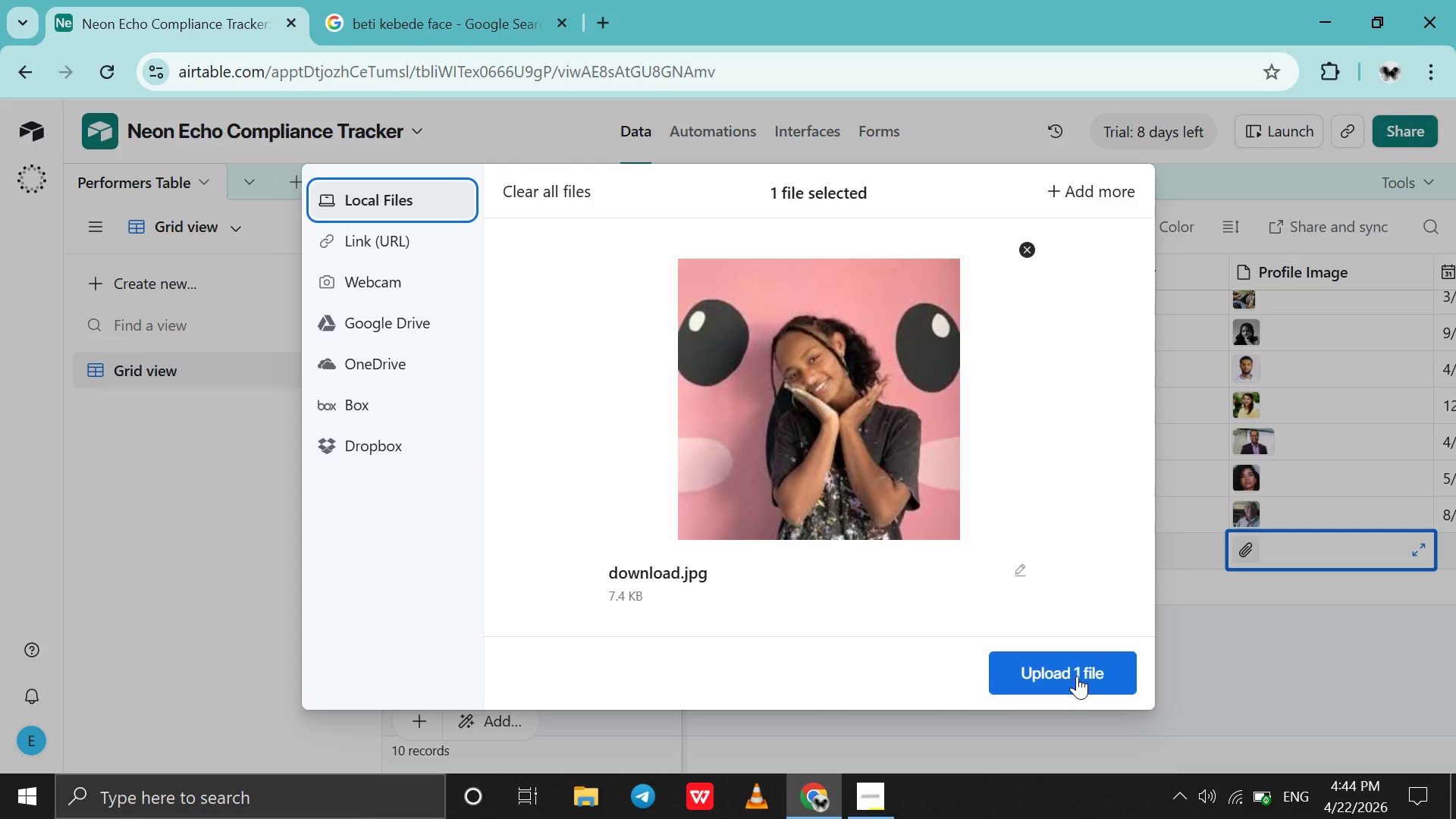 
left_click([1072, 667])
 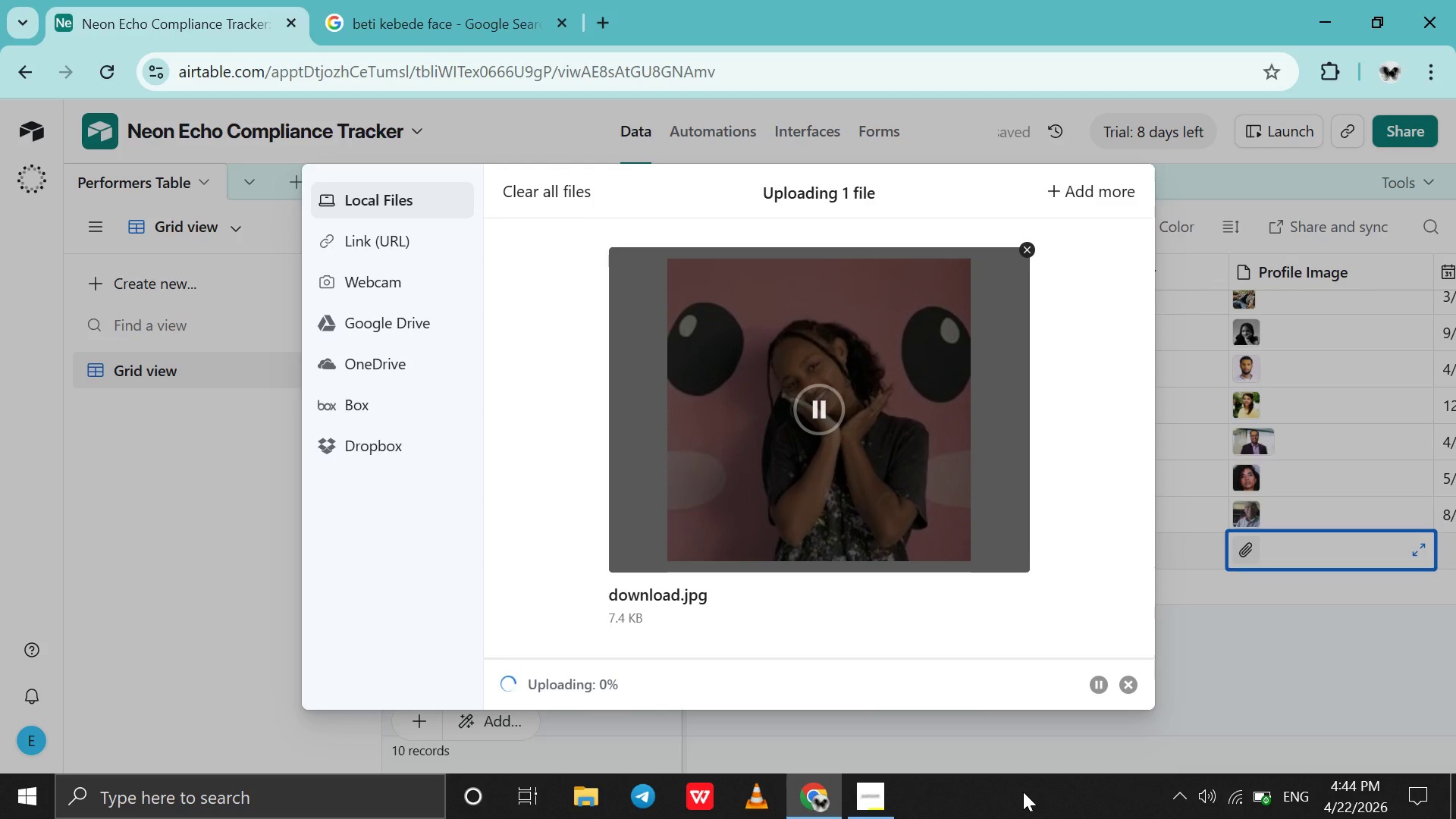 
wait(10.03)
 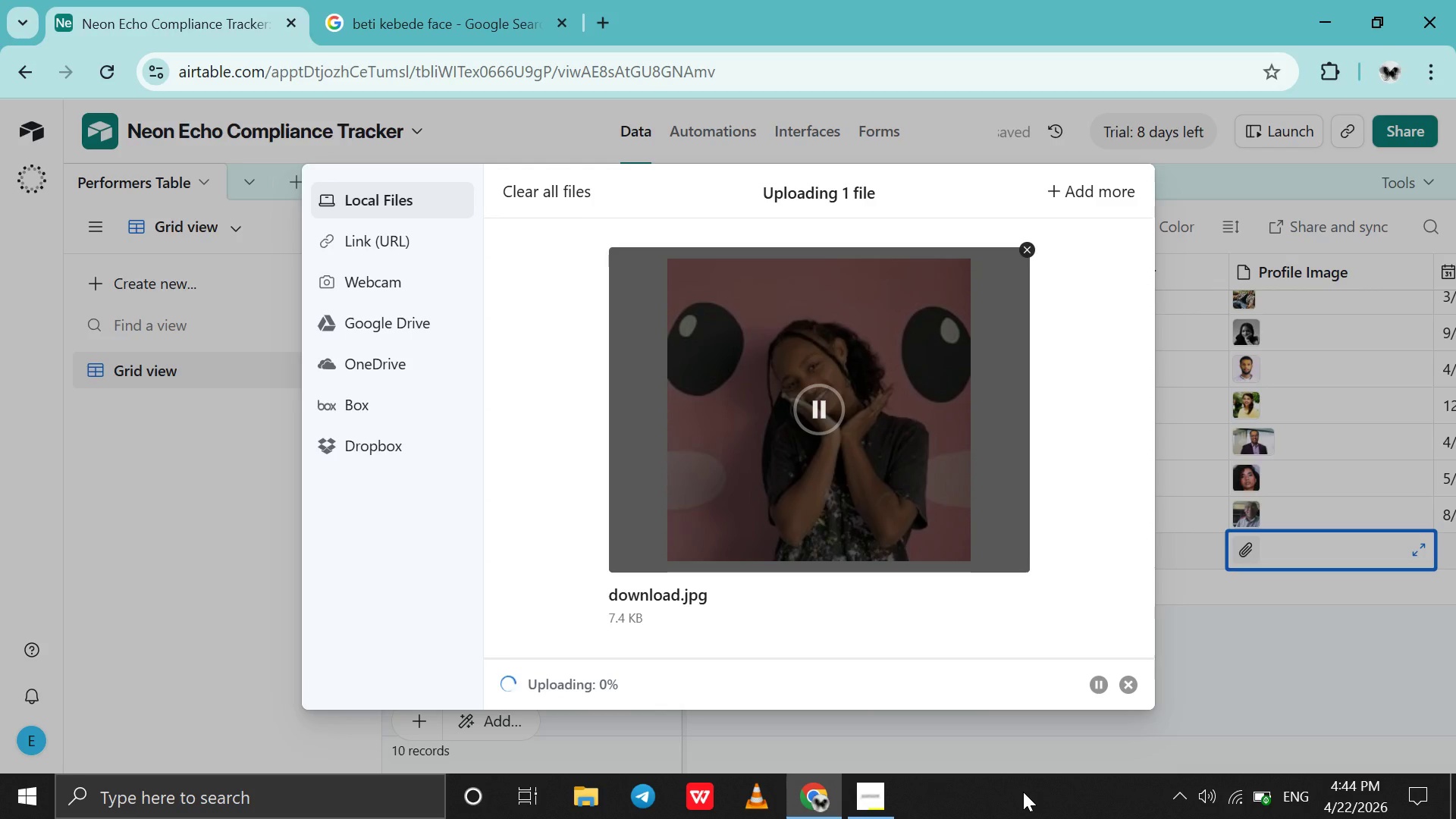 
left_click_drag(start_coordinate=[943, 768], to_coordinate=[1234, 739])
 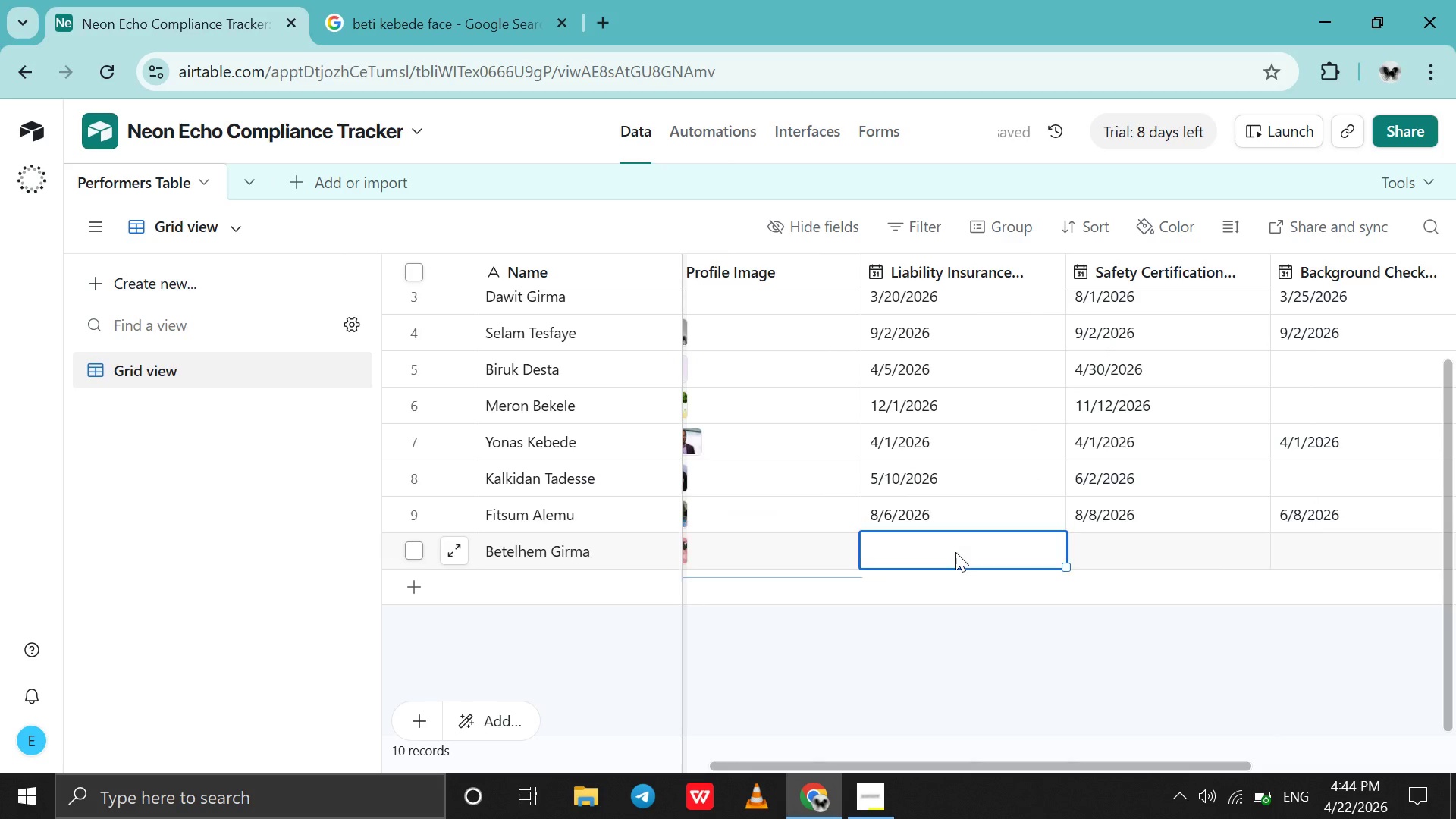 
double_click([956, 552])
 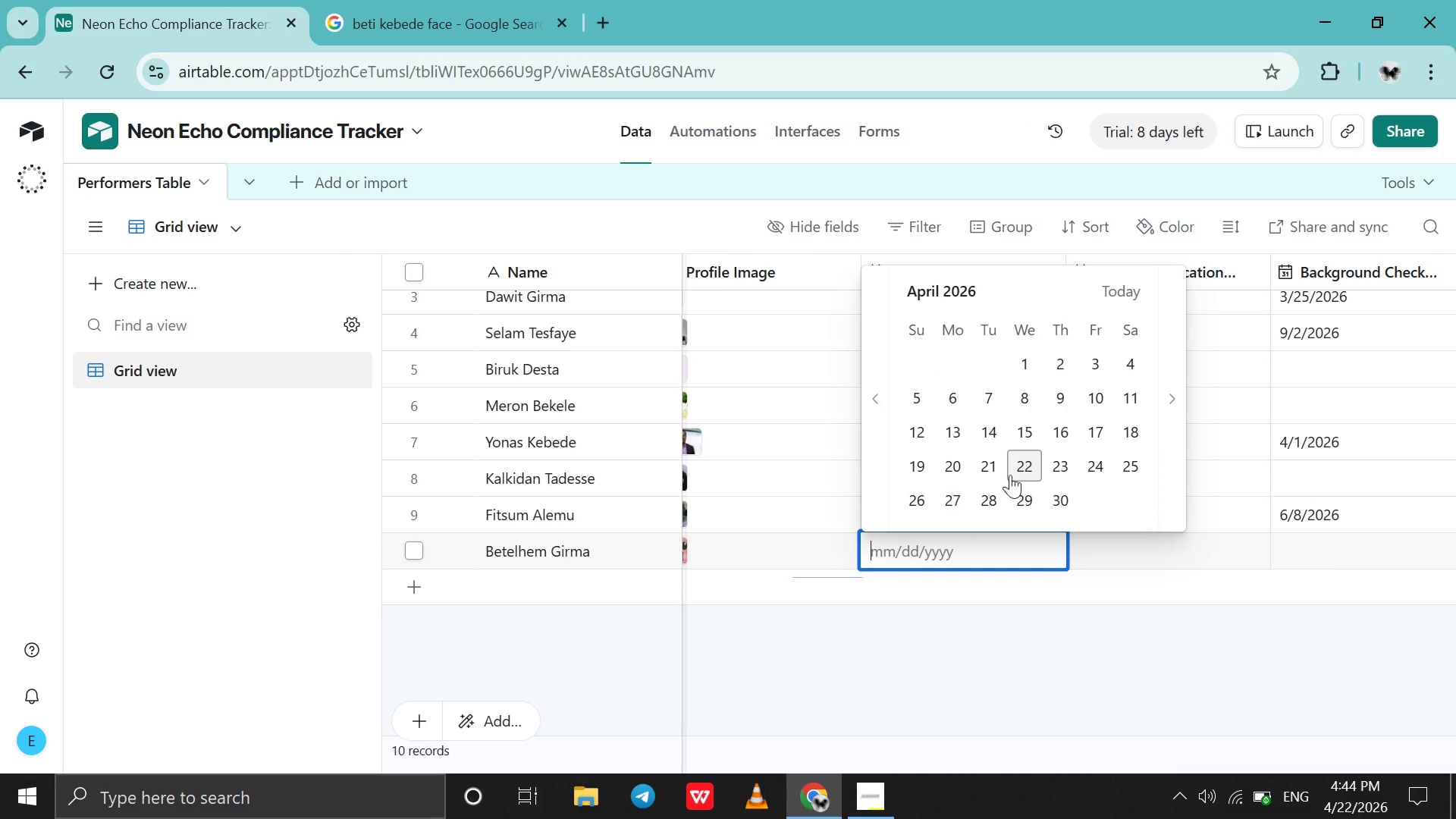 
left_click([1120, 434])
 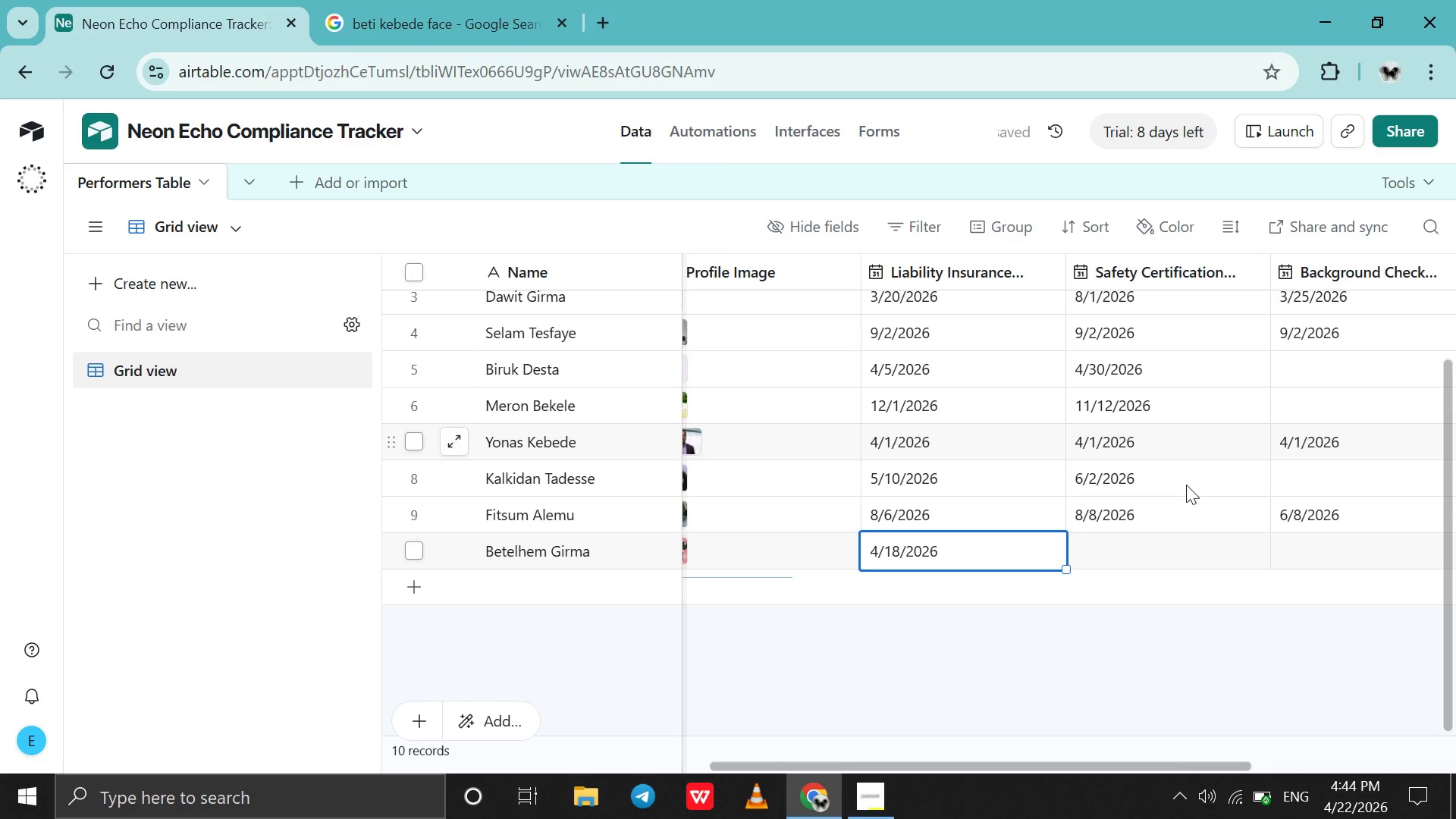 
double_click([1172, 558])
 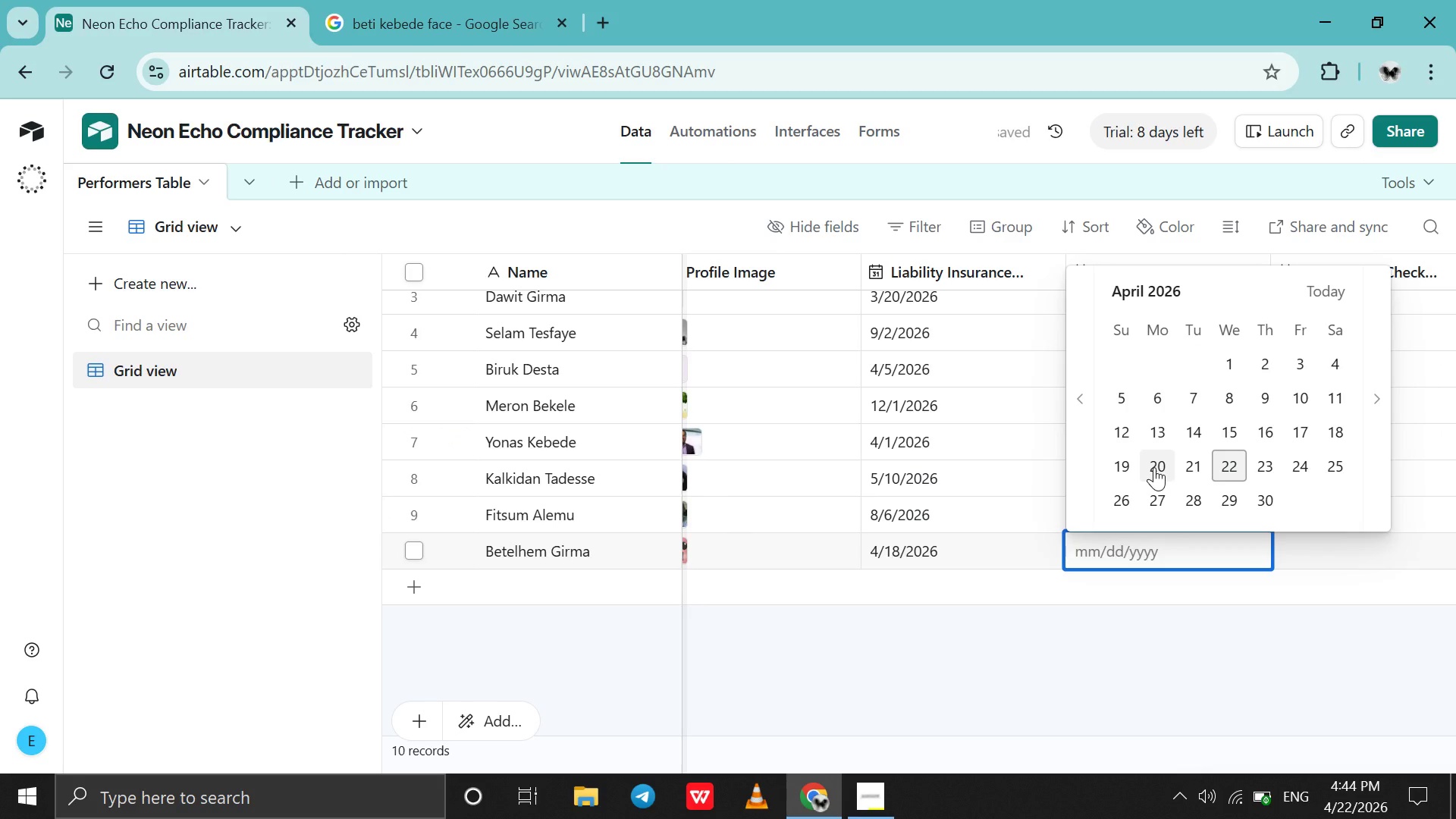 
left_click([1154, 467])
 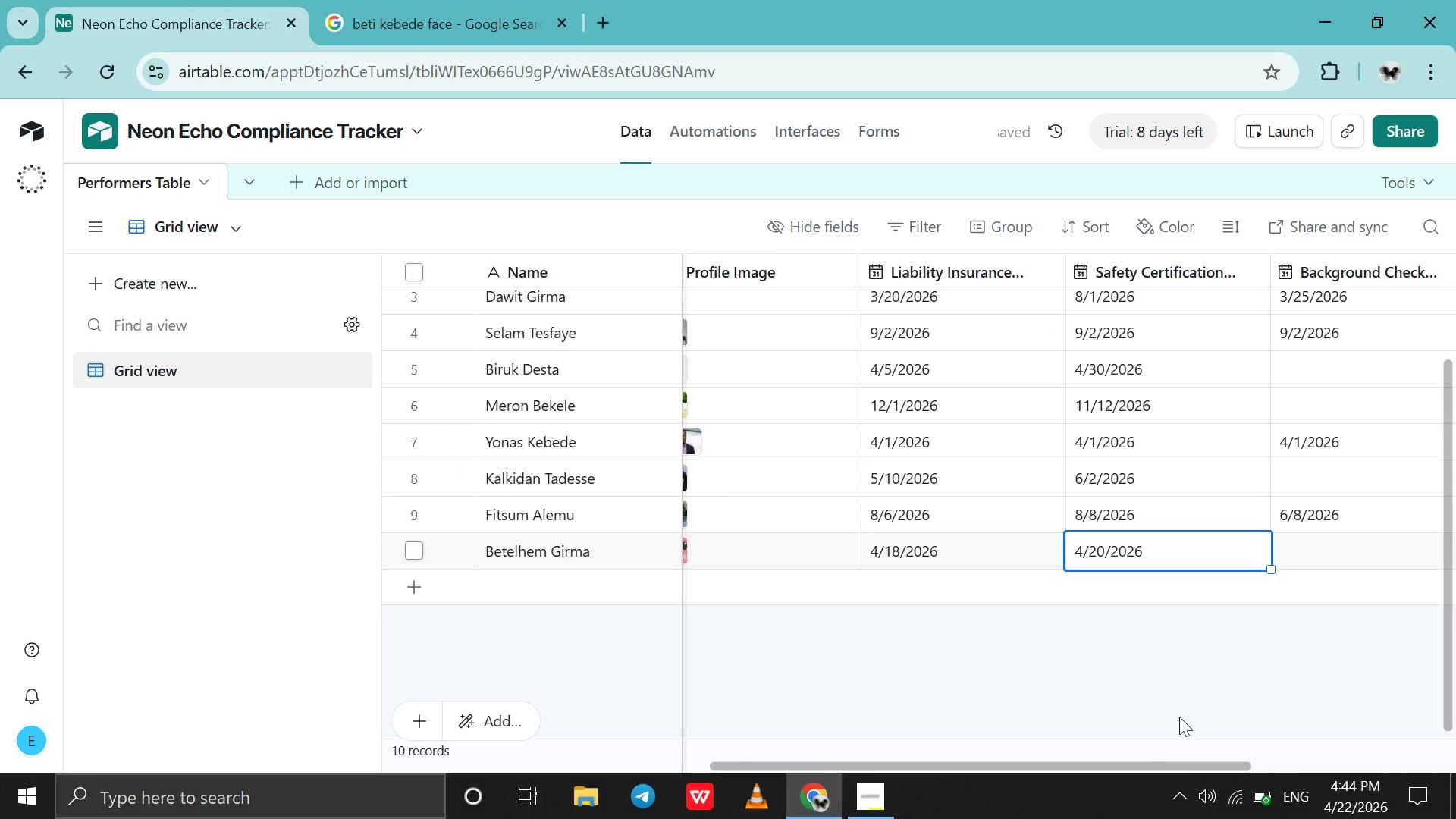 
left_click_drag(start_coordinate=[1130, 760], to_coordinate=[1354, 690])
 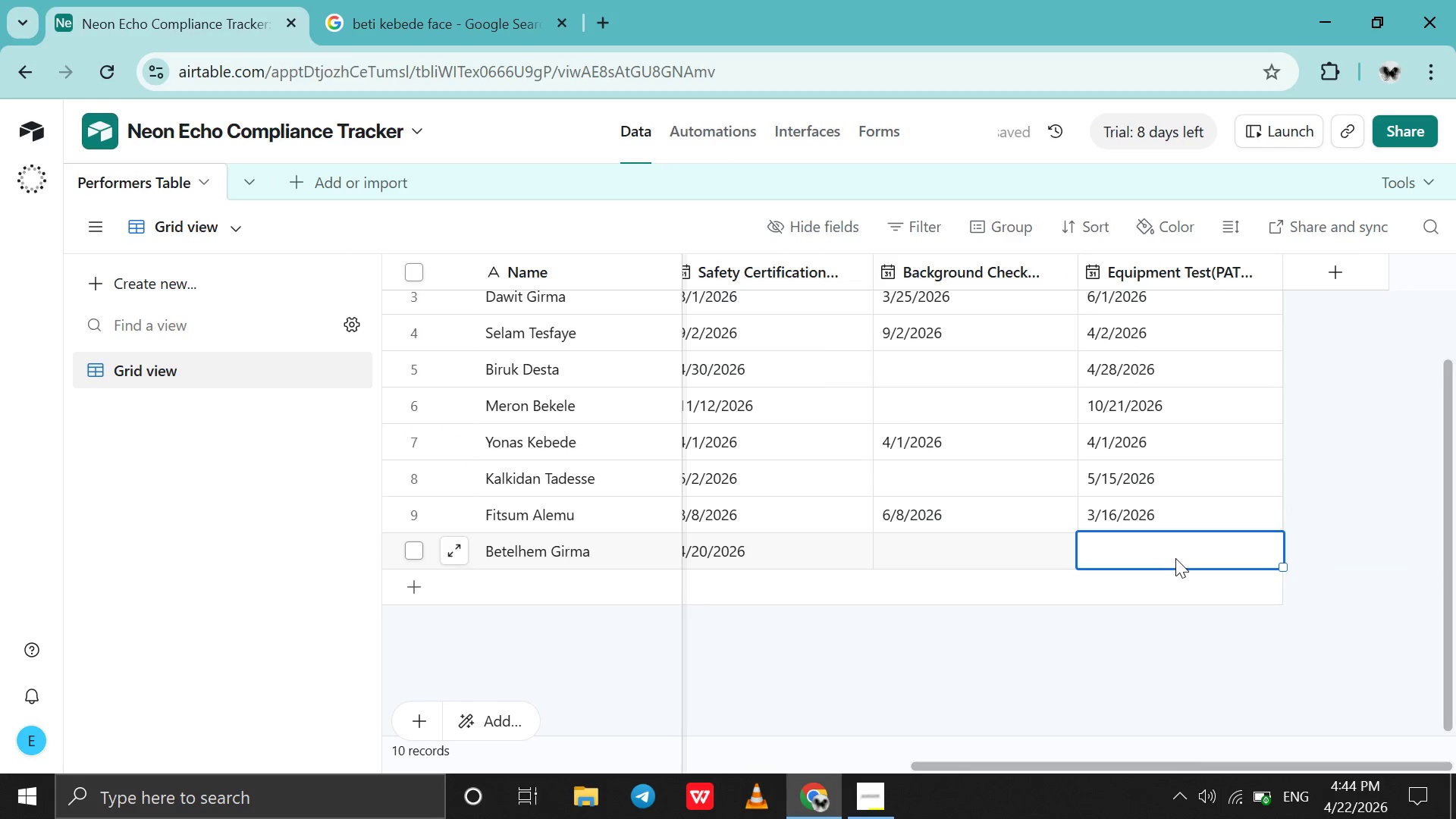 
double_click([1175, 558])
 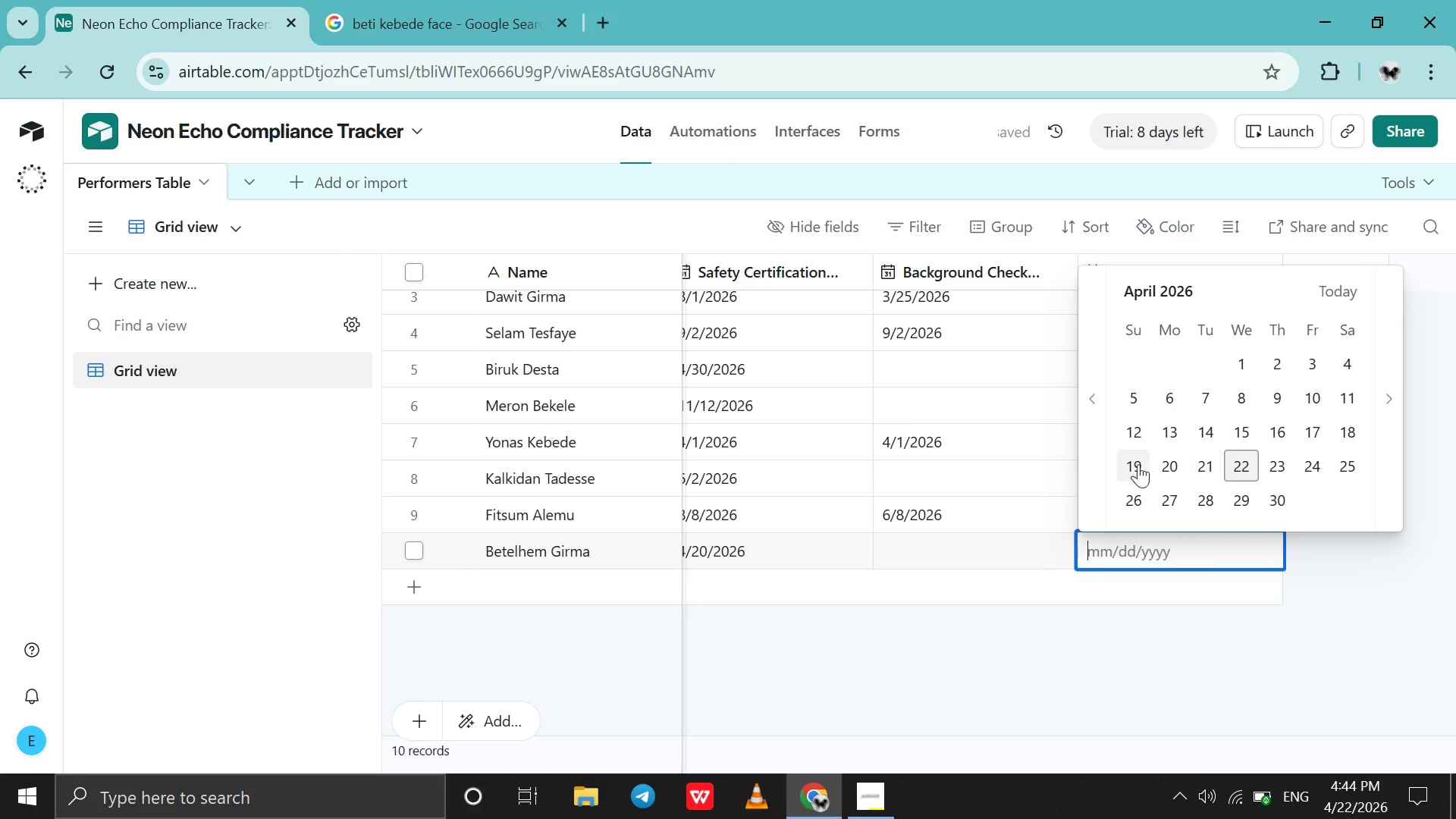 
left_click([1138, 464])
 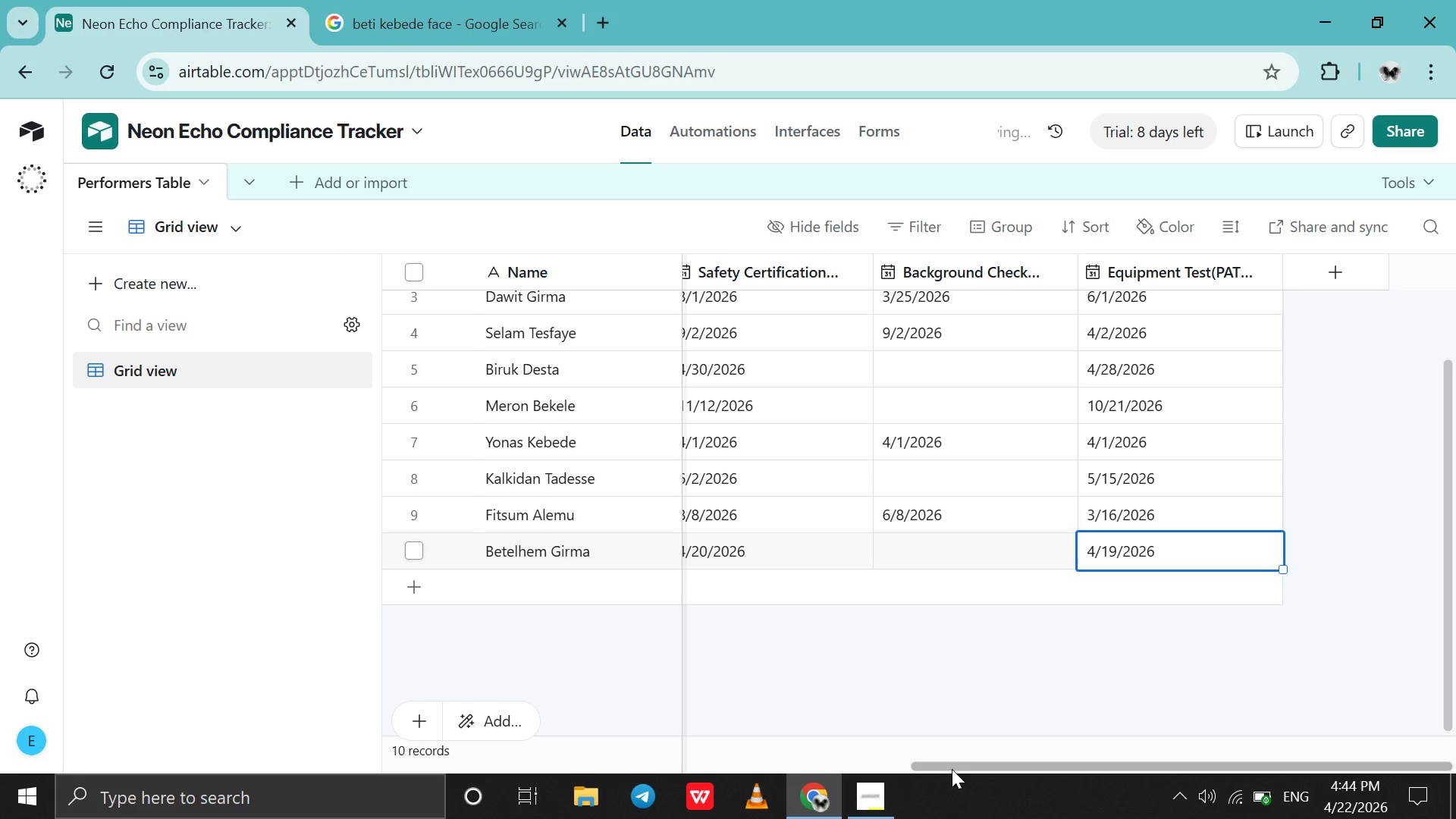 
left_click_drag(start_coordinate=[952, 769], to_coordinate=[438, 752])
 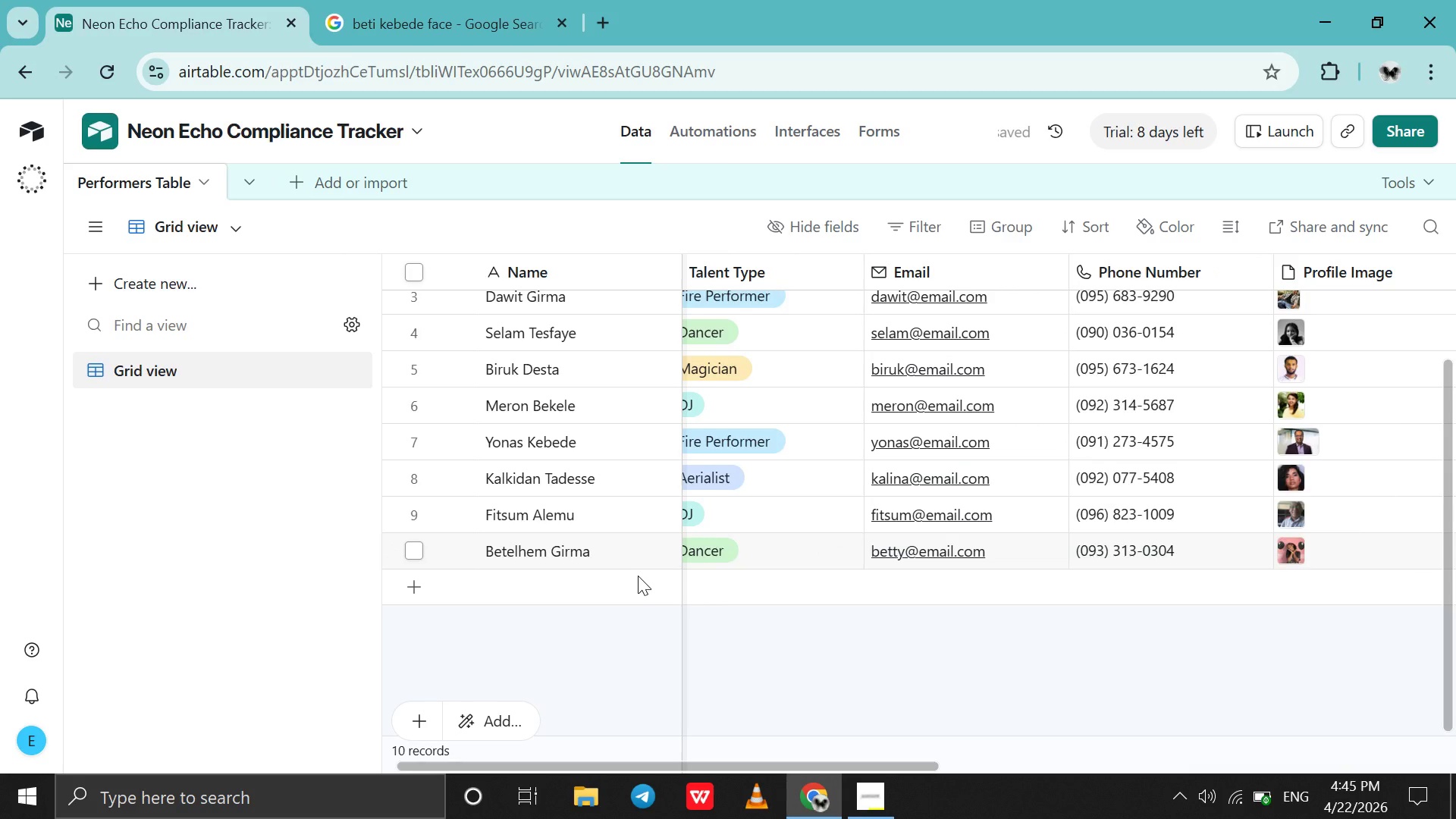 
double_click([638, 576])
 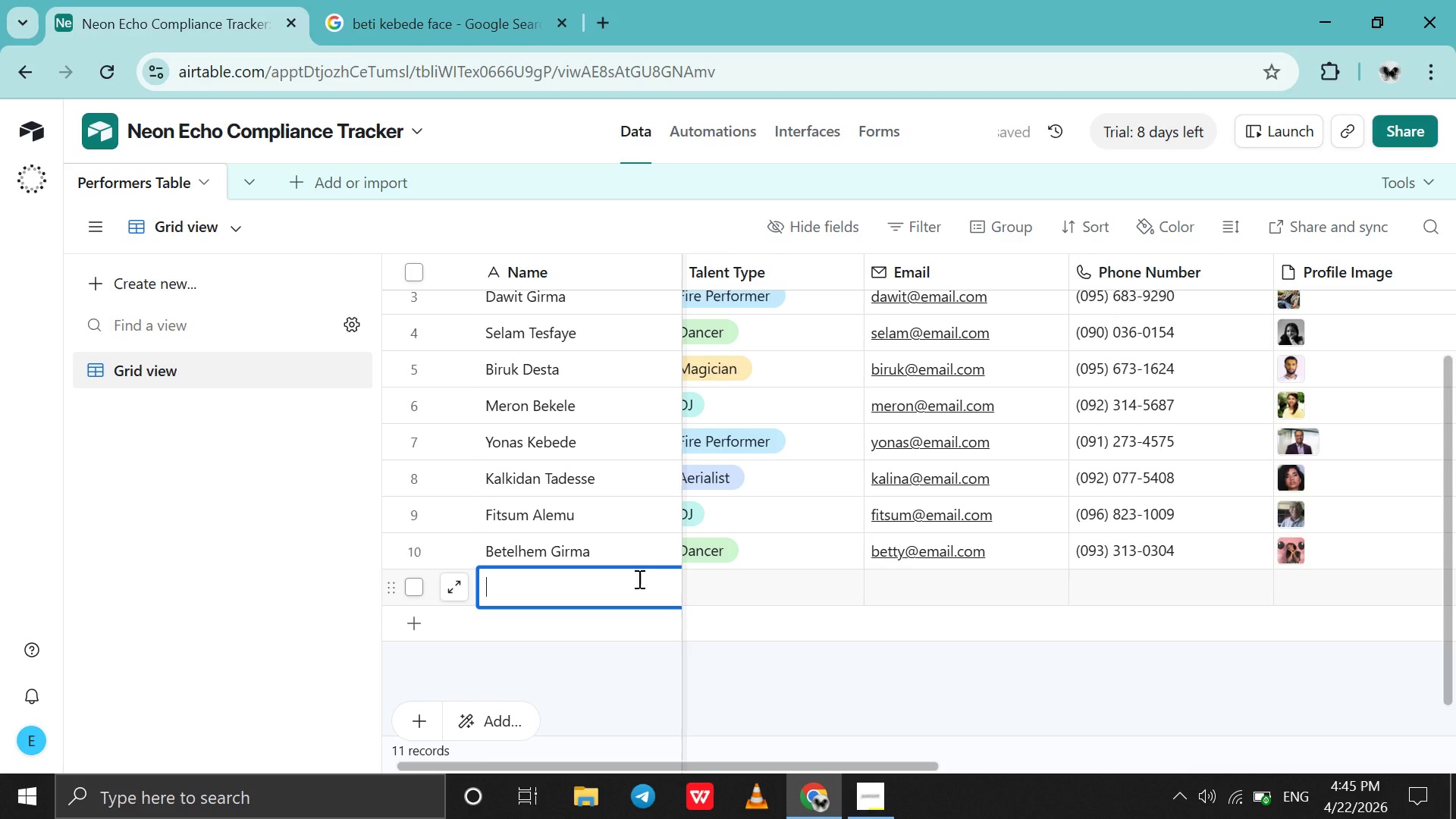 
type(Ho)
key(Backspace)
type(eno )
key(Backspace)
type(k Embiyale)
 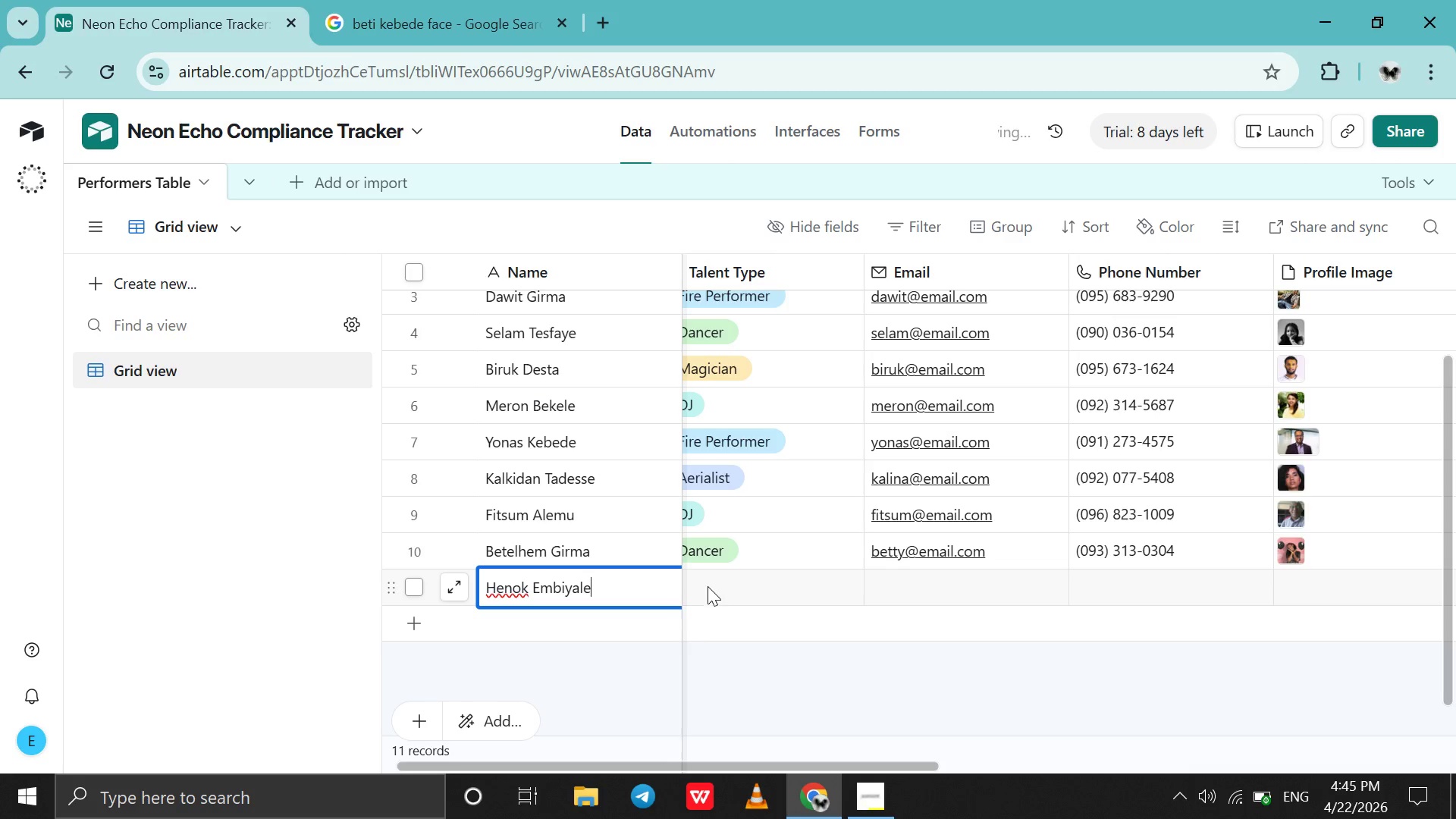 
double_click([709, 588])
 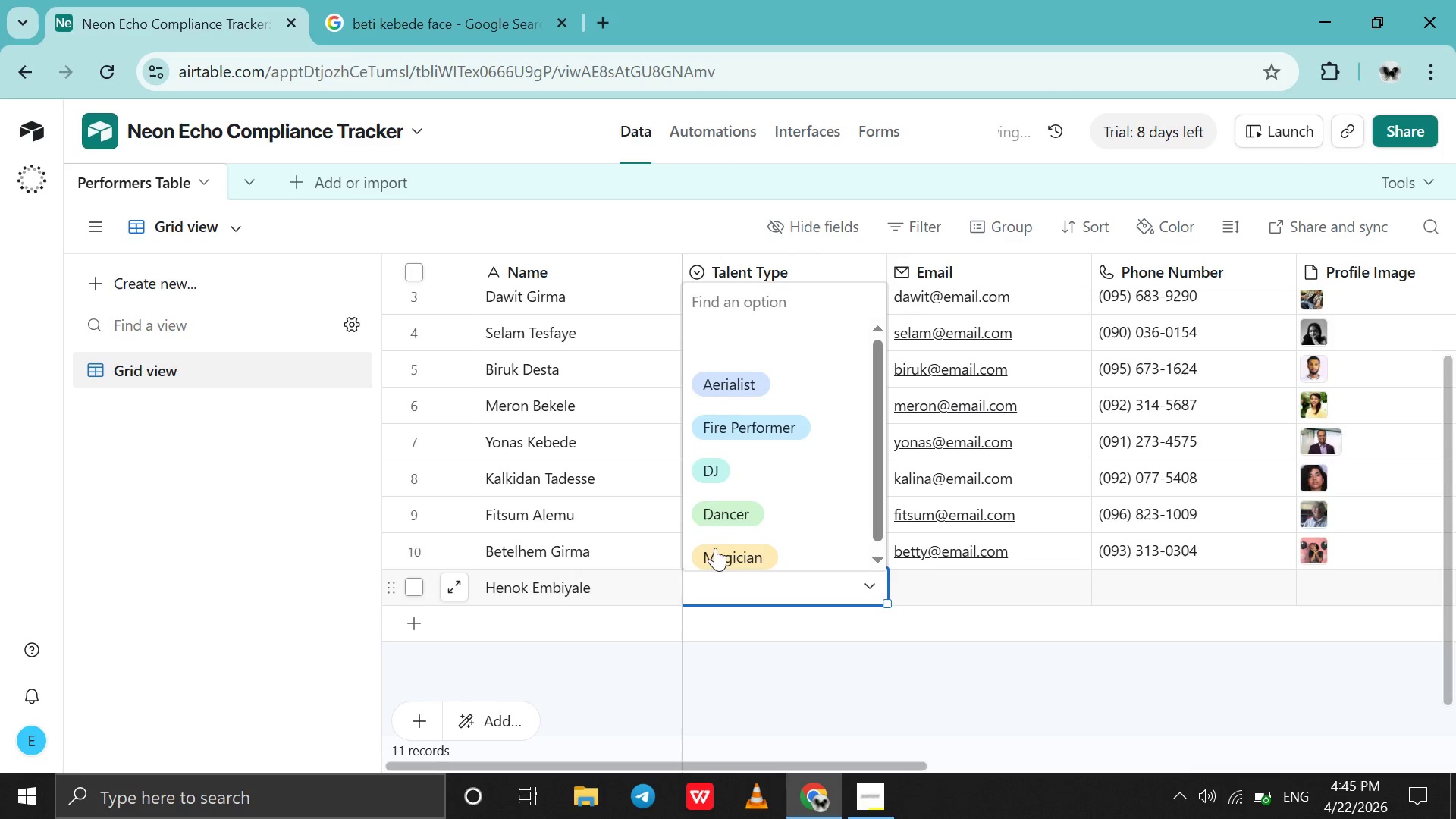 
left_click_drag(start_coordinate=[720, 532], to_coordinate=[720, 549])
 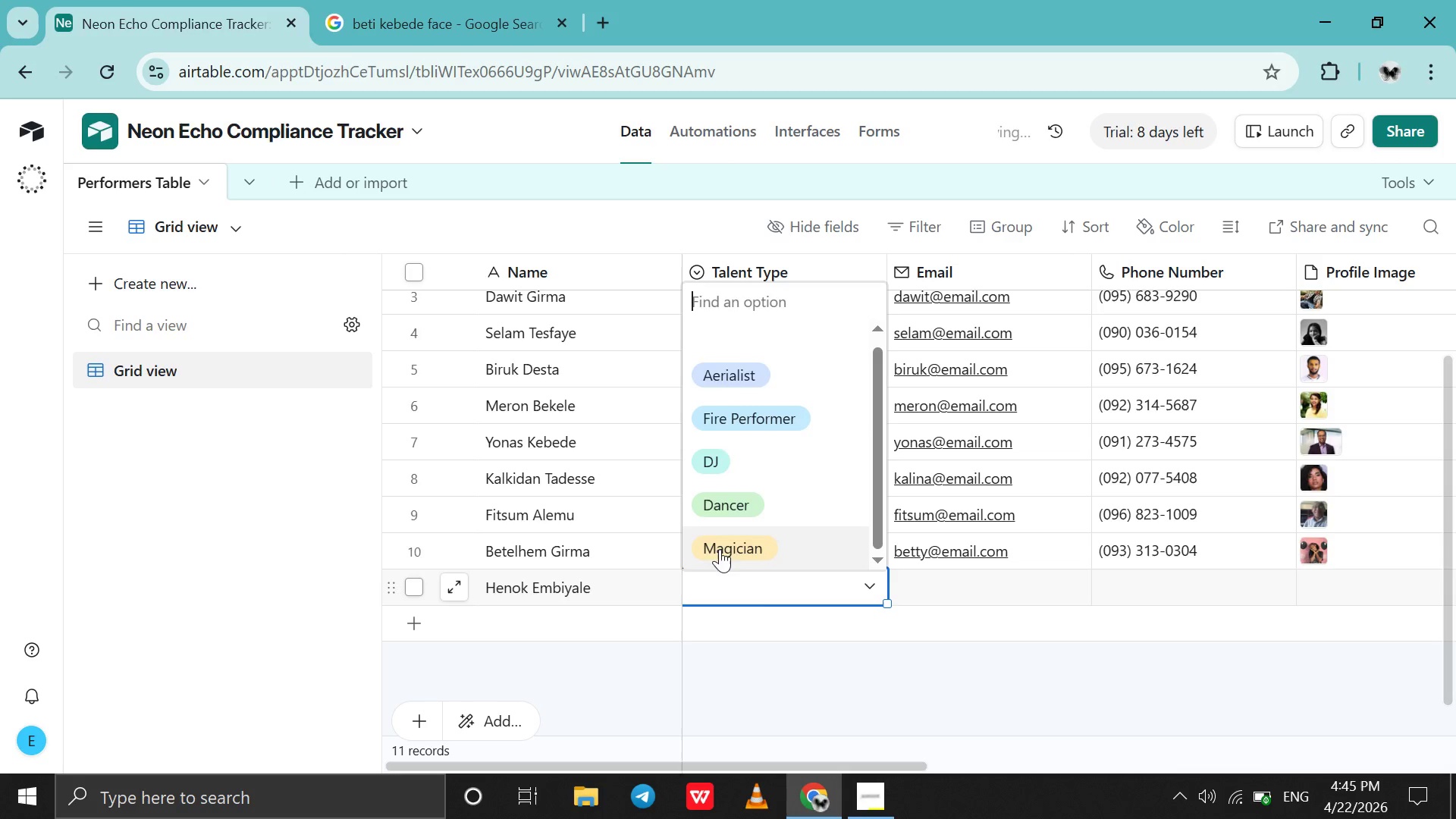 
left_click([720, 549])
 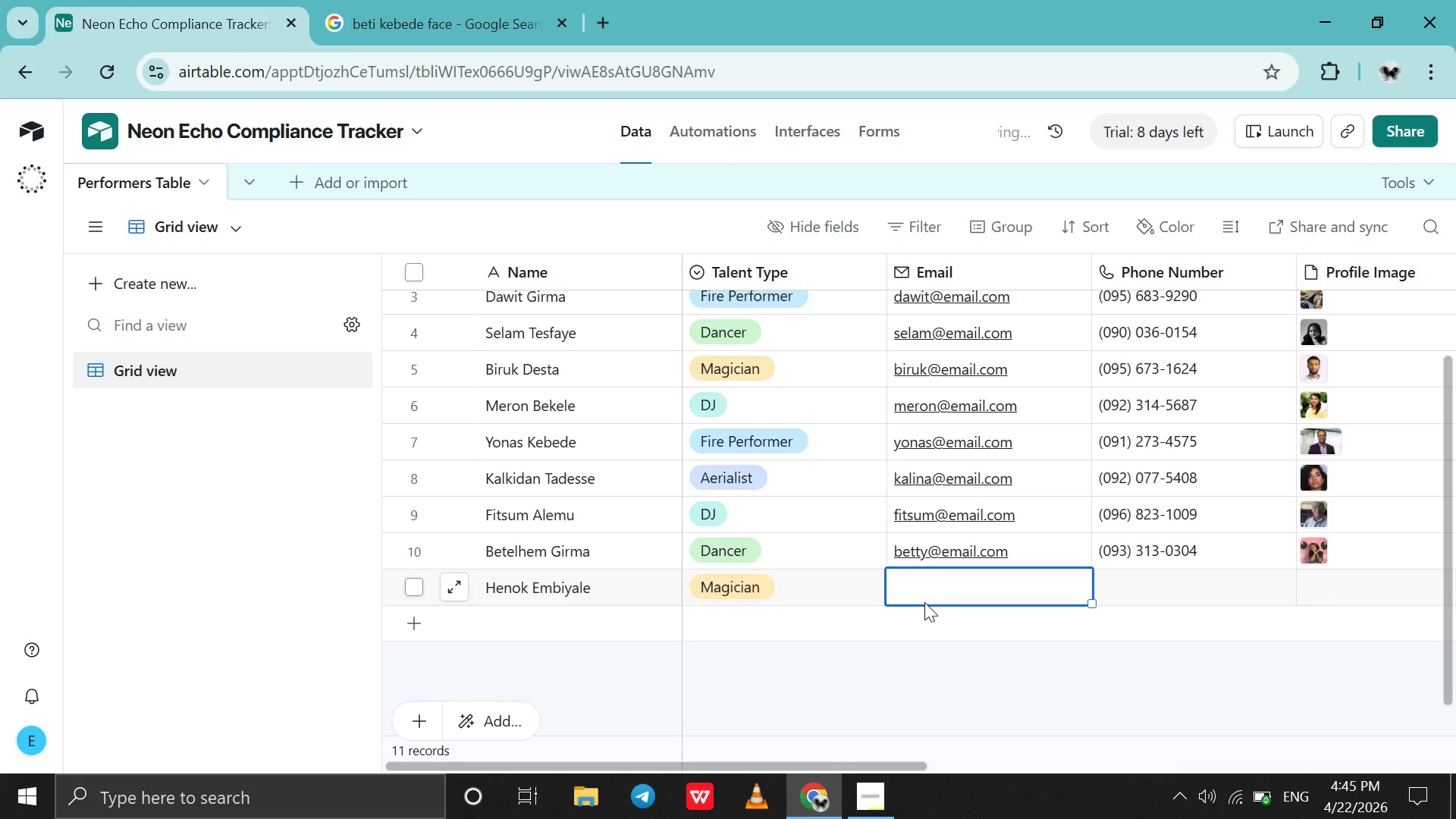 
double_click([925, 602])
 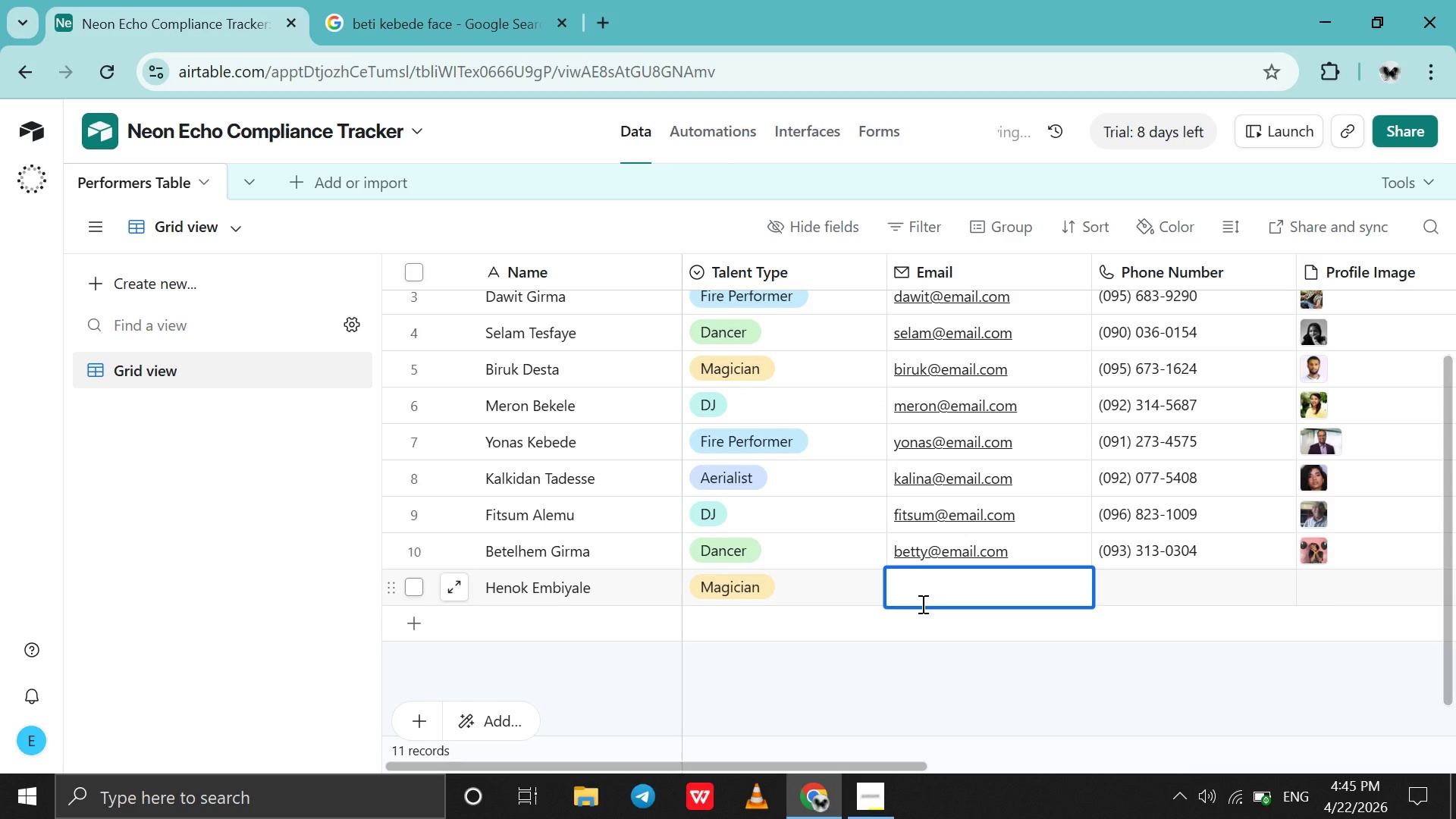 
type(henok)
 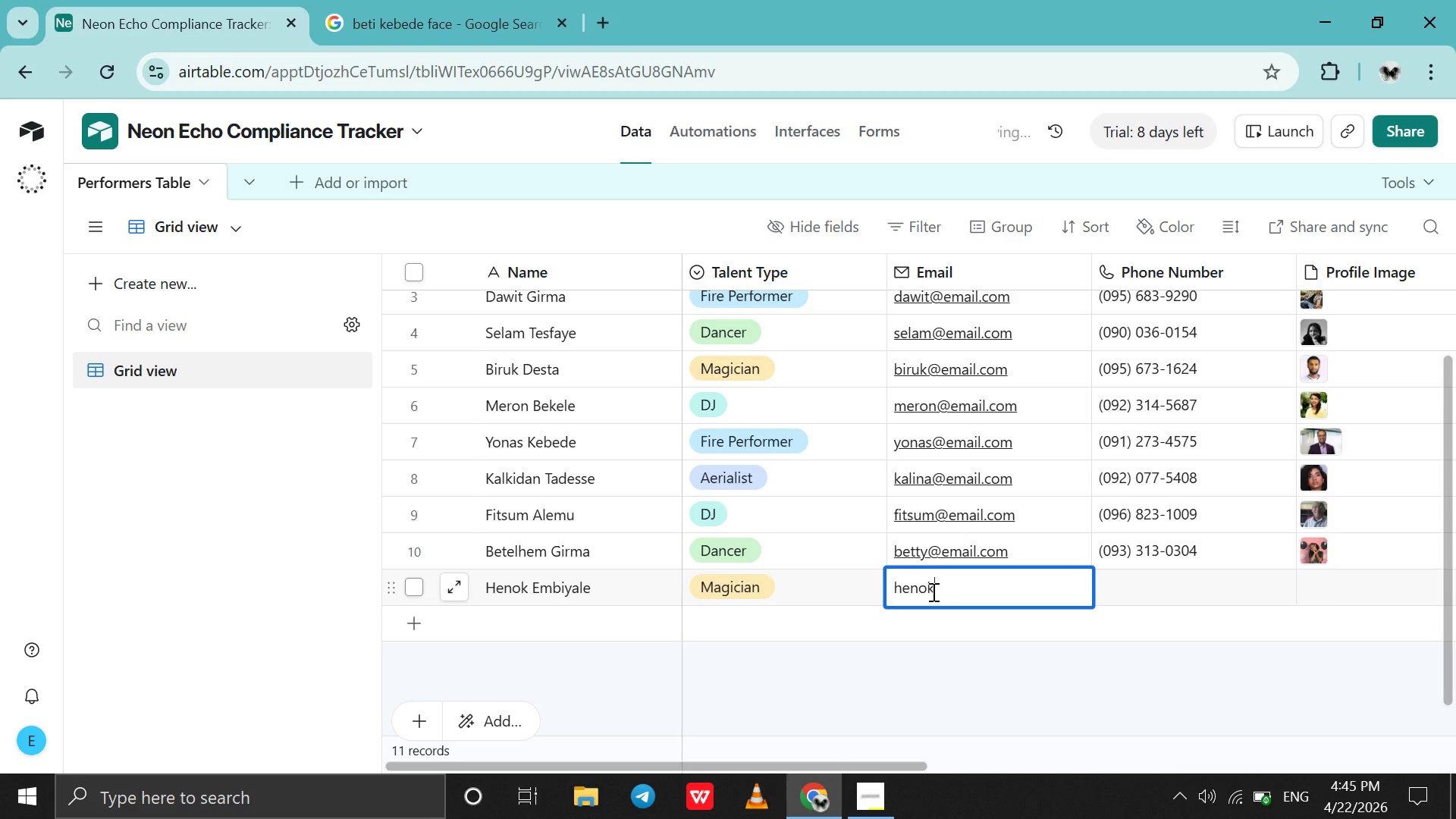 
key(Control+ControlLeft)
 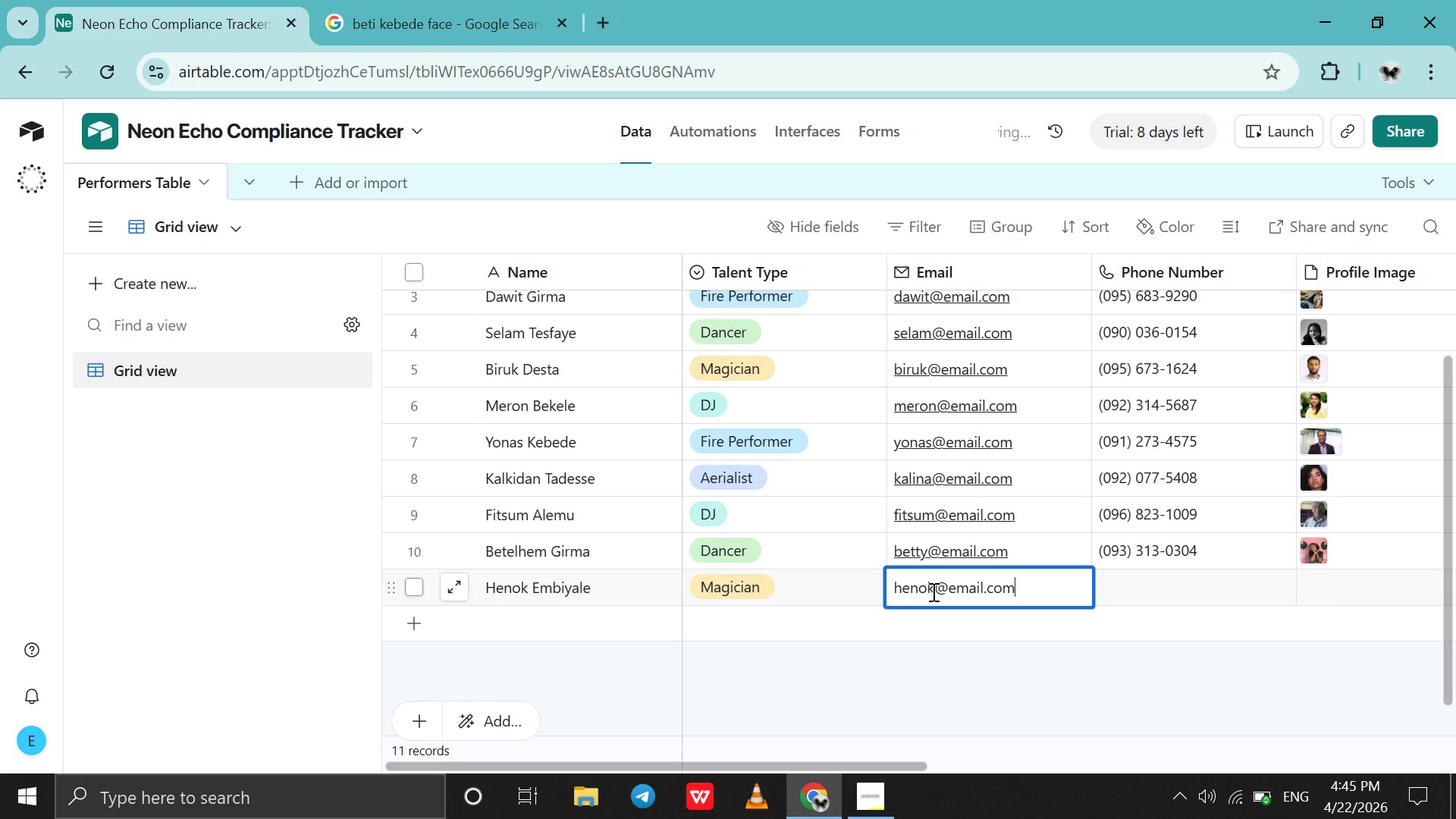 
key(Control+V)
 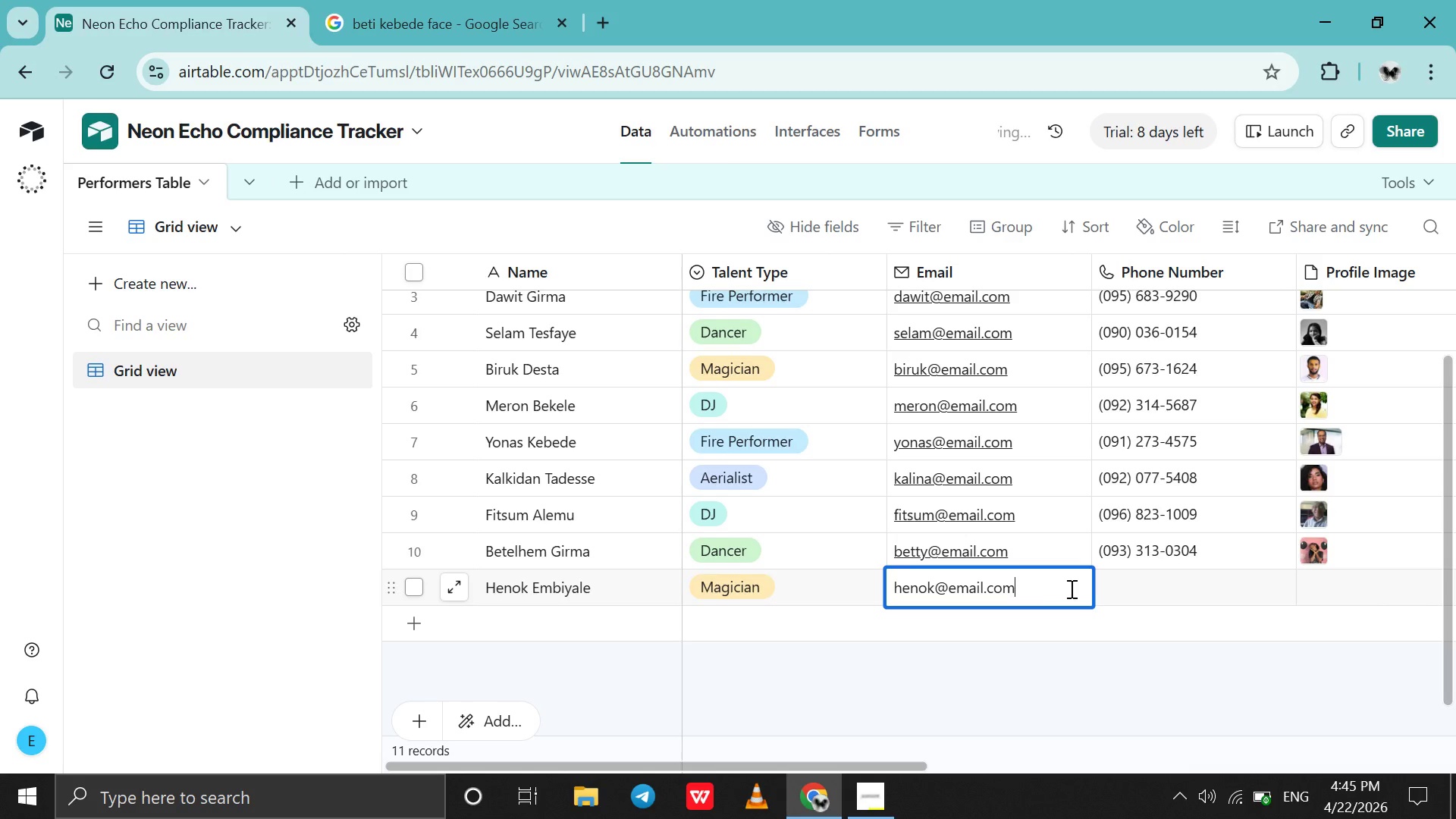 
left_click_drag(start_coordinate=[1127, 573], to_coordinate=[1124, 594])
 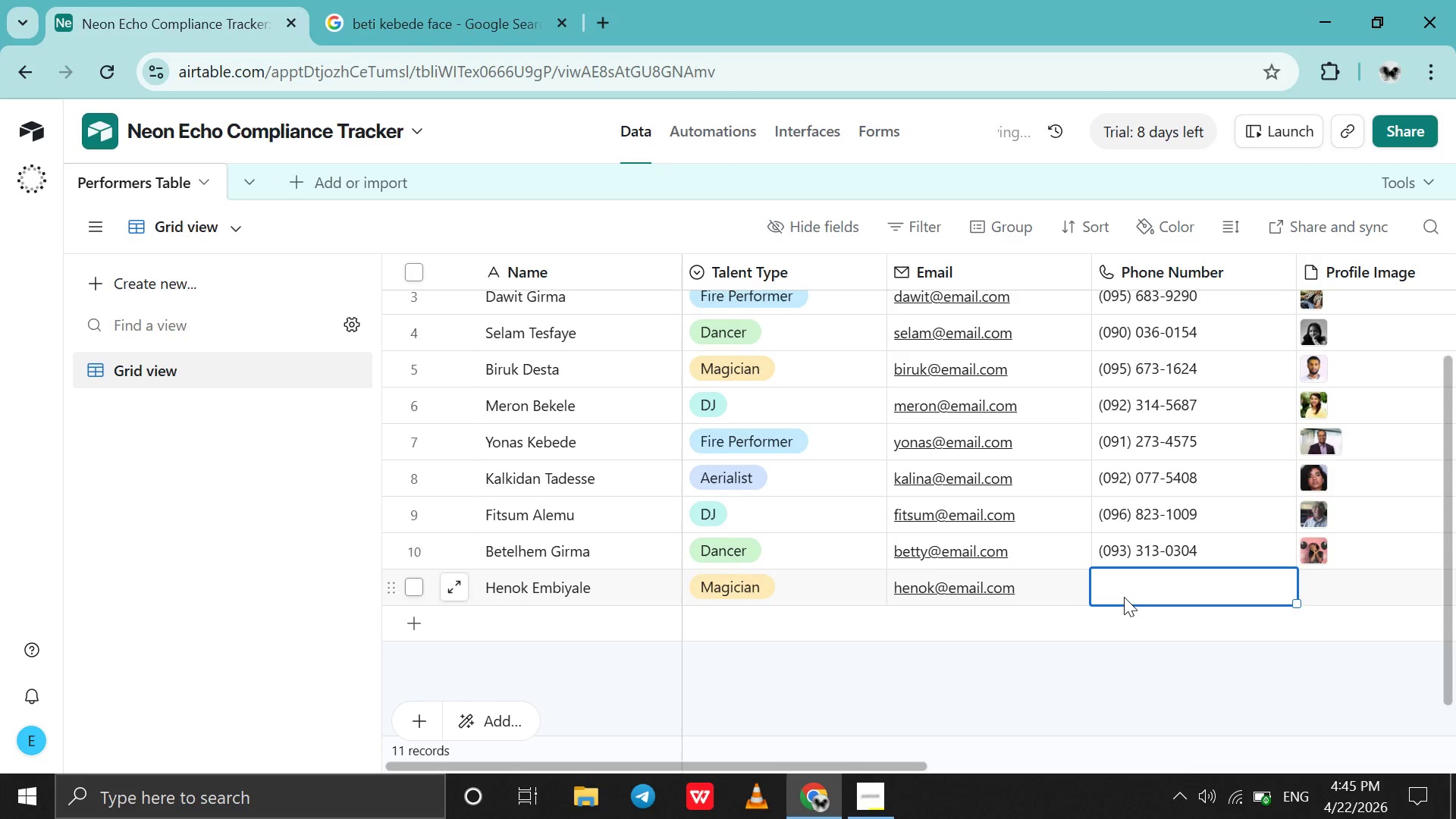 
double_click([1124, 597])
 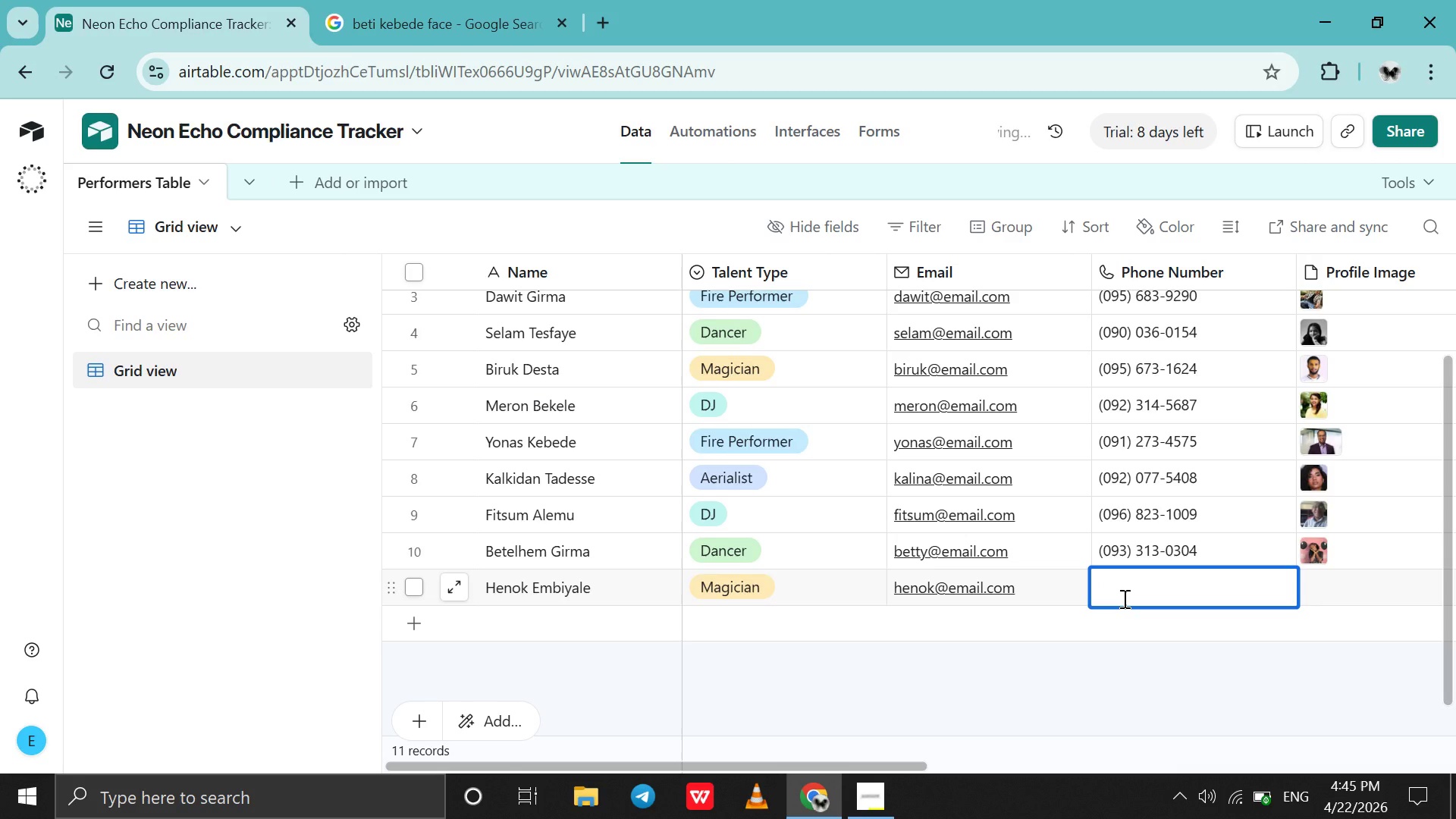 
type(0994645737)
 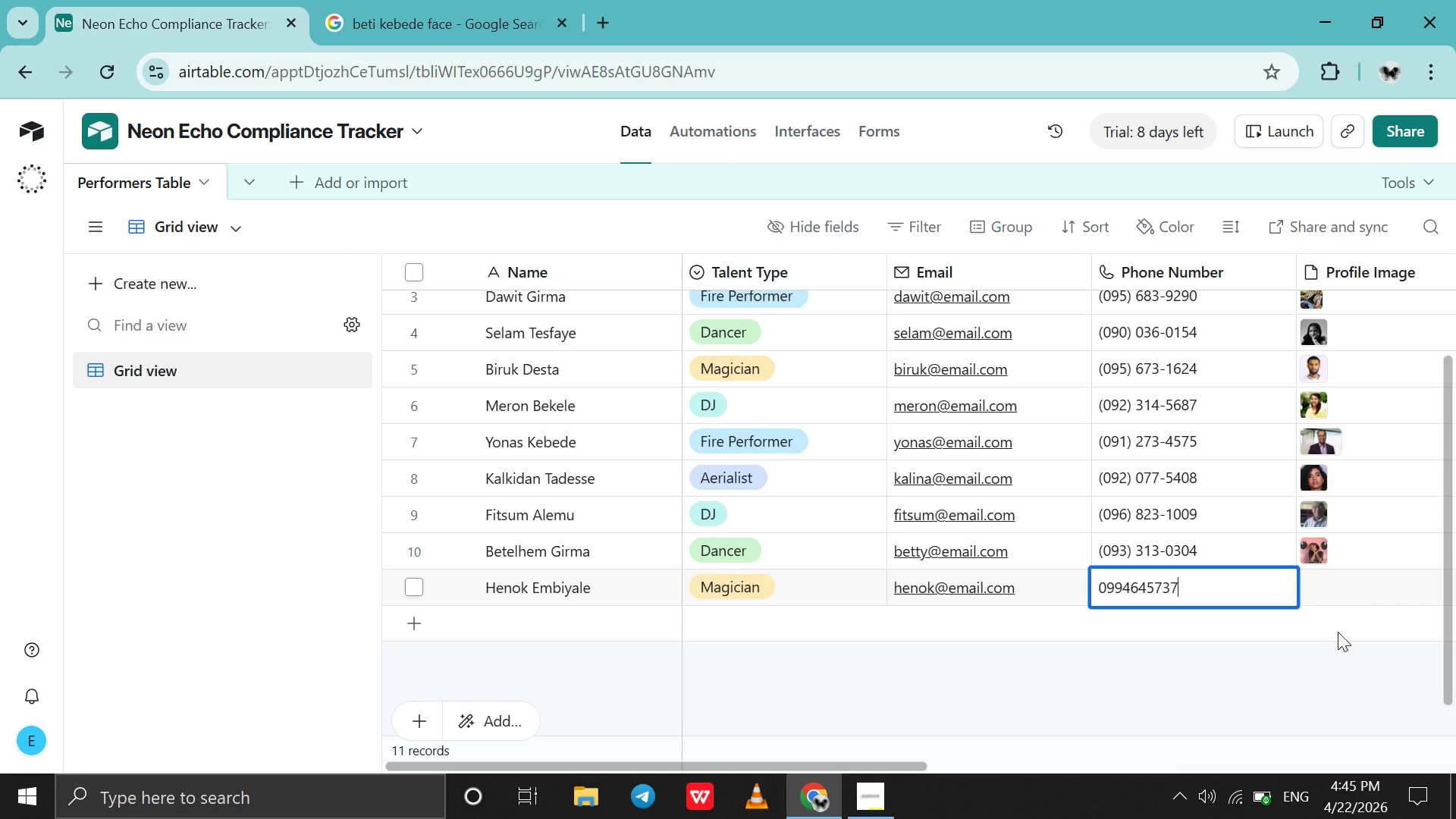 
left_click([1325, 574])
 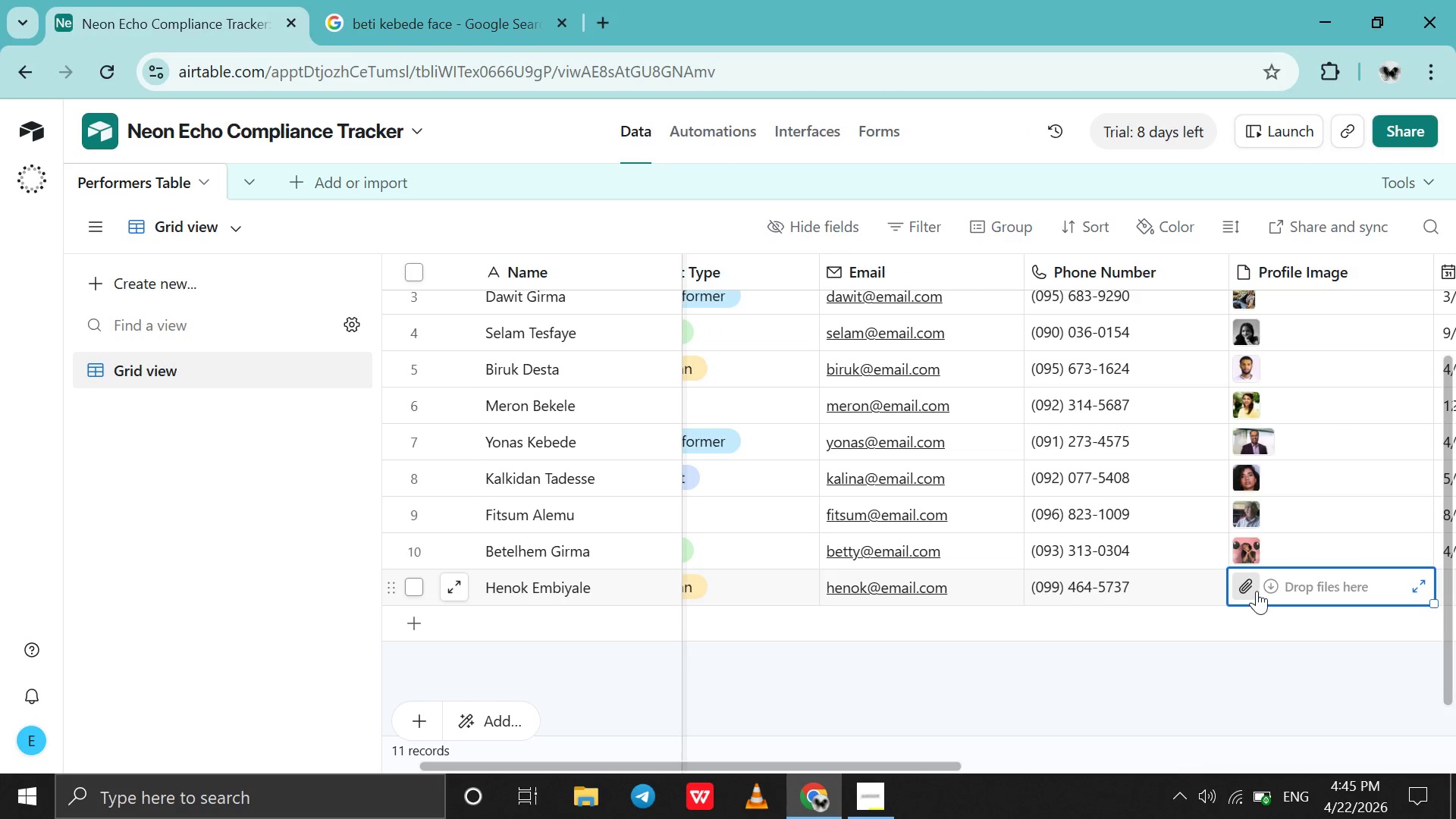 
left_click([1250, 591])
 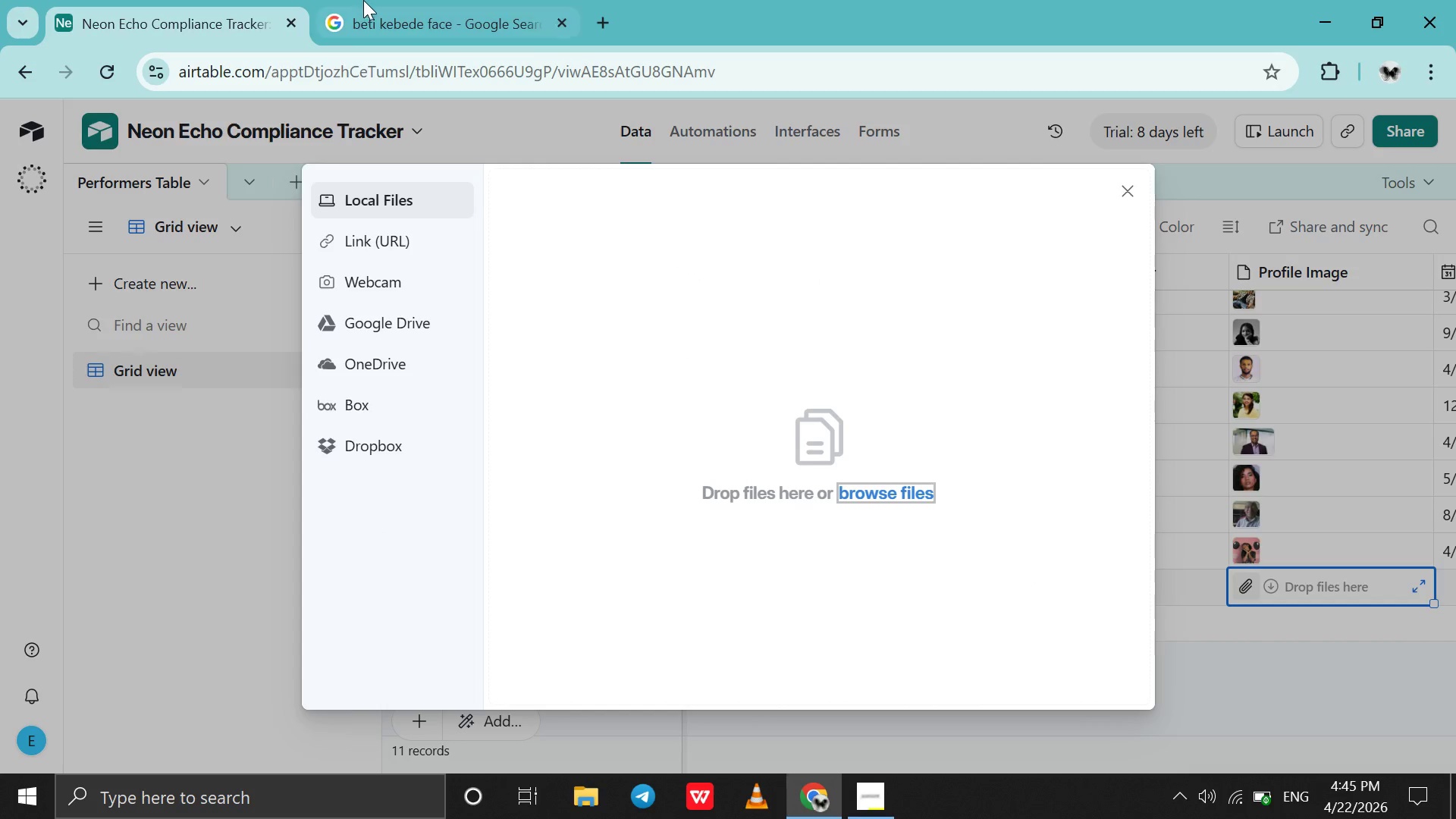 
left_click([364, 0])
 